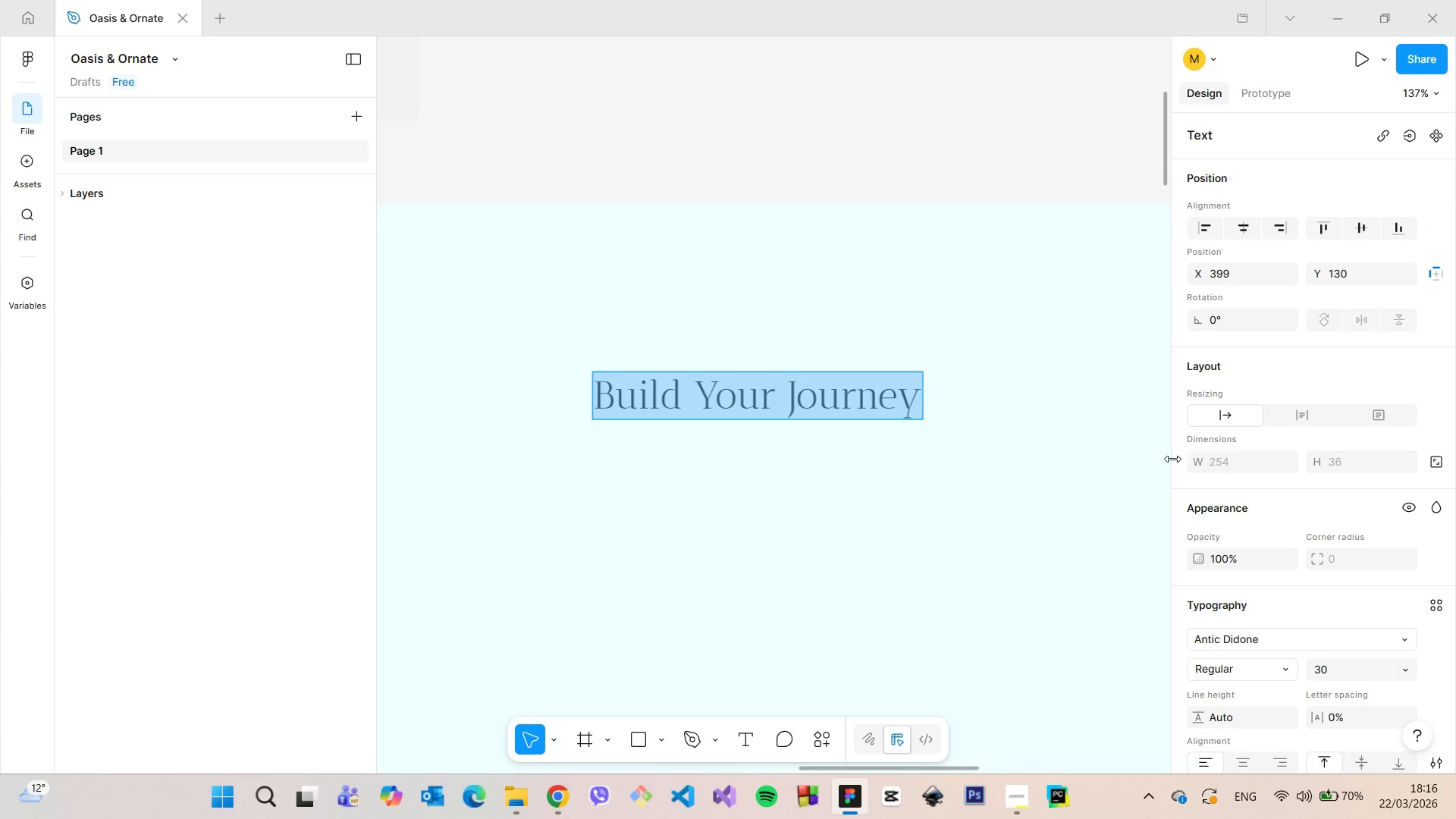 
scroll: coordinate [1342, 467], scroll_direction: down, amount: 5.0
 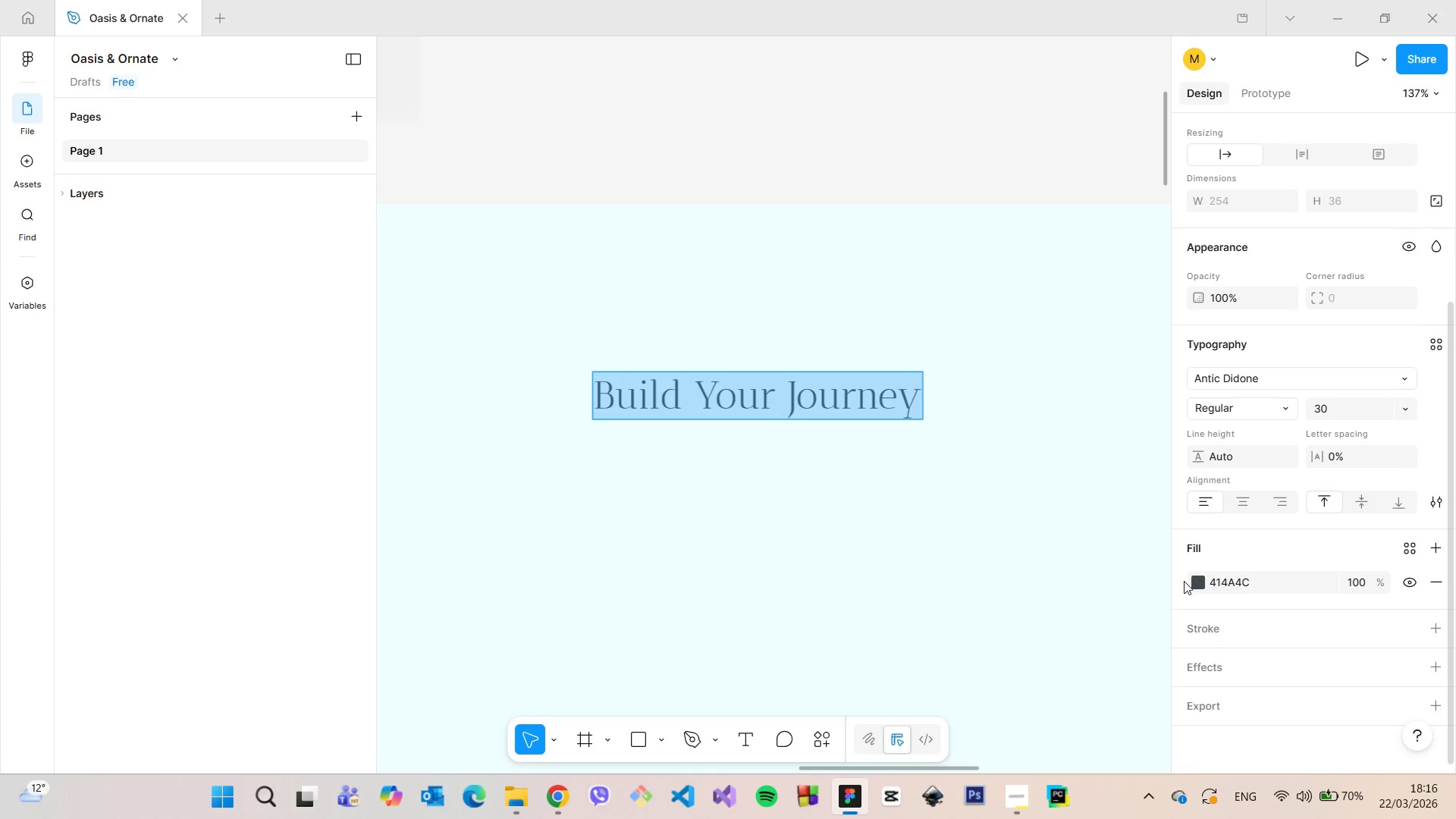 
left_click([1197, 582])
 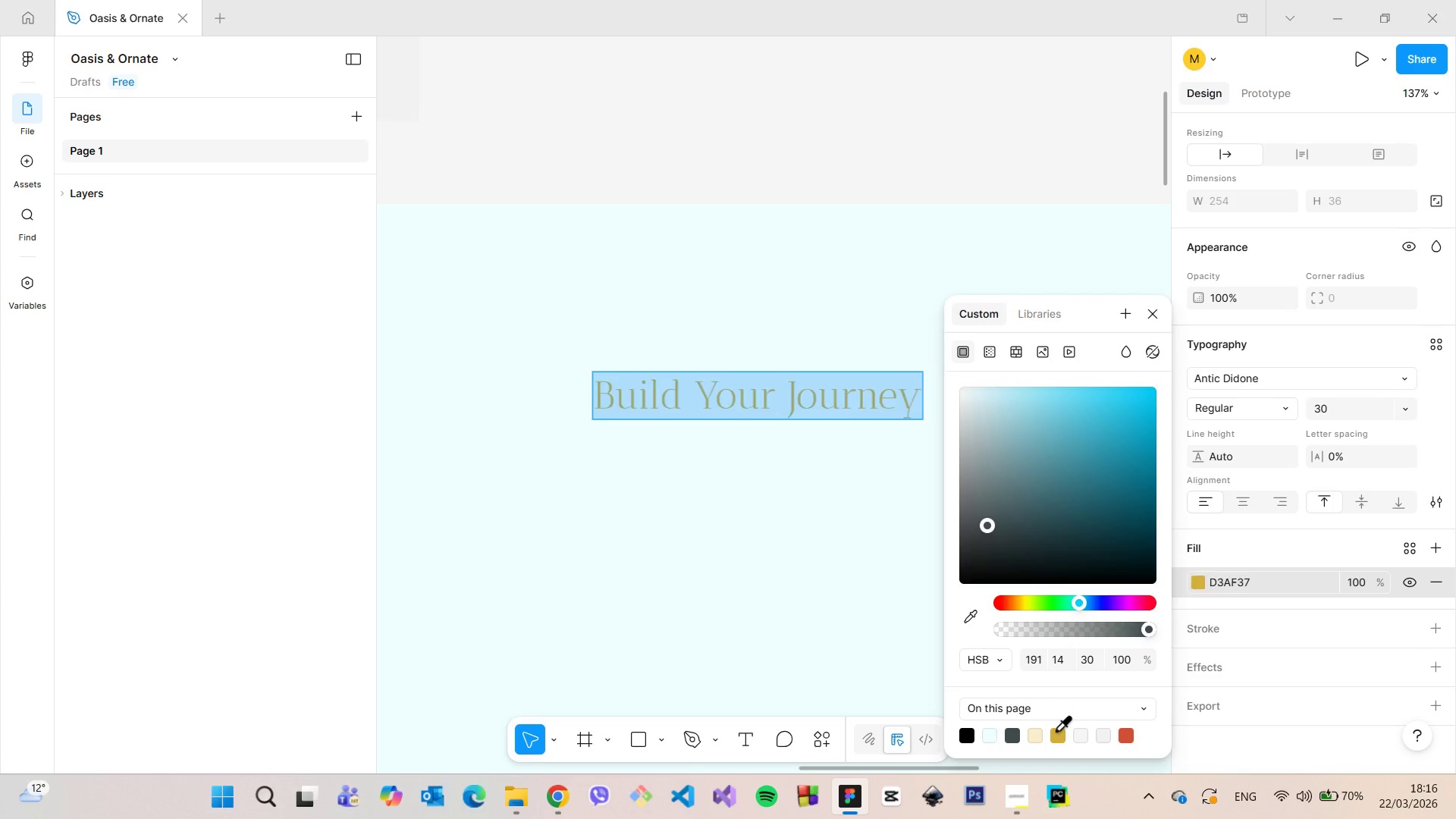 
double_click([914, 607])
 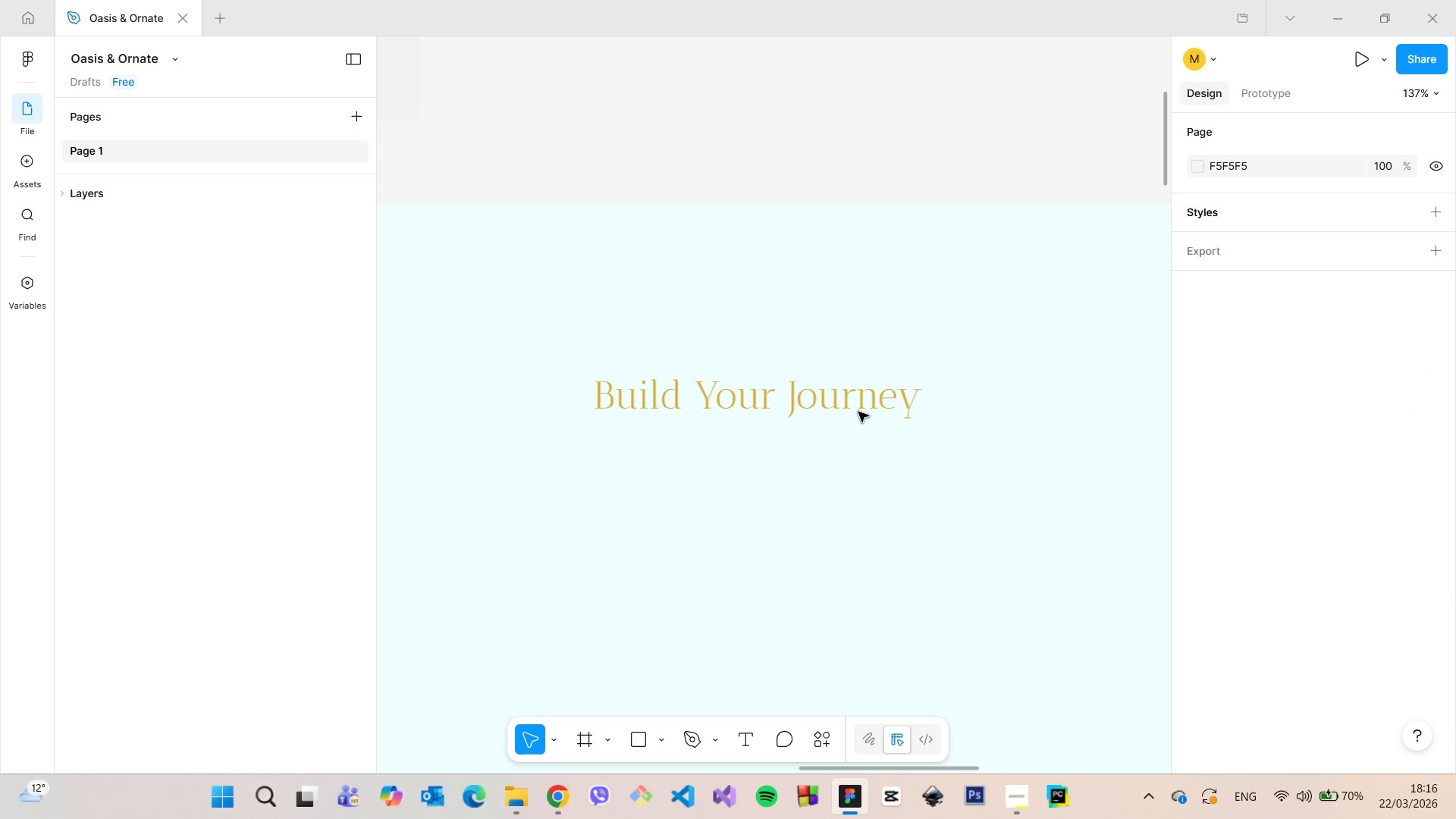 
double_click([856, 410])
 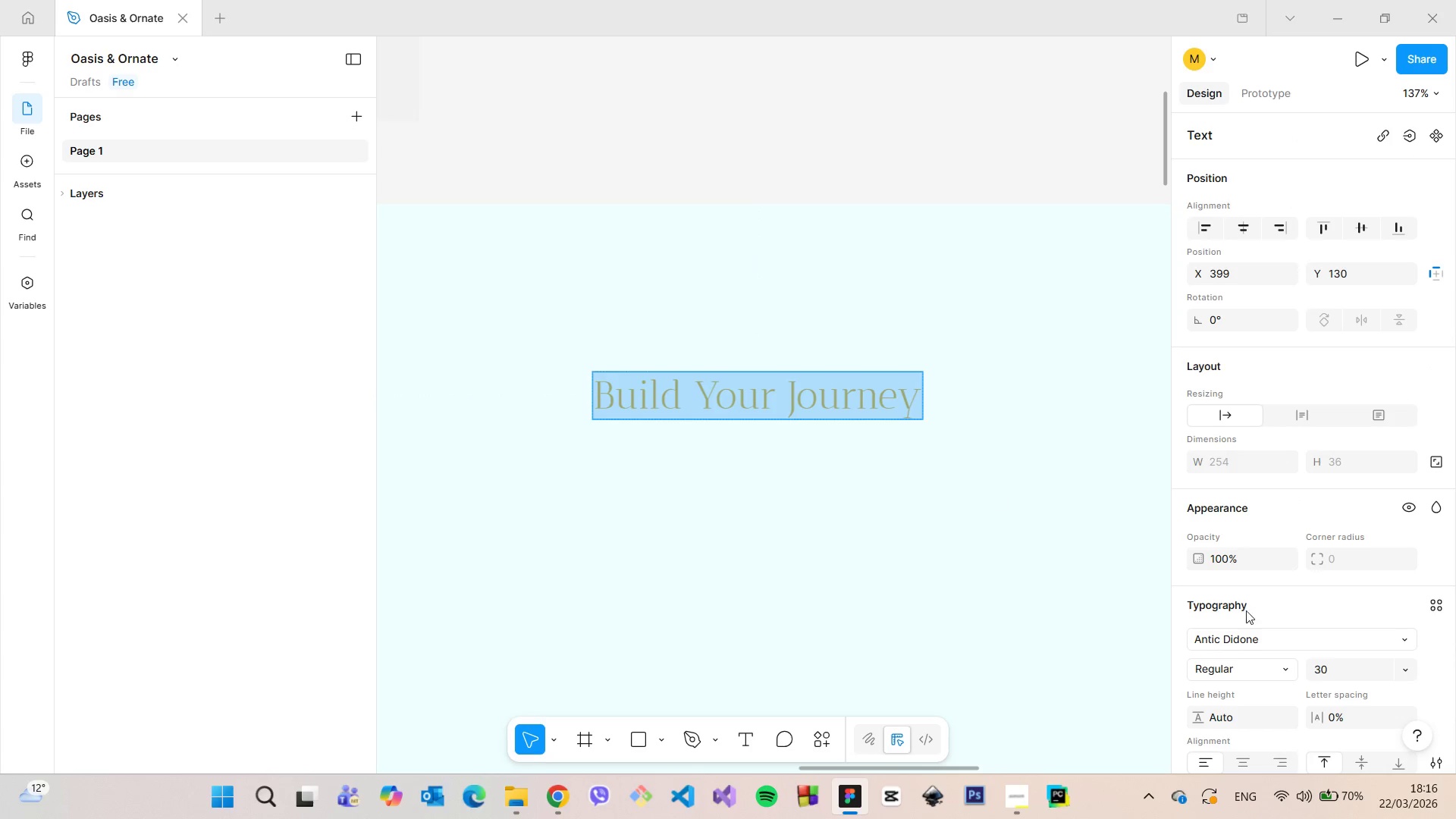 
scroll: coordinate [1320, 620], scroll_direction: down, amount: 3.0
 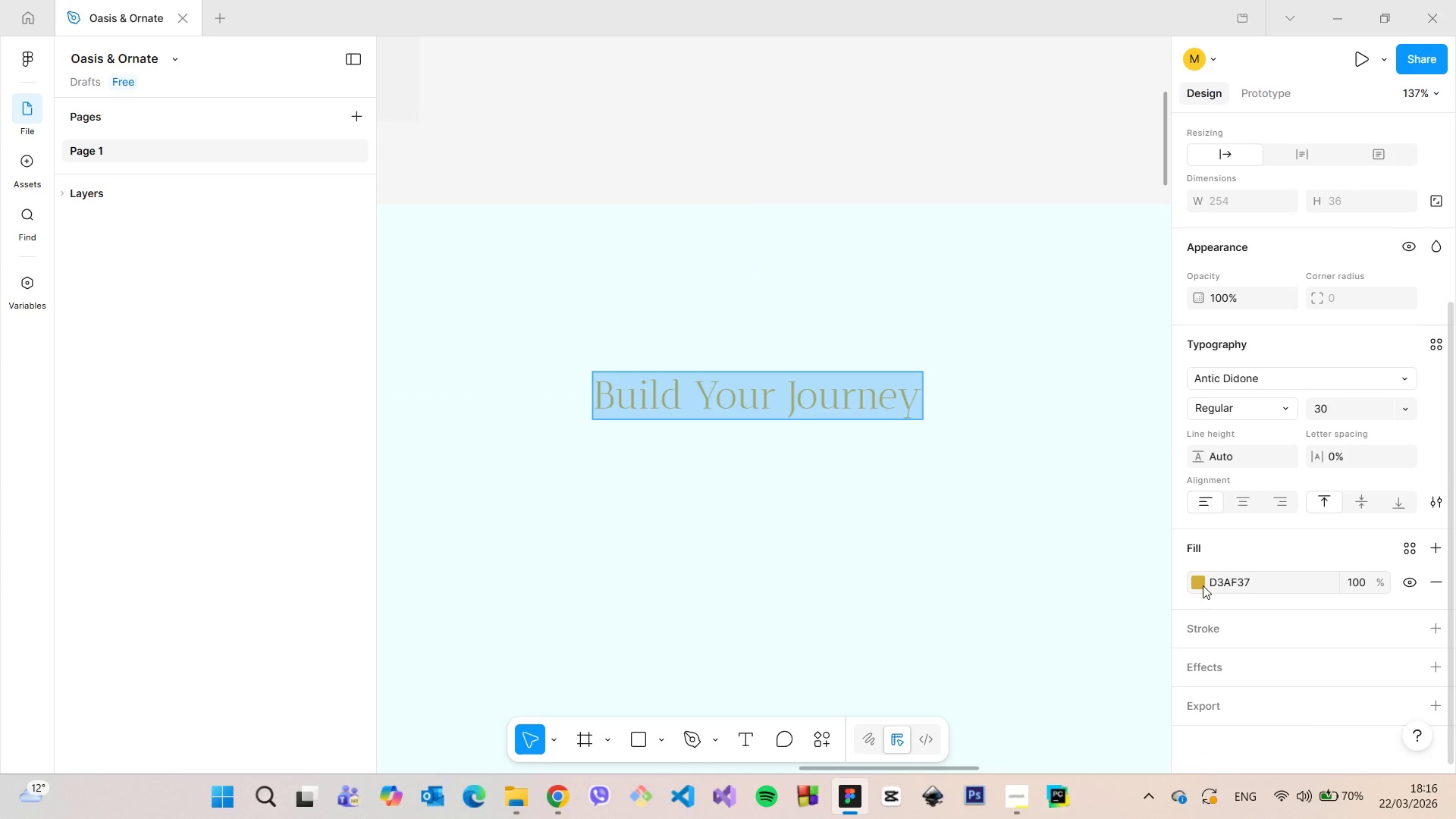 
left_click([1199, 582])
 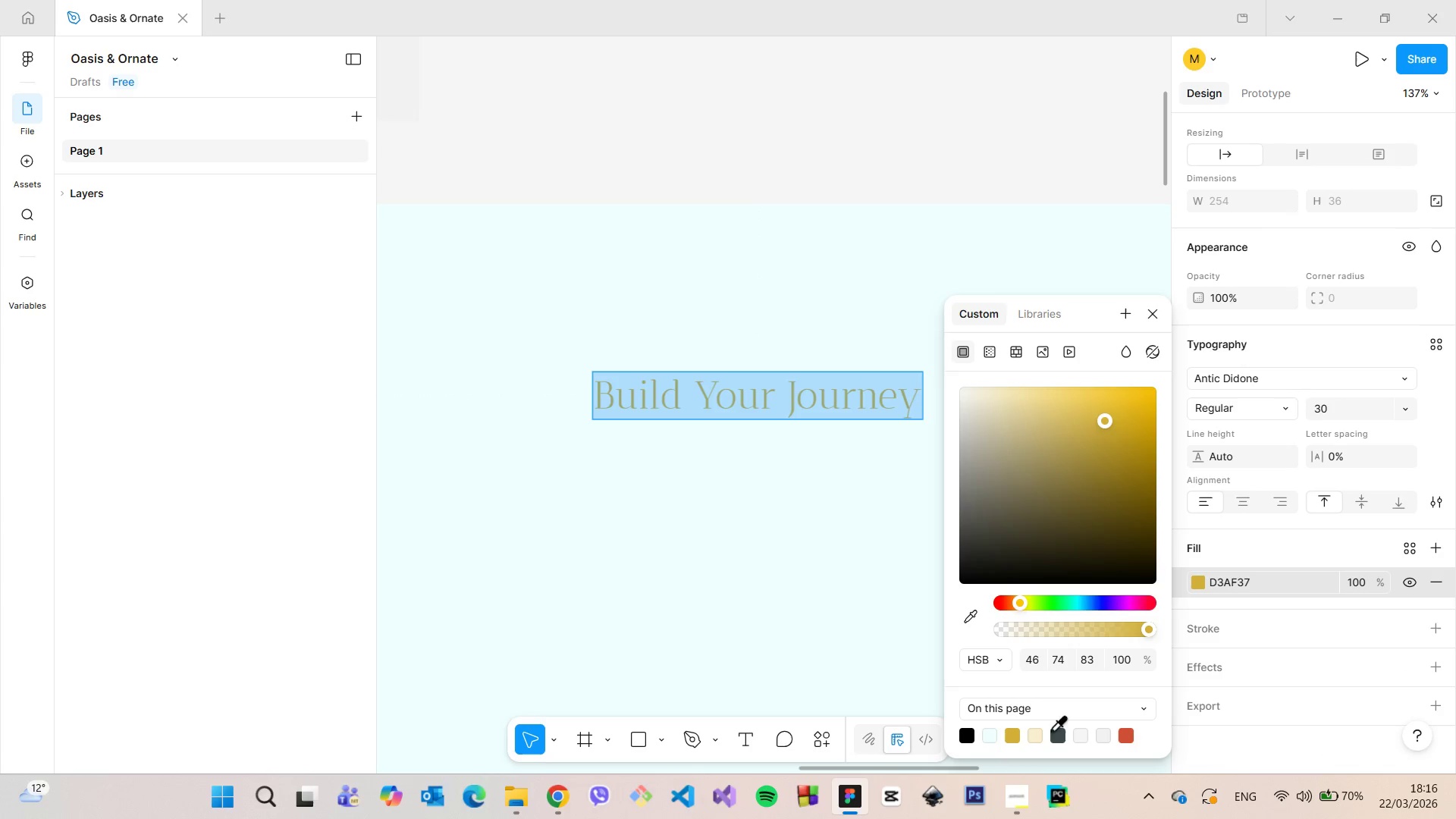 
left_click([1061, 733])
 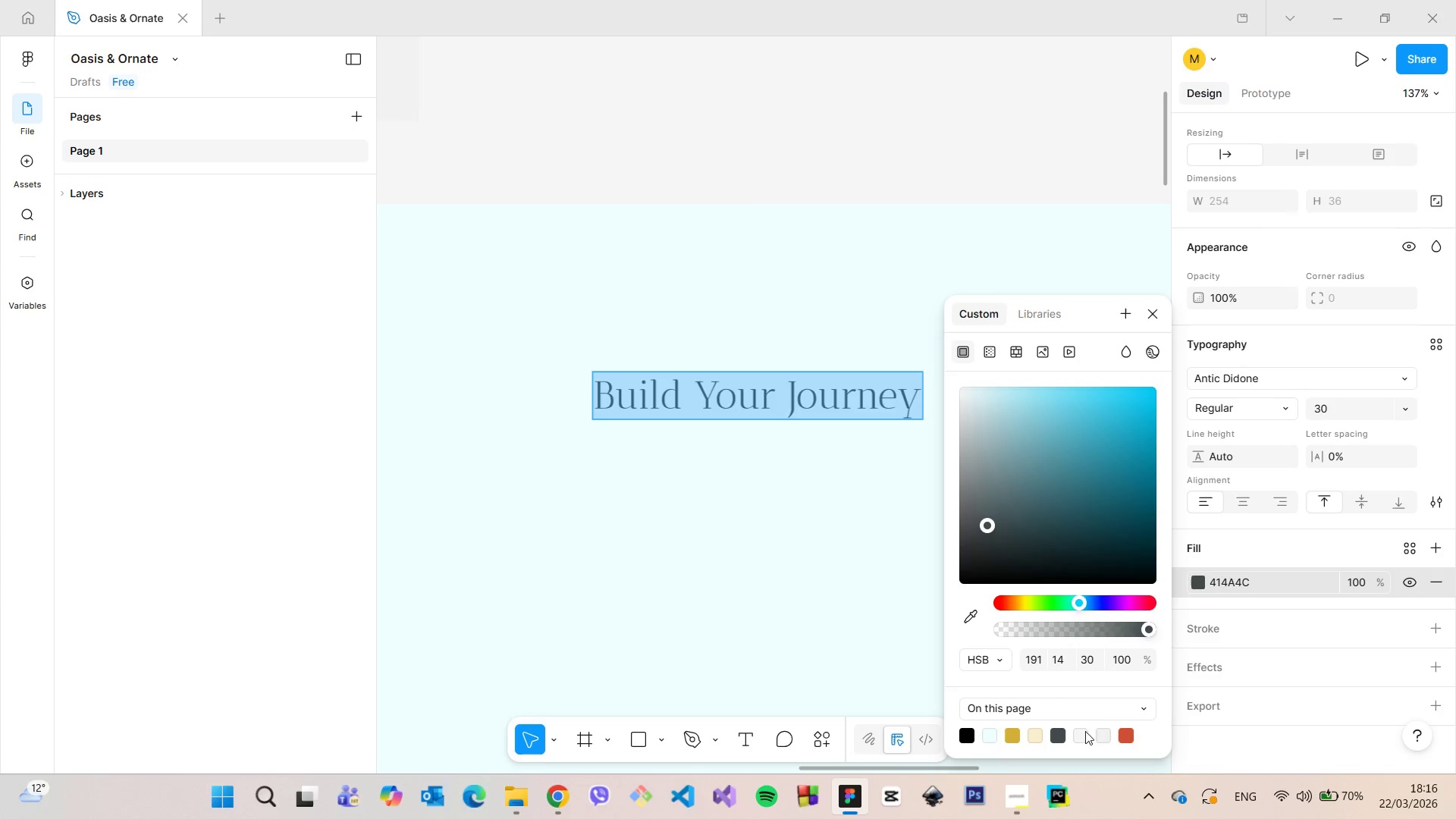 
left_click([1062, 734])
 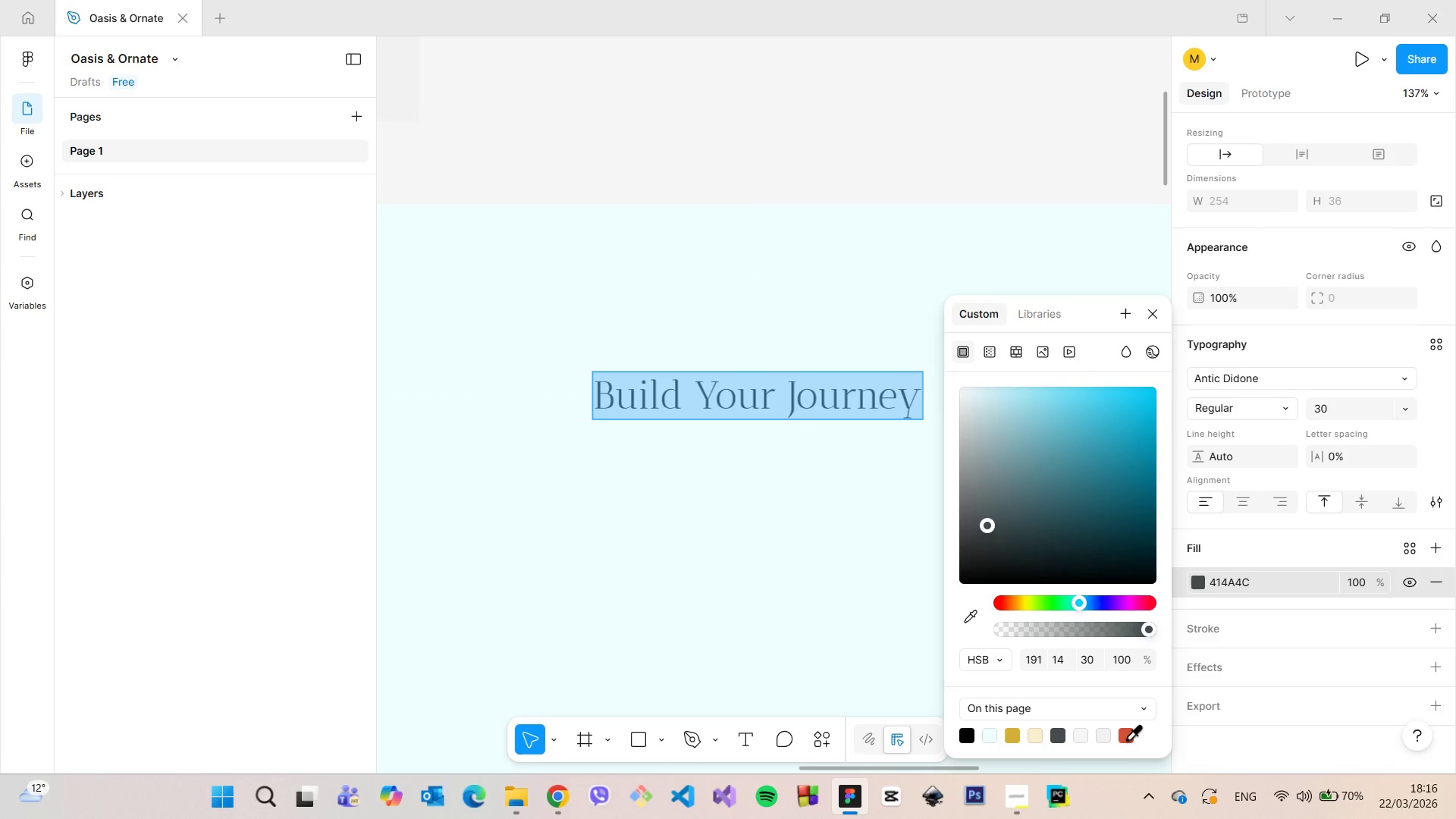 
double_click([759, 479])
 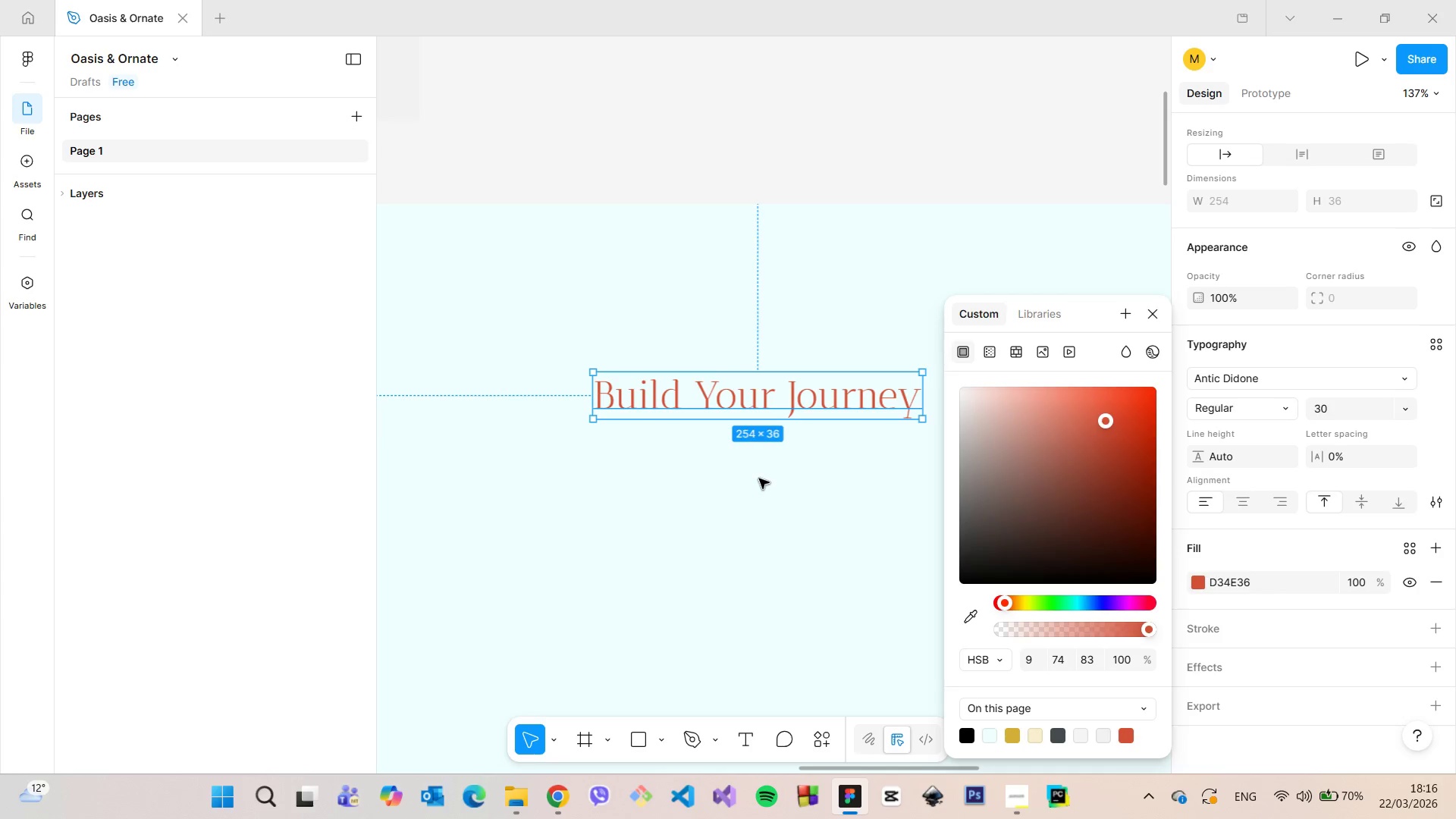 
triple_click([759, 479])
 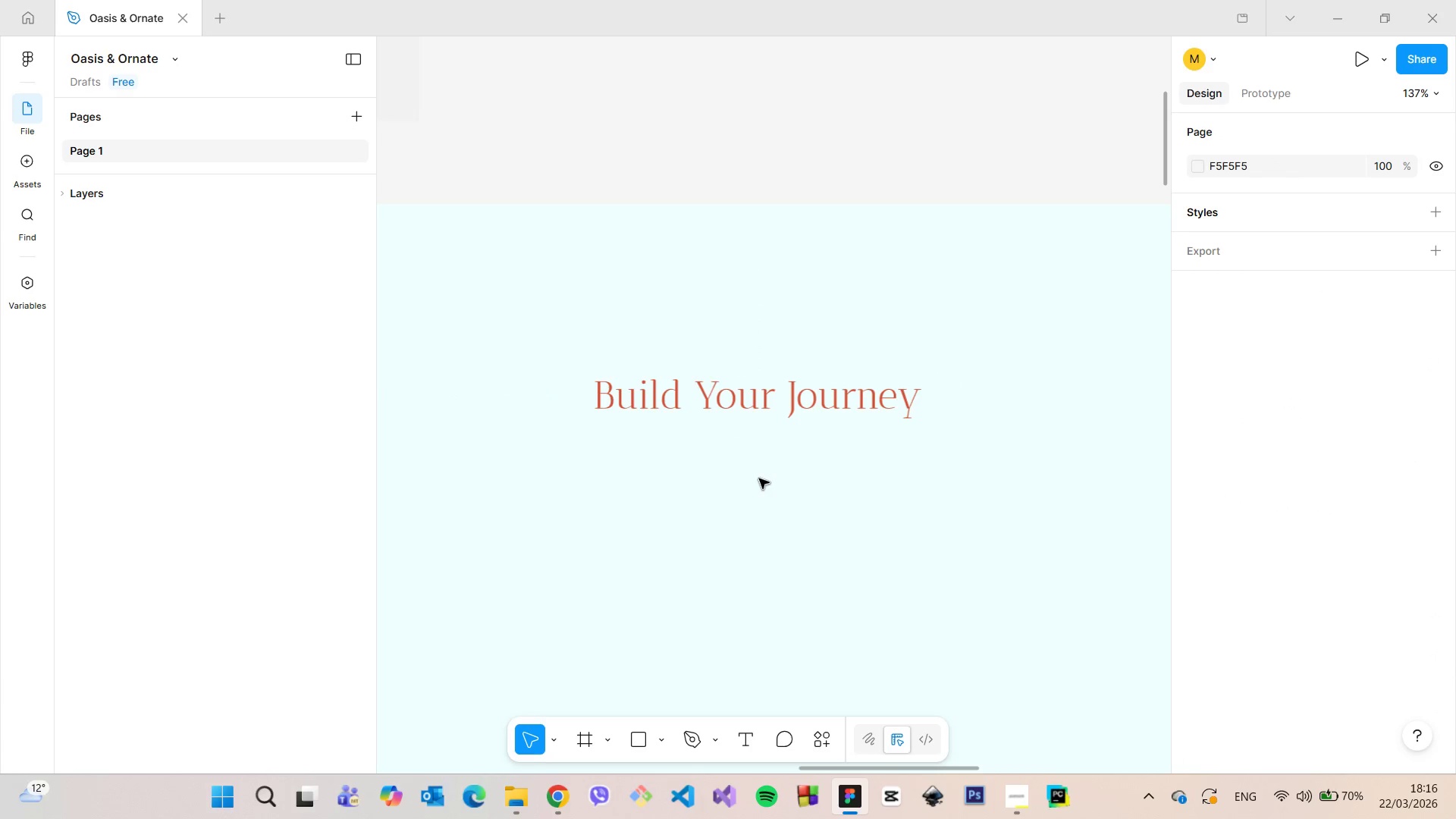 
scroll: coordinate [760, 481], scroll_direction: down, amount: 7.0
 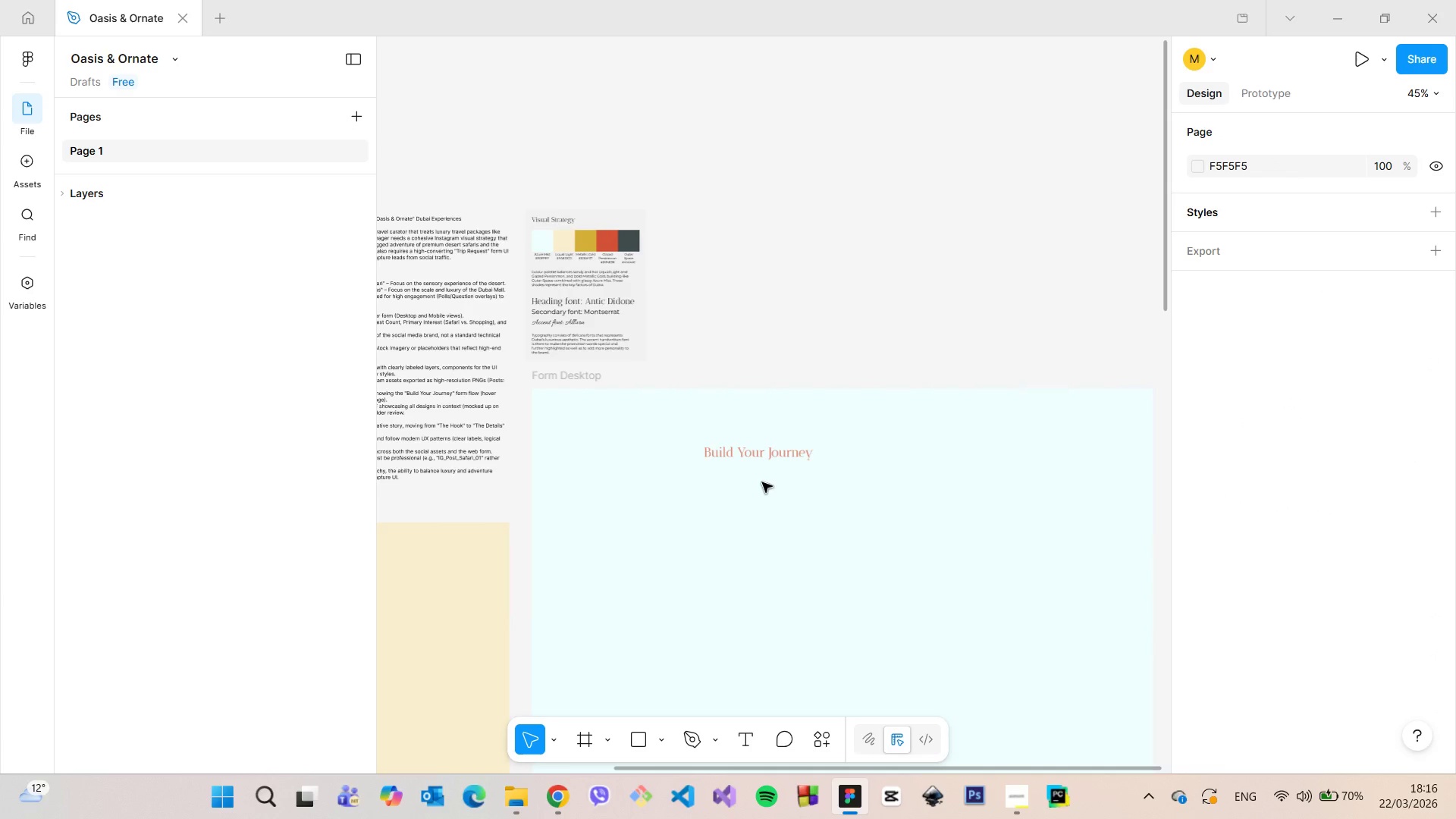 
scroll: coordinate [765, 485], scroll_direction: up, amount: 6.0
 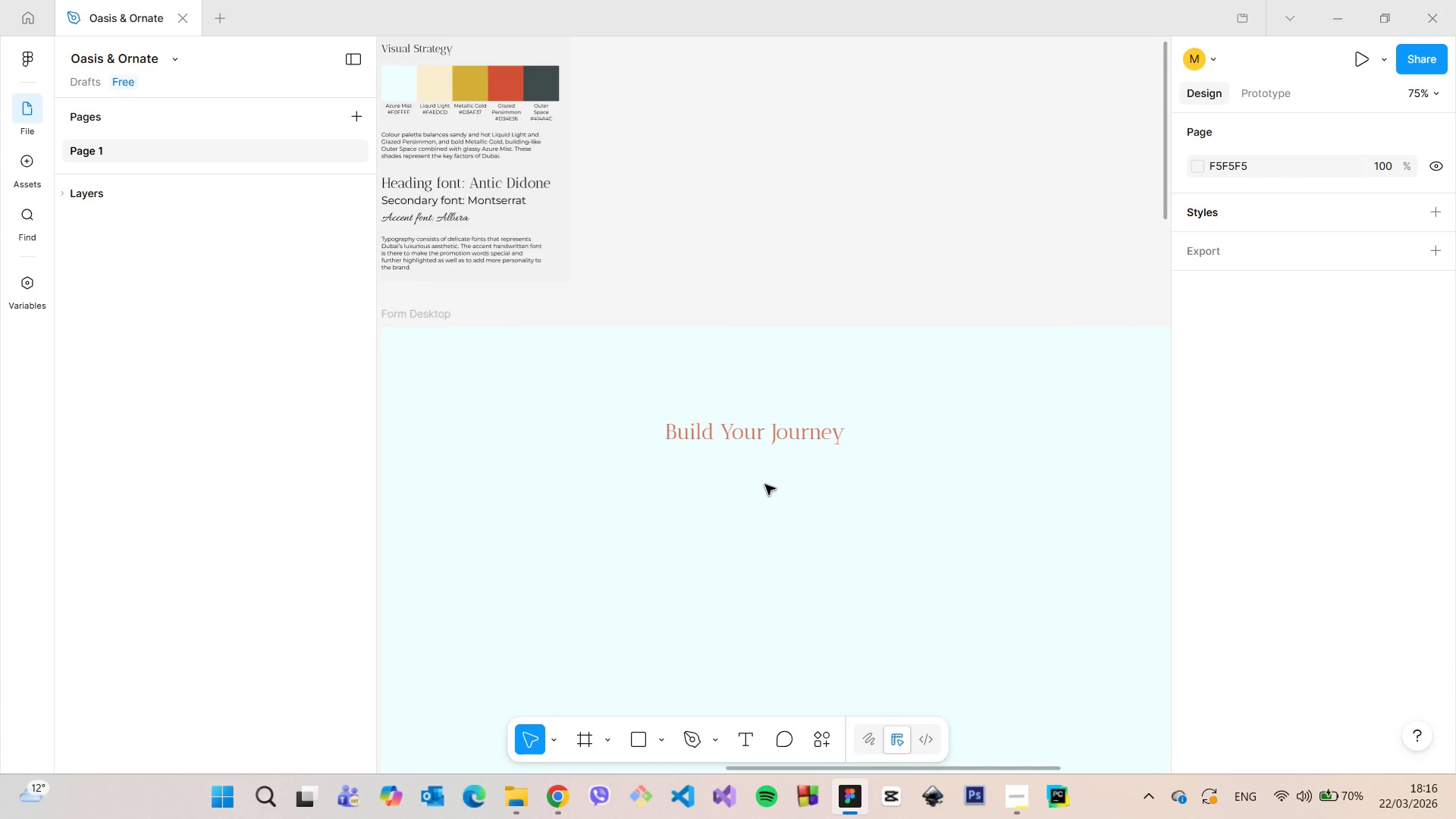 
scroll: coordinate [765, 485], scroll_direction: down, amount: 6.0
 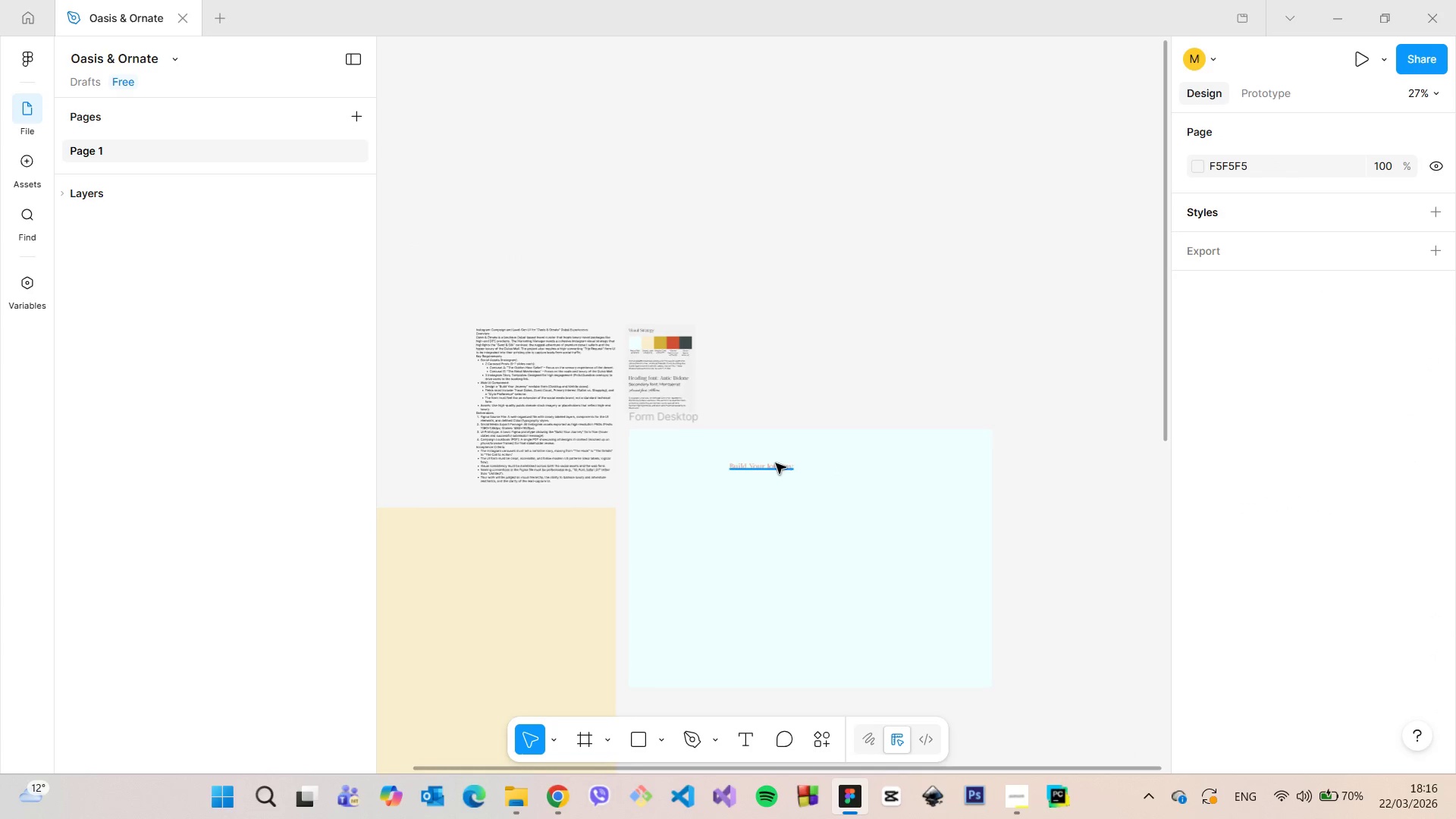 
double_click([776, 463])
 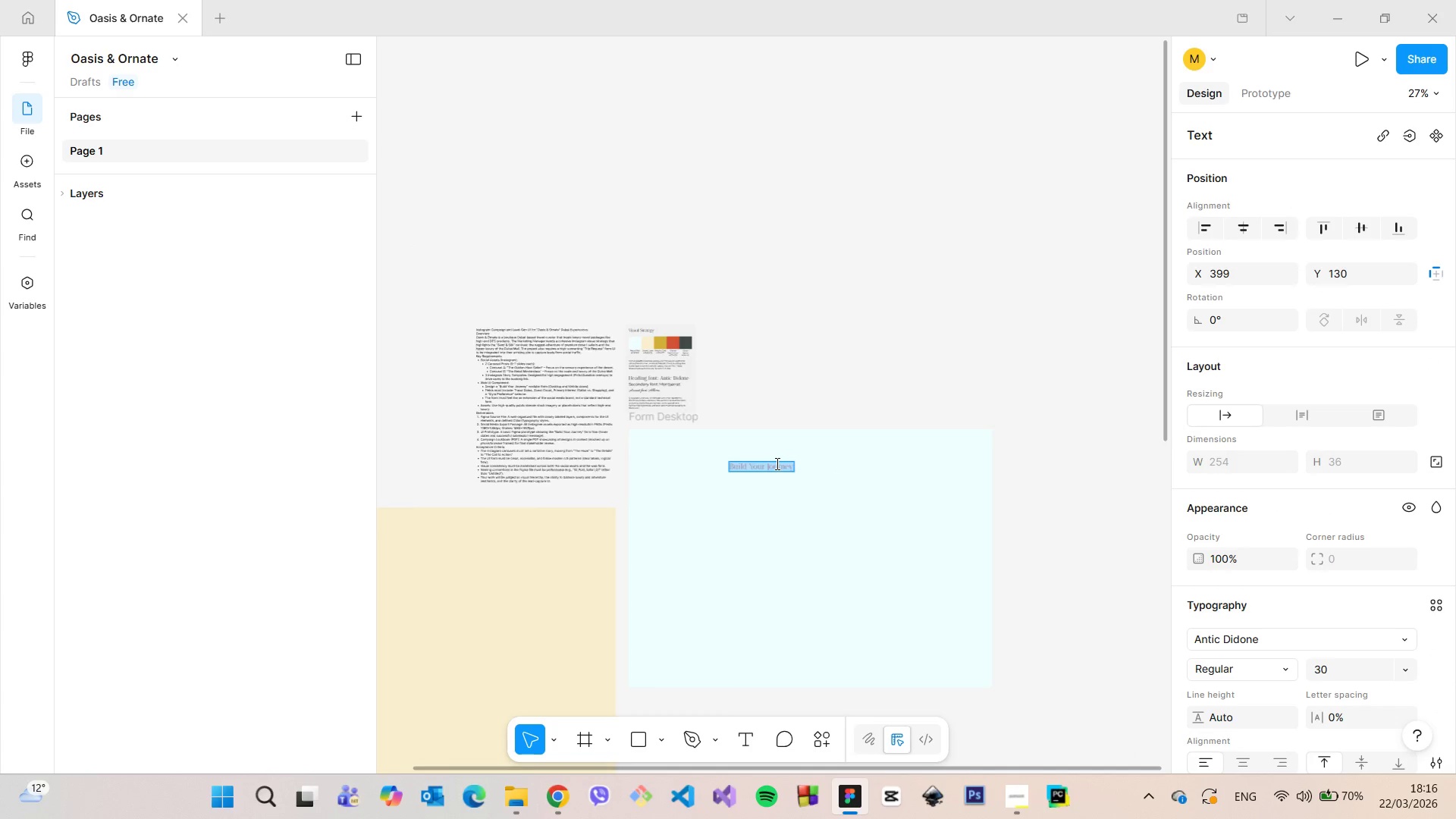 
scroll: coordinate [776, 464], scroll_direction: up, amount: 5.0
 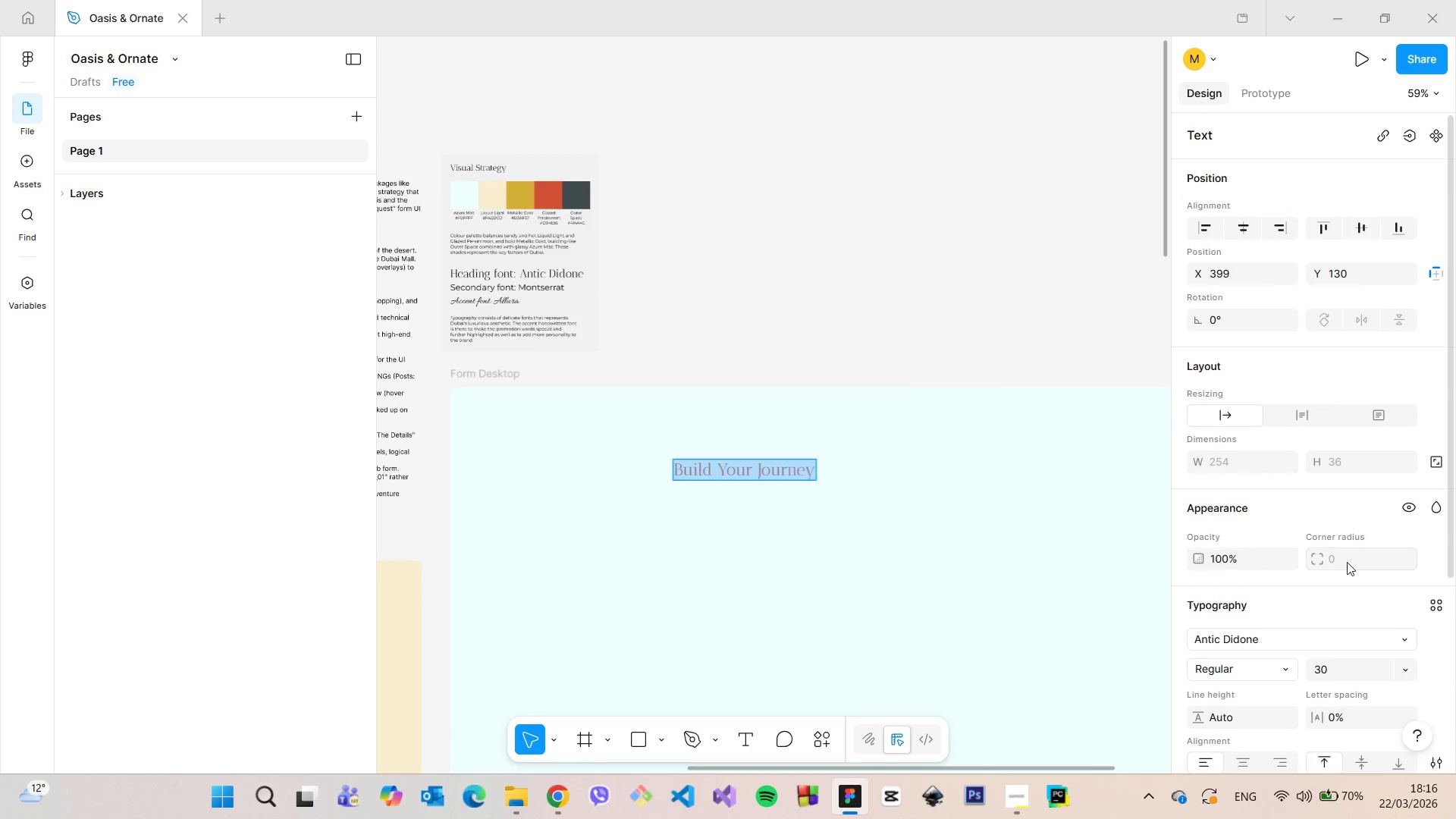 
scroll: coordinate [1347, 563], scroll_direction: down, amount: 3.0
 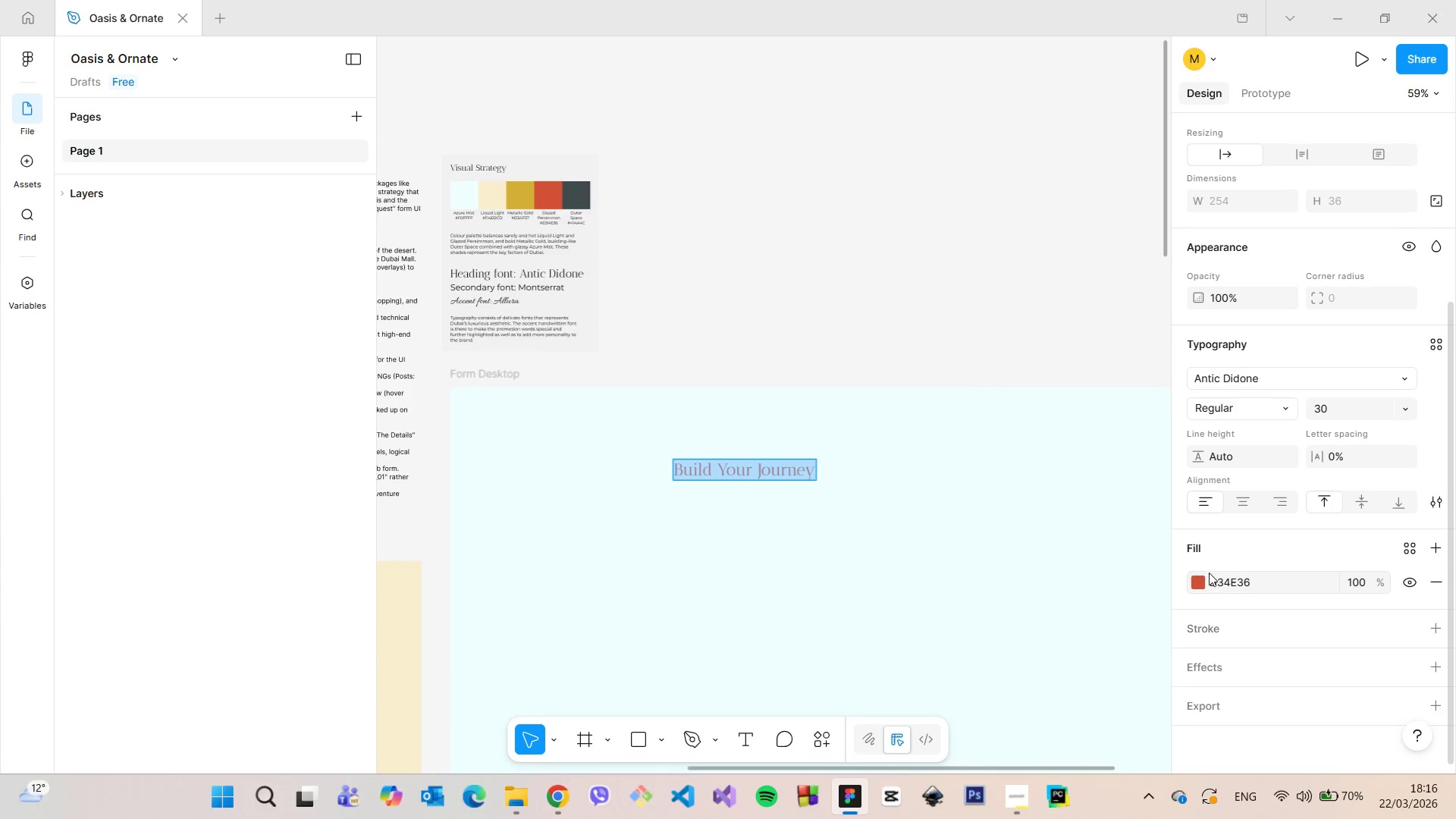 
left_click([1200, 577])
 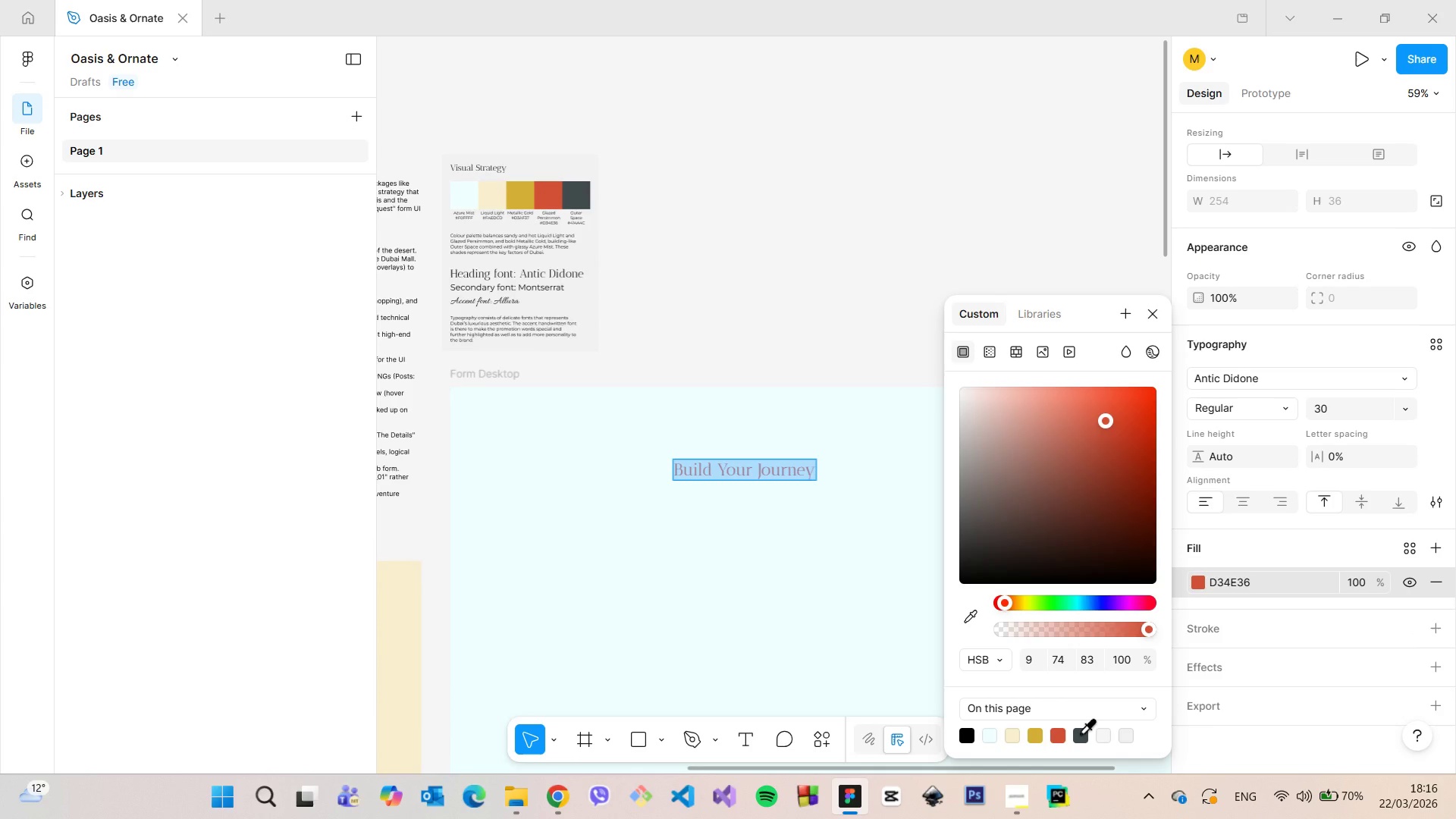 
left_click([1080, 733])
 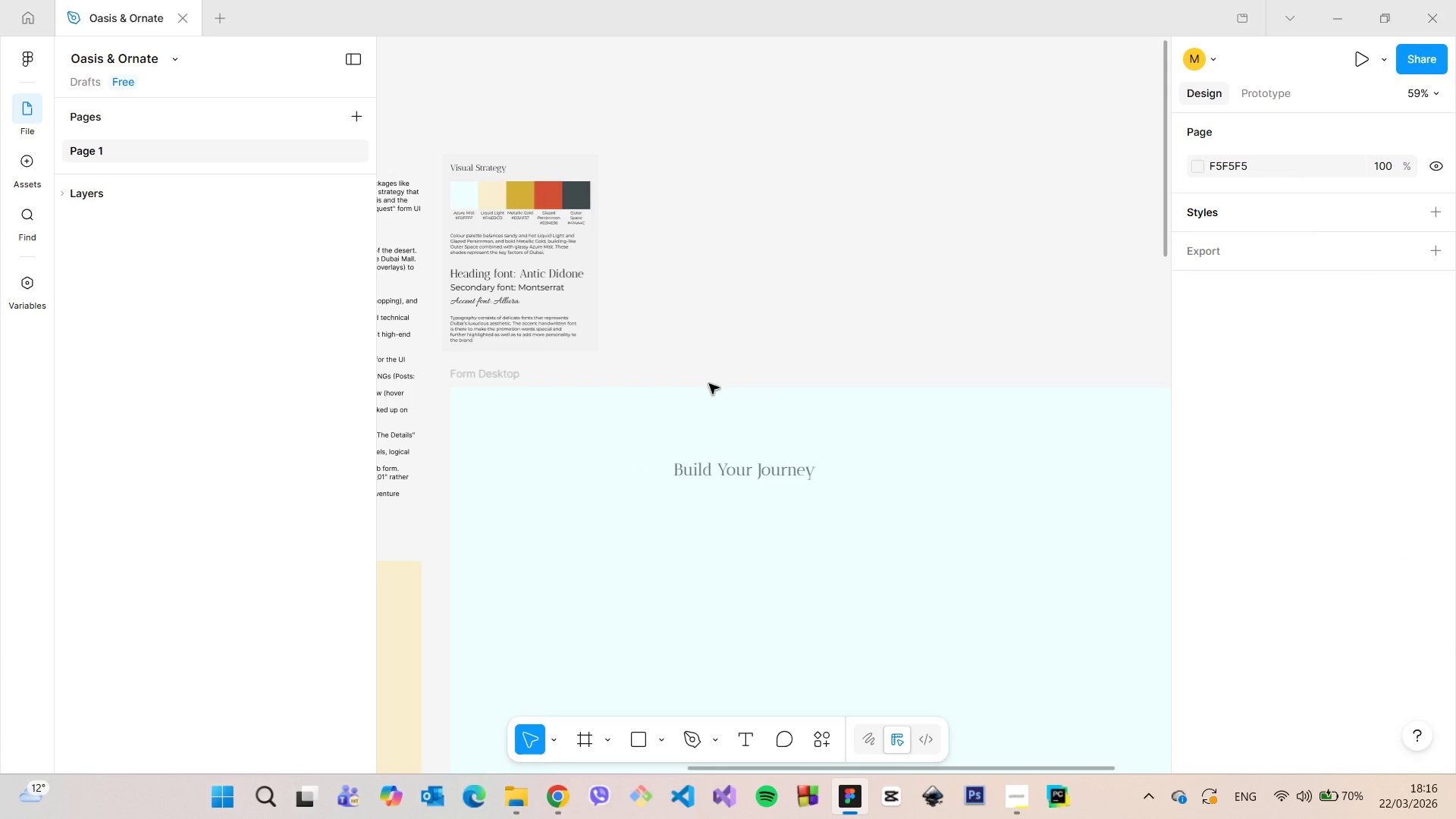 
scroll: coordinate [769, 469], scroll_direction: down, amount: 5.0
 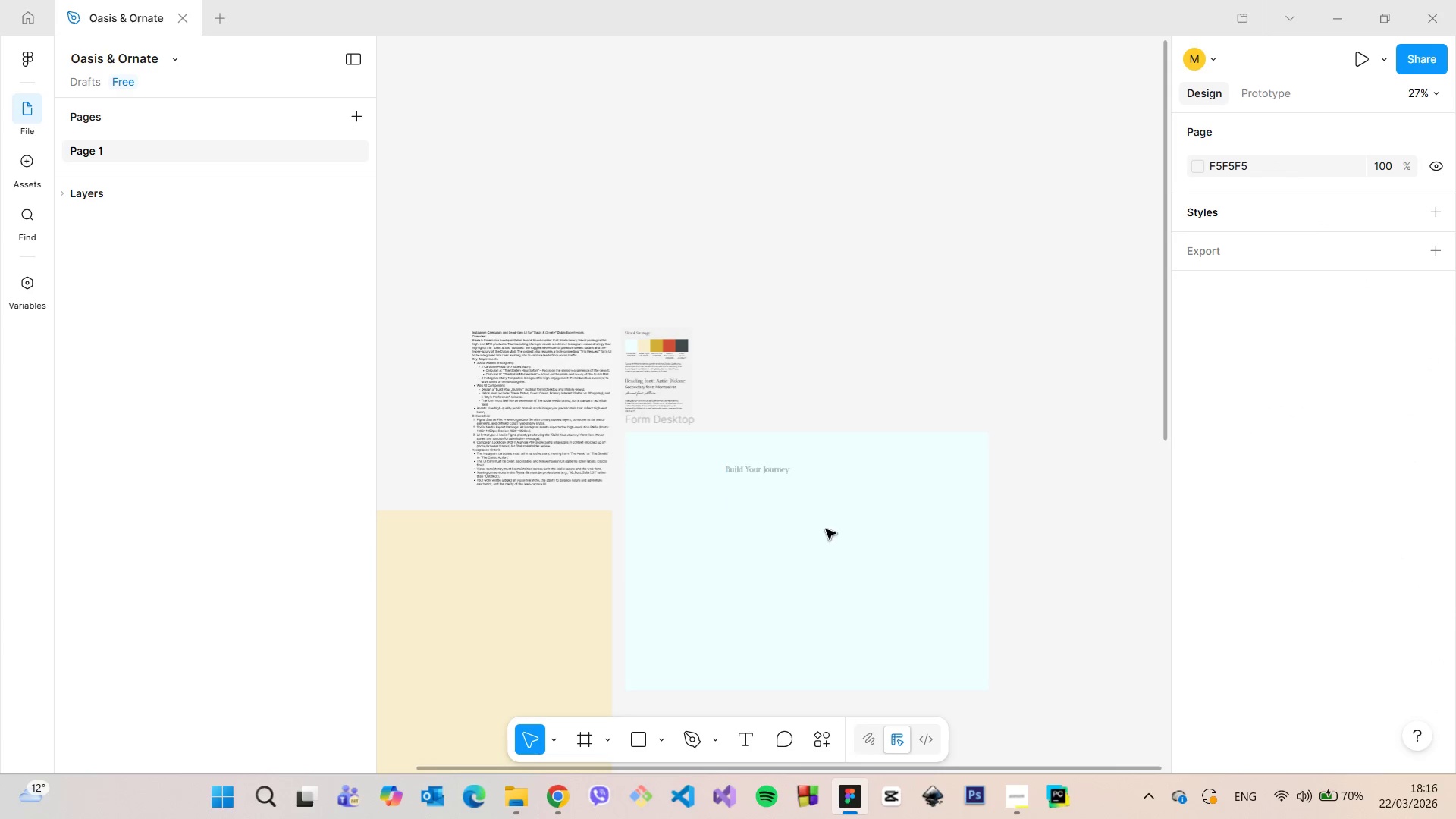 
scroll: coordinate [818, 531], scroll_direction: up, amount: 6.0
 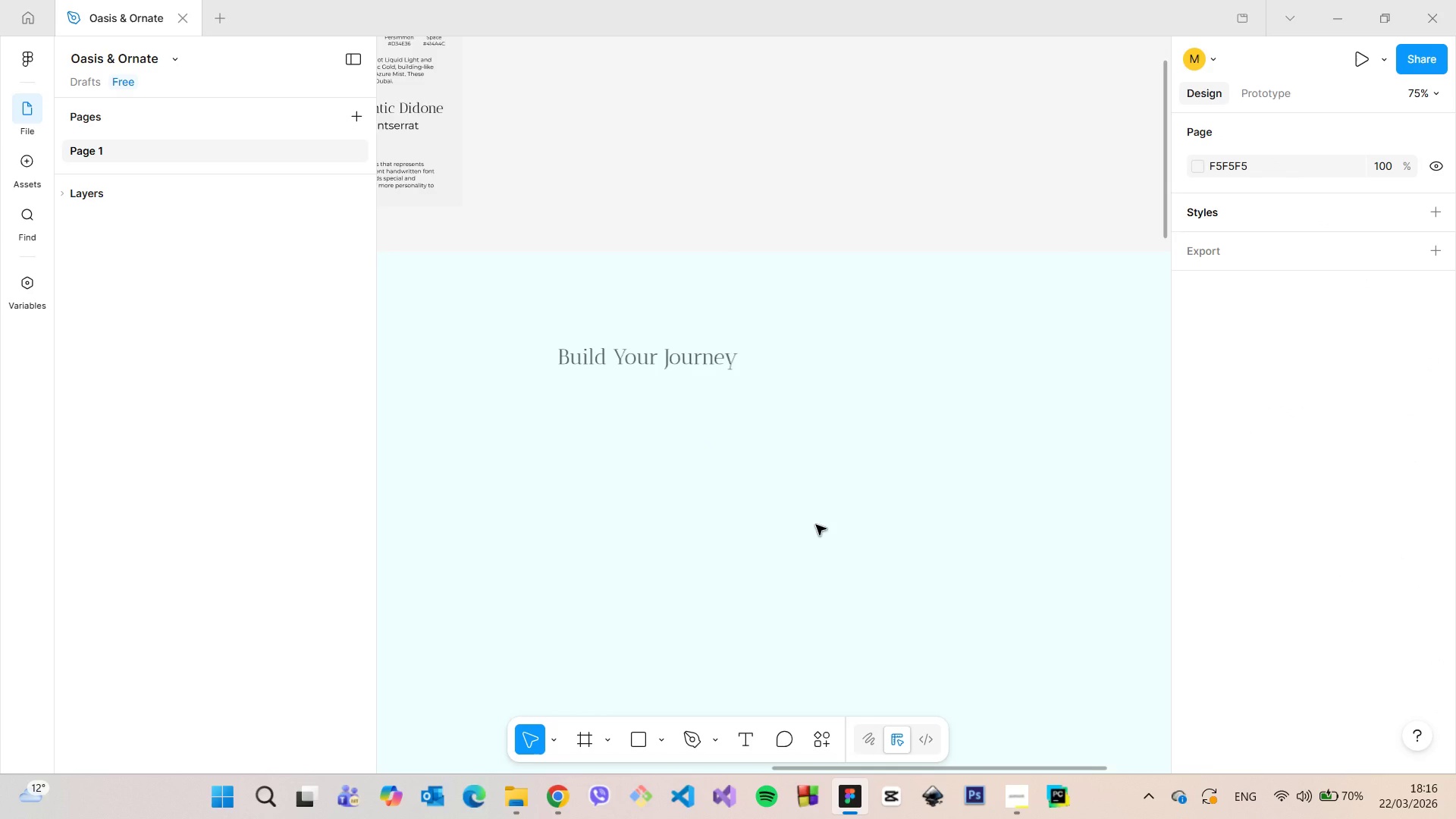 
scroll: coordinate [813, 524], scroll_direction: down, amount: 5.0
 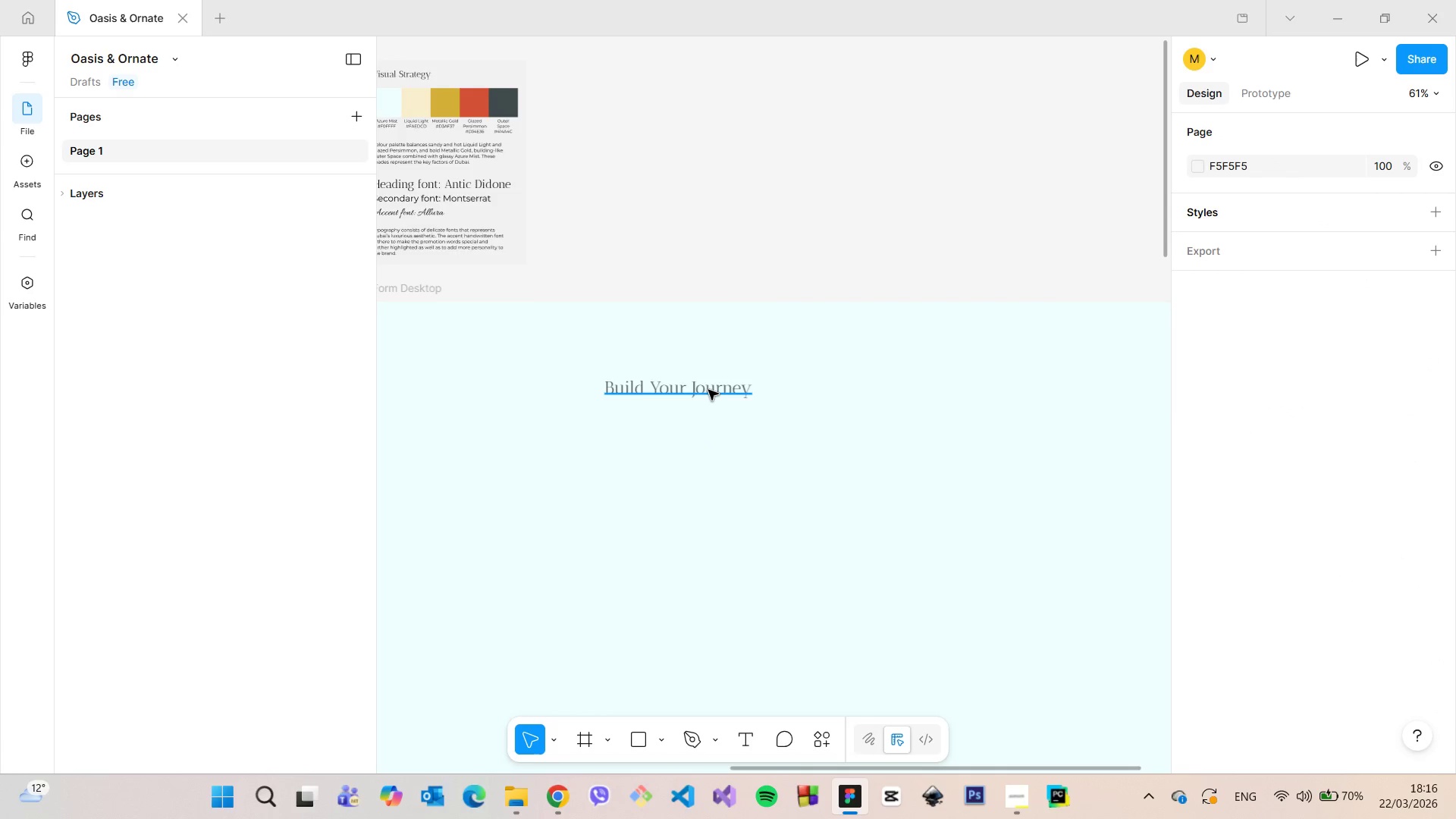 
double_click([708, 390])
 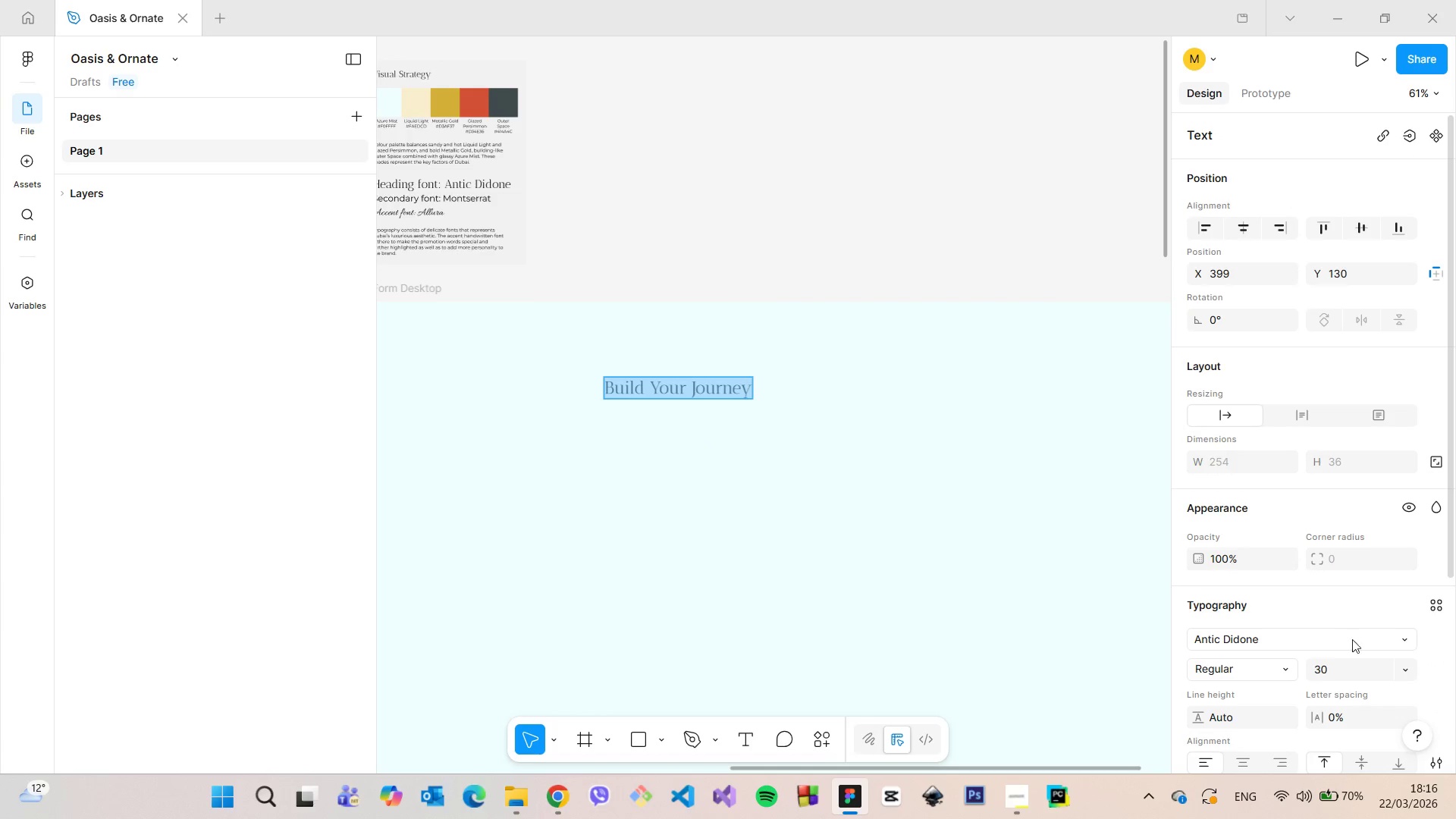 
left_click([1351, 665])
 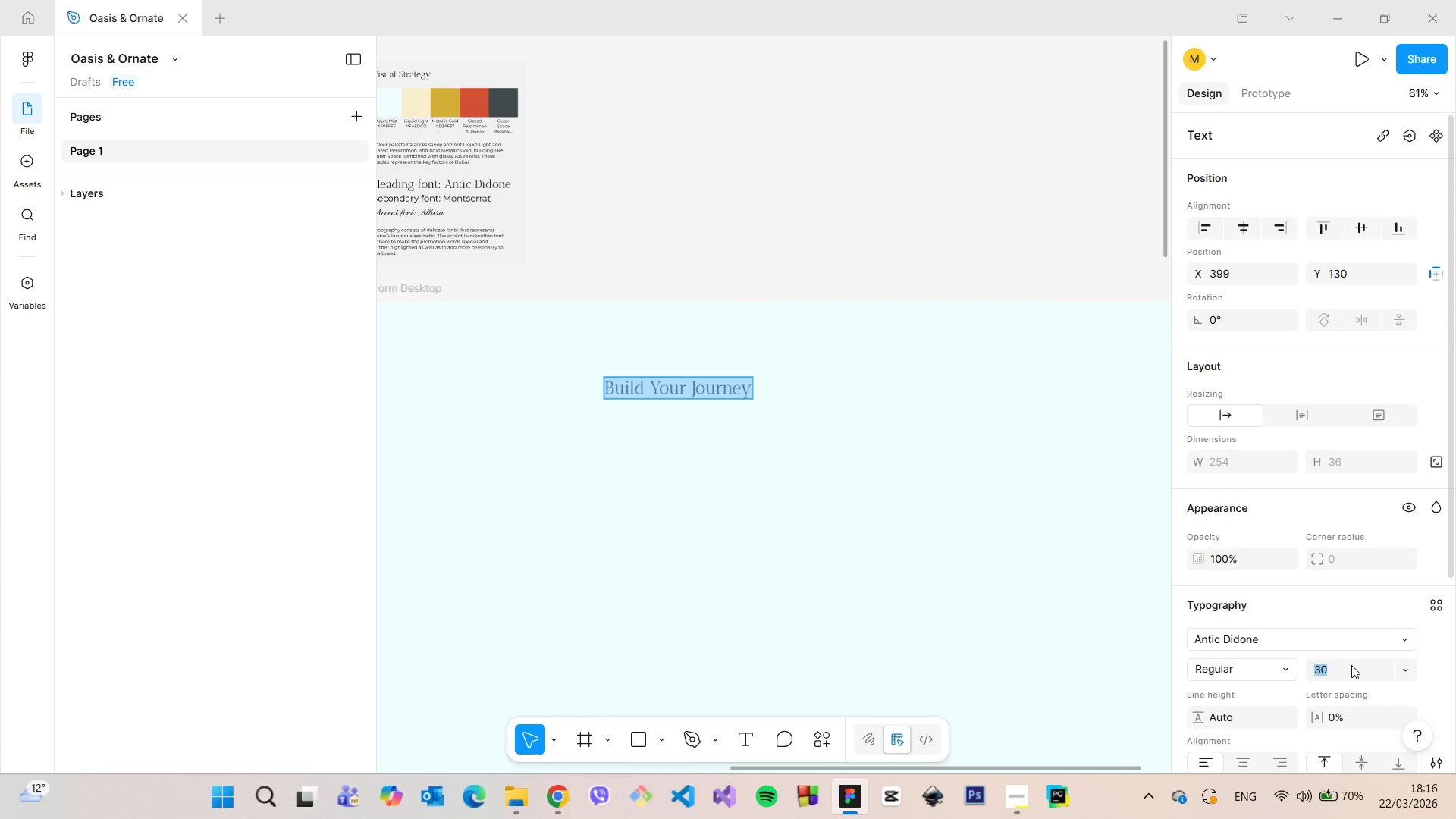 
type(50)
 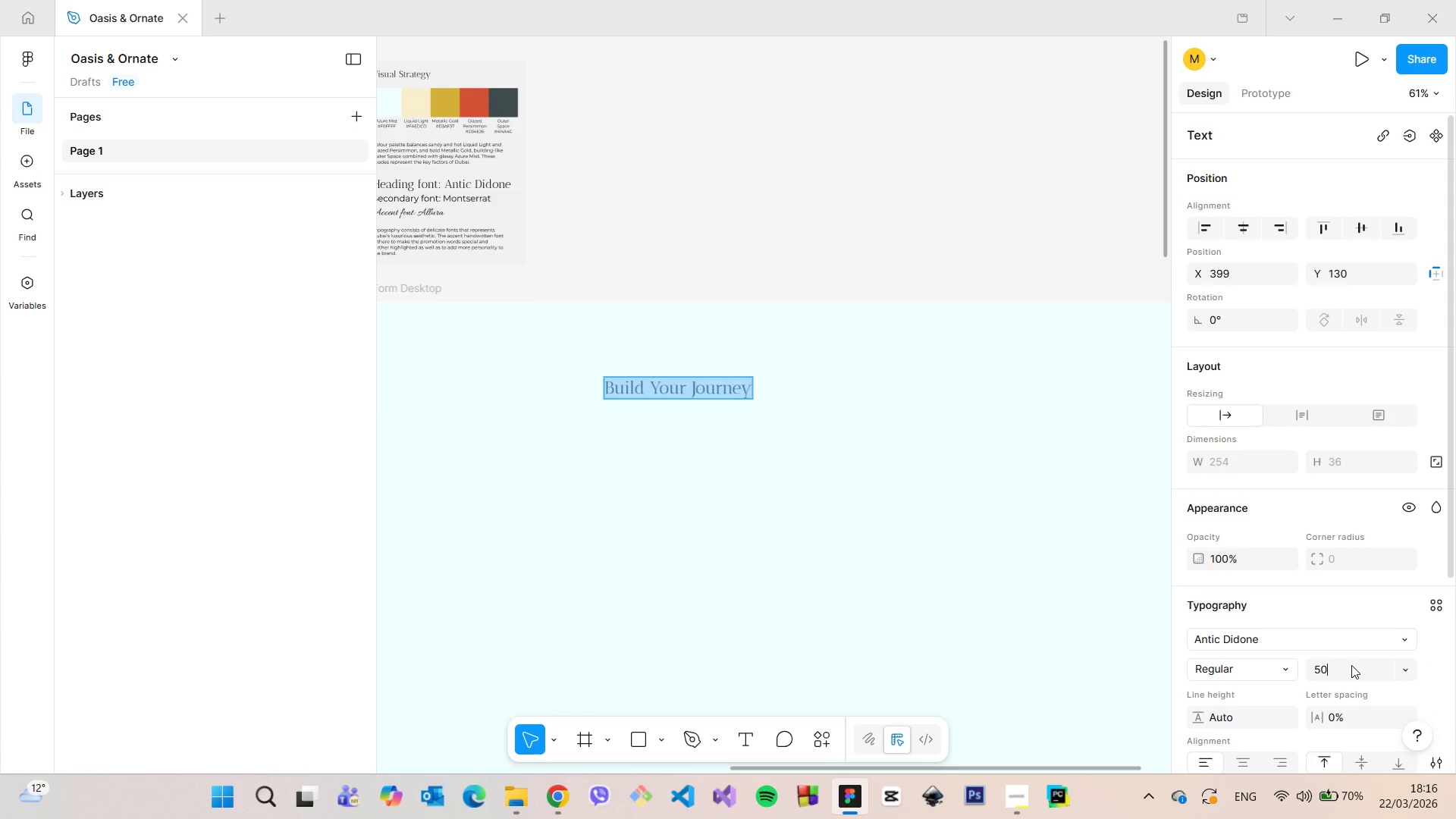 
key(Enter)
 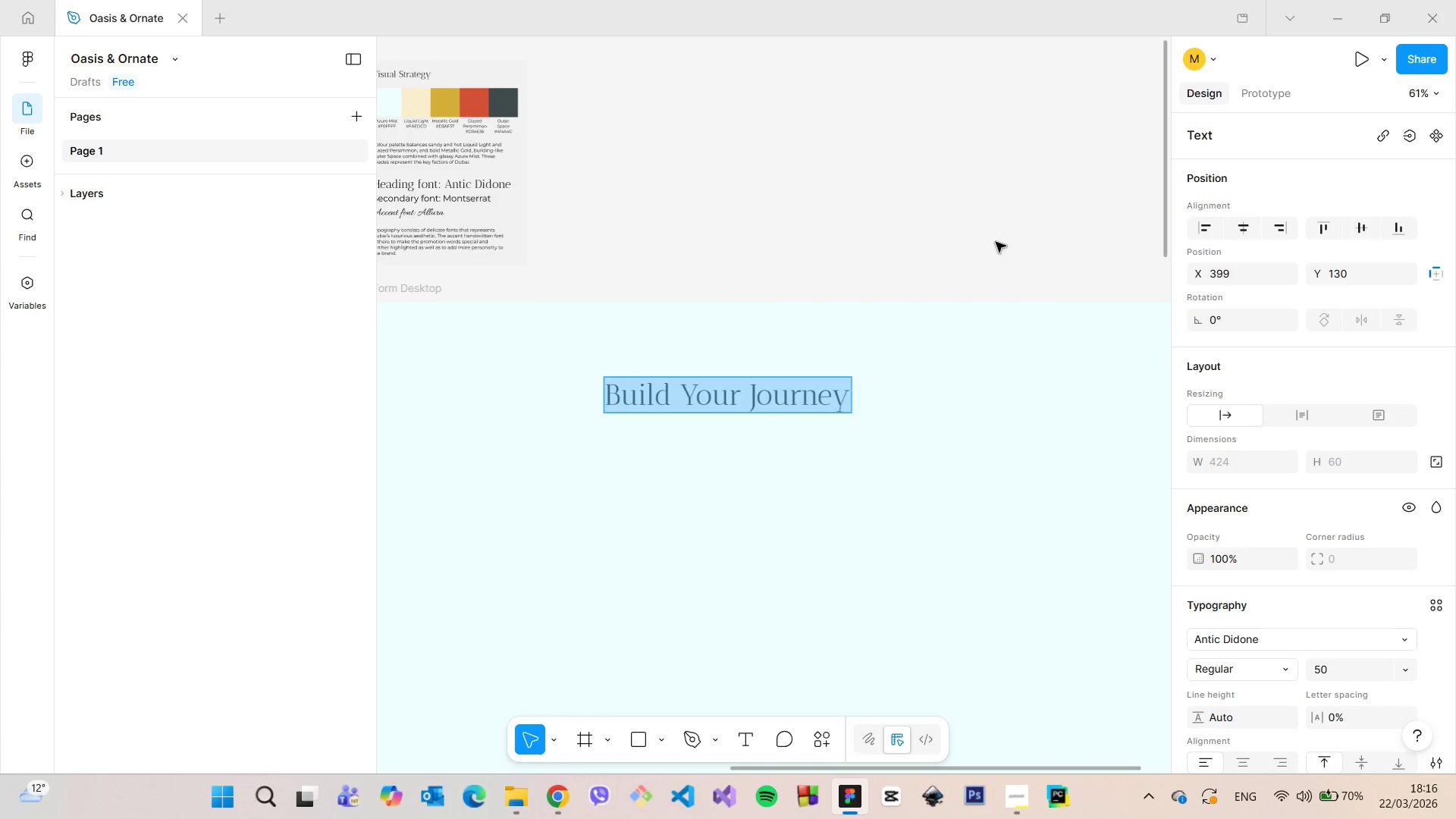 
left_click([996, 243])
 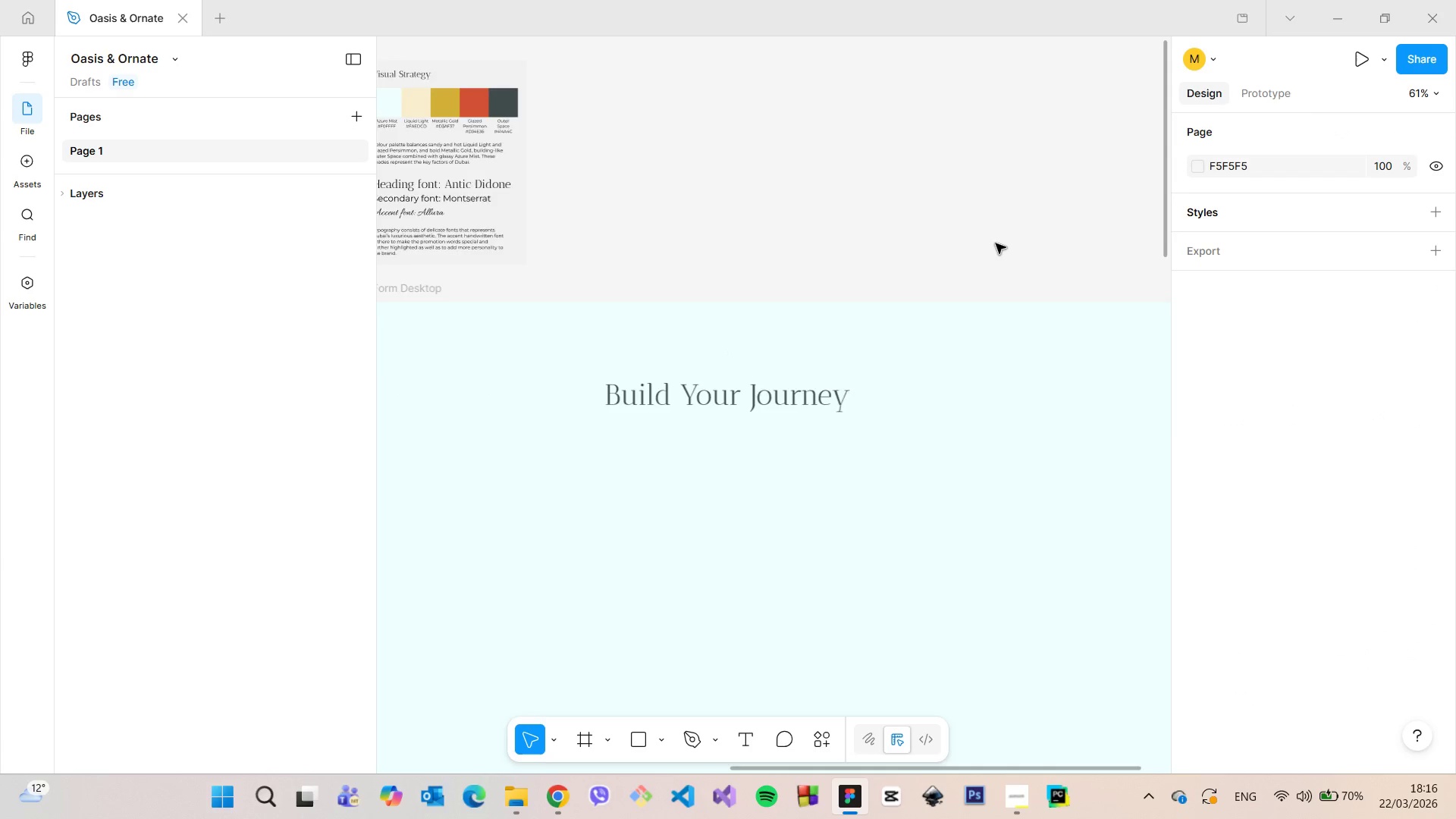 
scroll: coordinate [996, 243], scroll_direction: down, amount: 6.0
 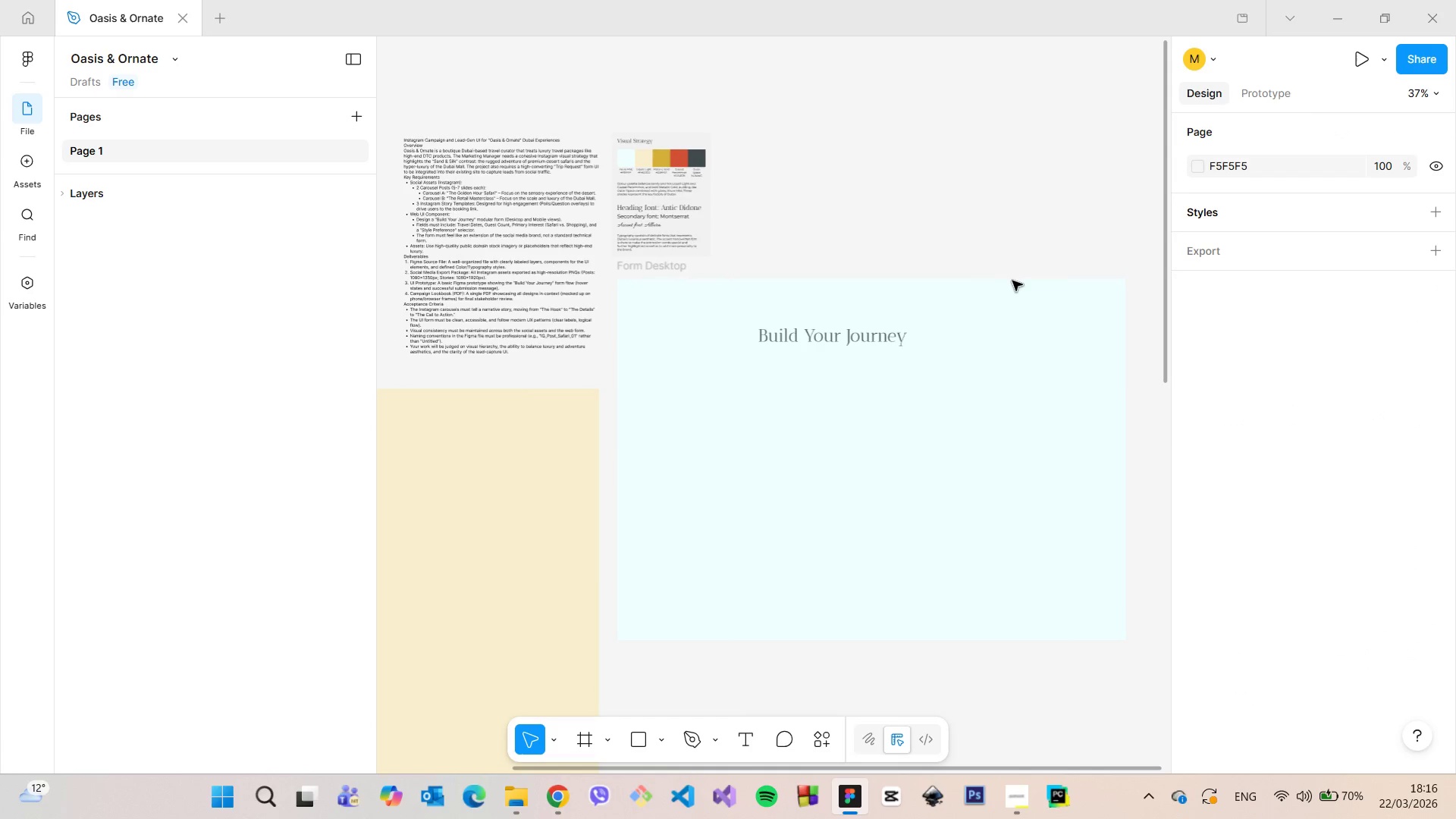 
scroll: coordinate [1013, 285], scroll_direction: up, amount: 3.0
 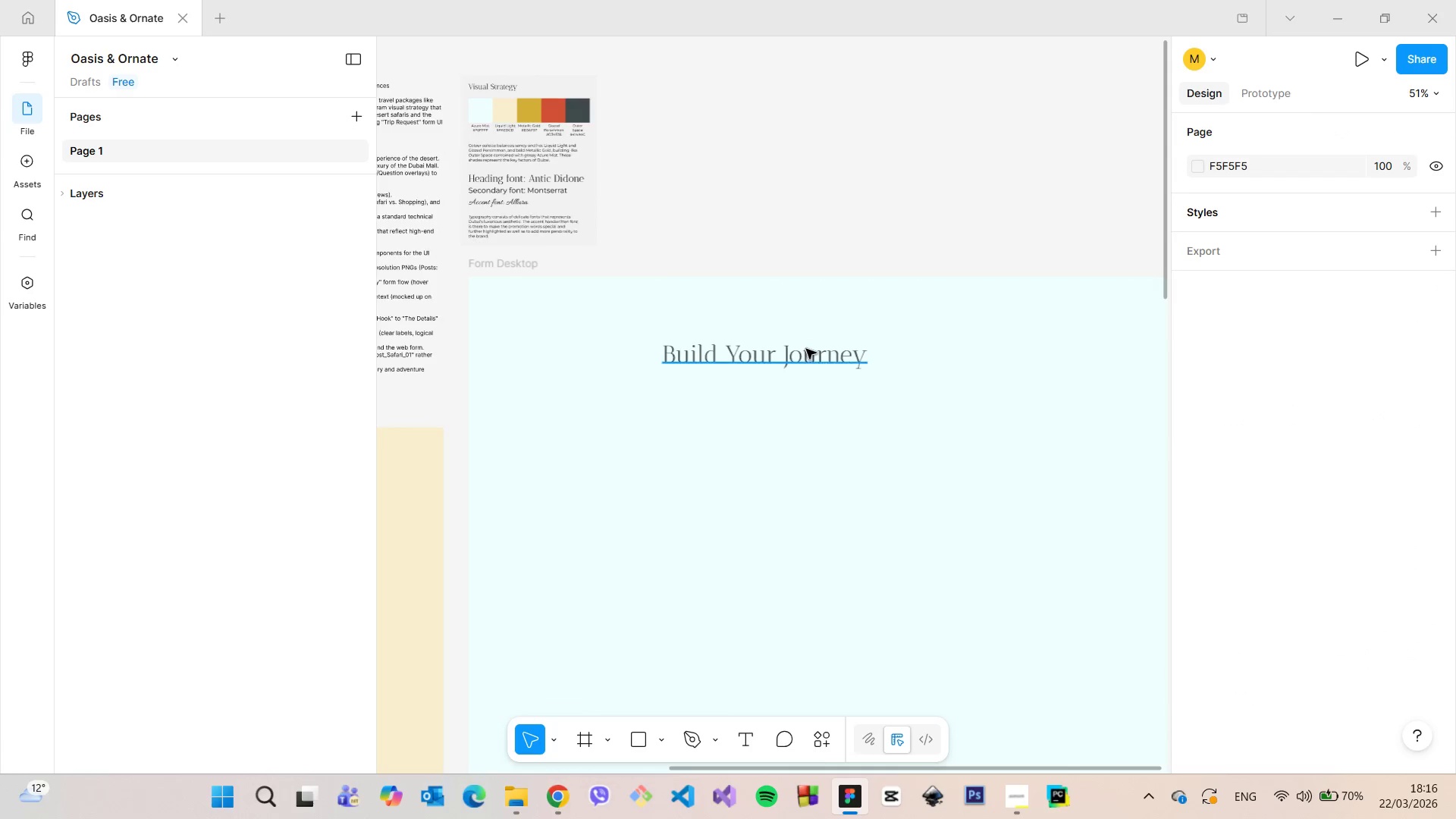 
left_click([806, 349])
 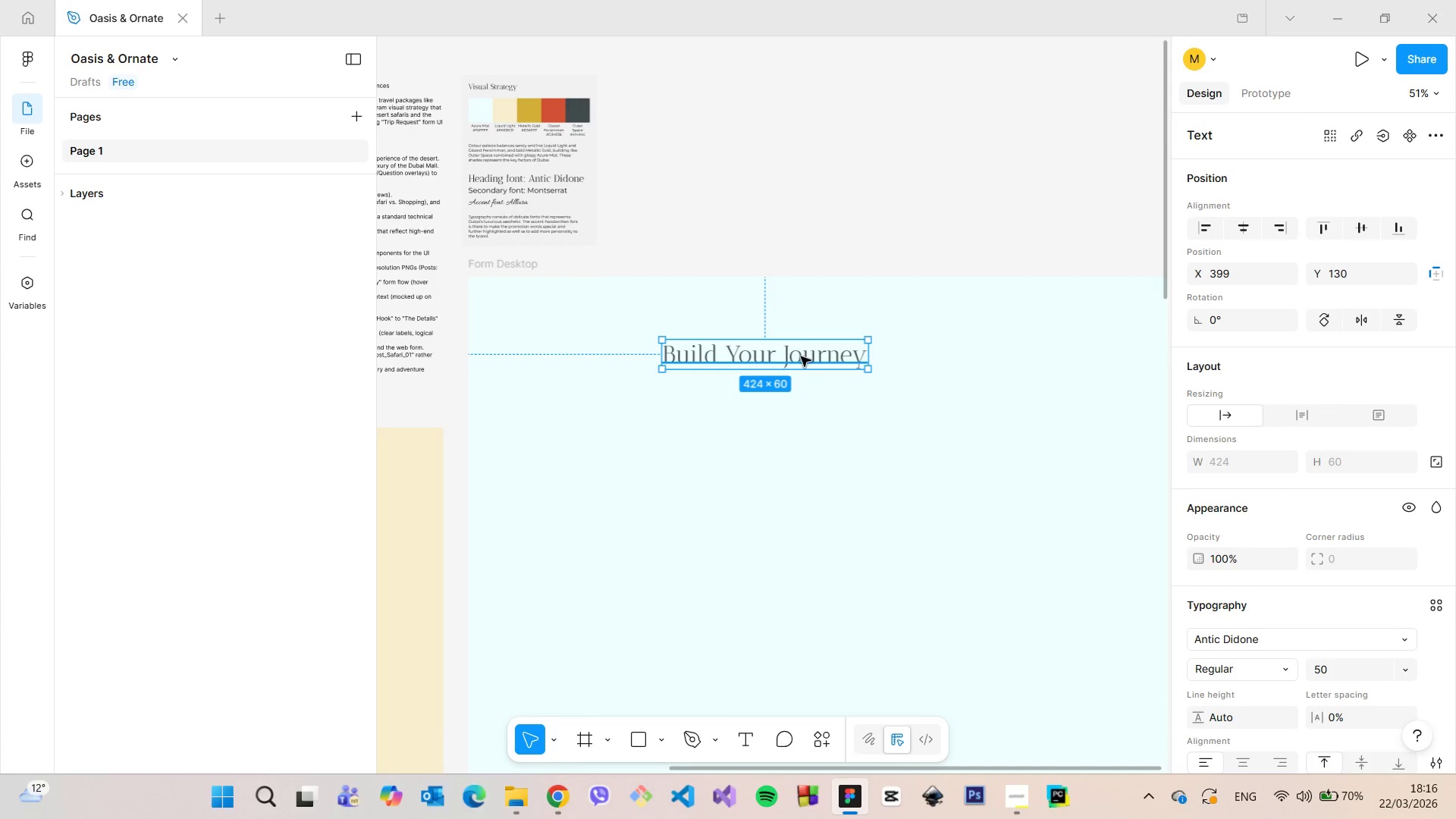 
left_click_drag(start_coordinate=[798, 356], to_coordinate=[657, 351])
 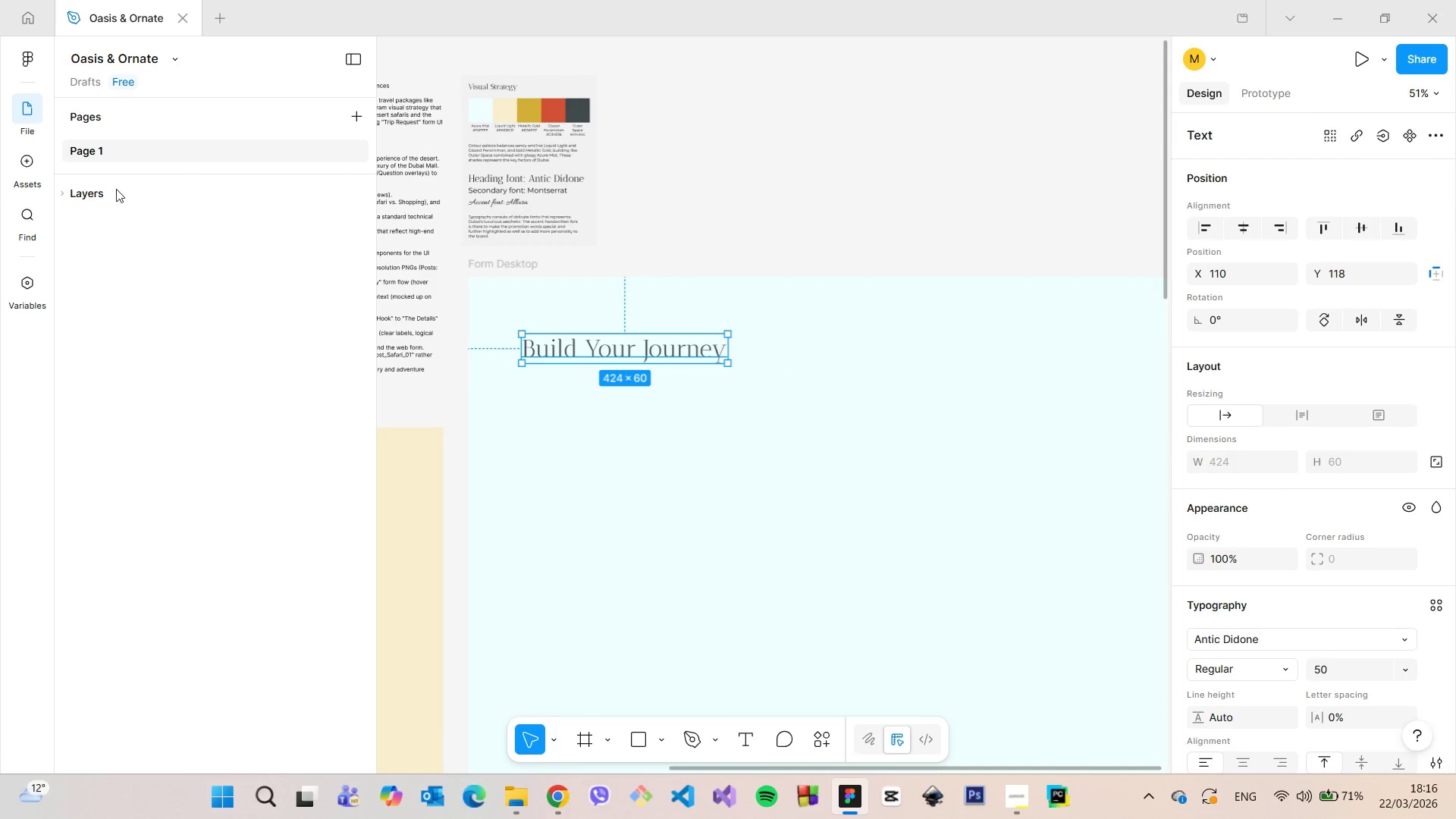 
left_click([99, 190])
 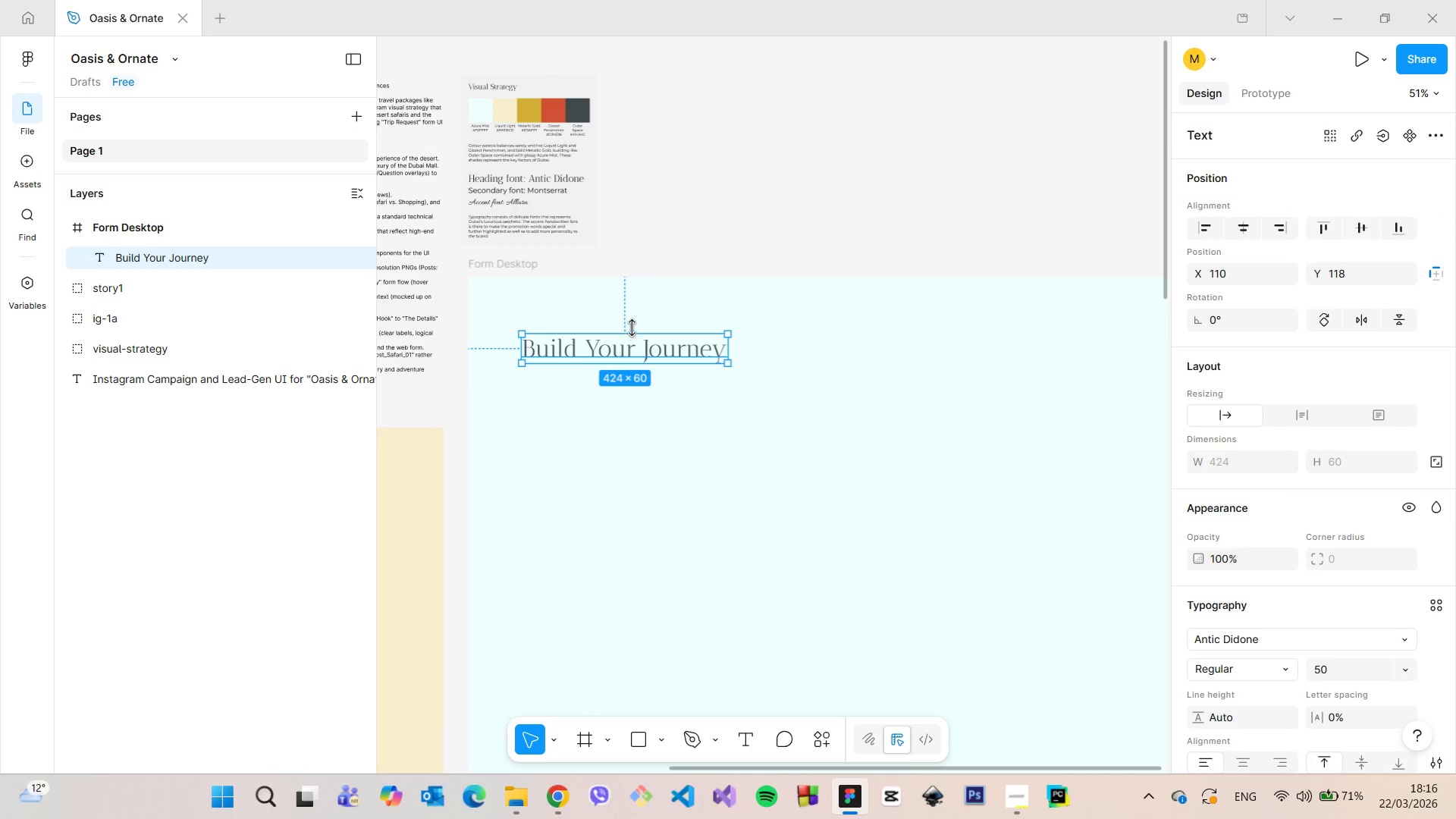 
hold_key(key=AltLeft, duration=0.77)
 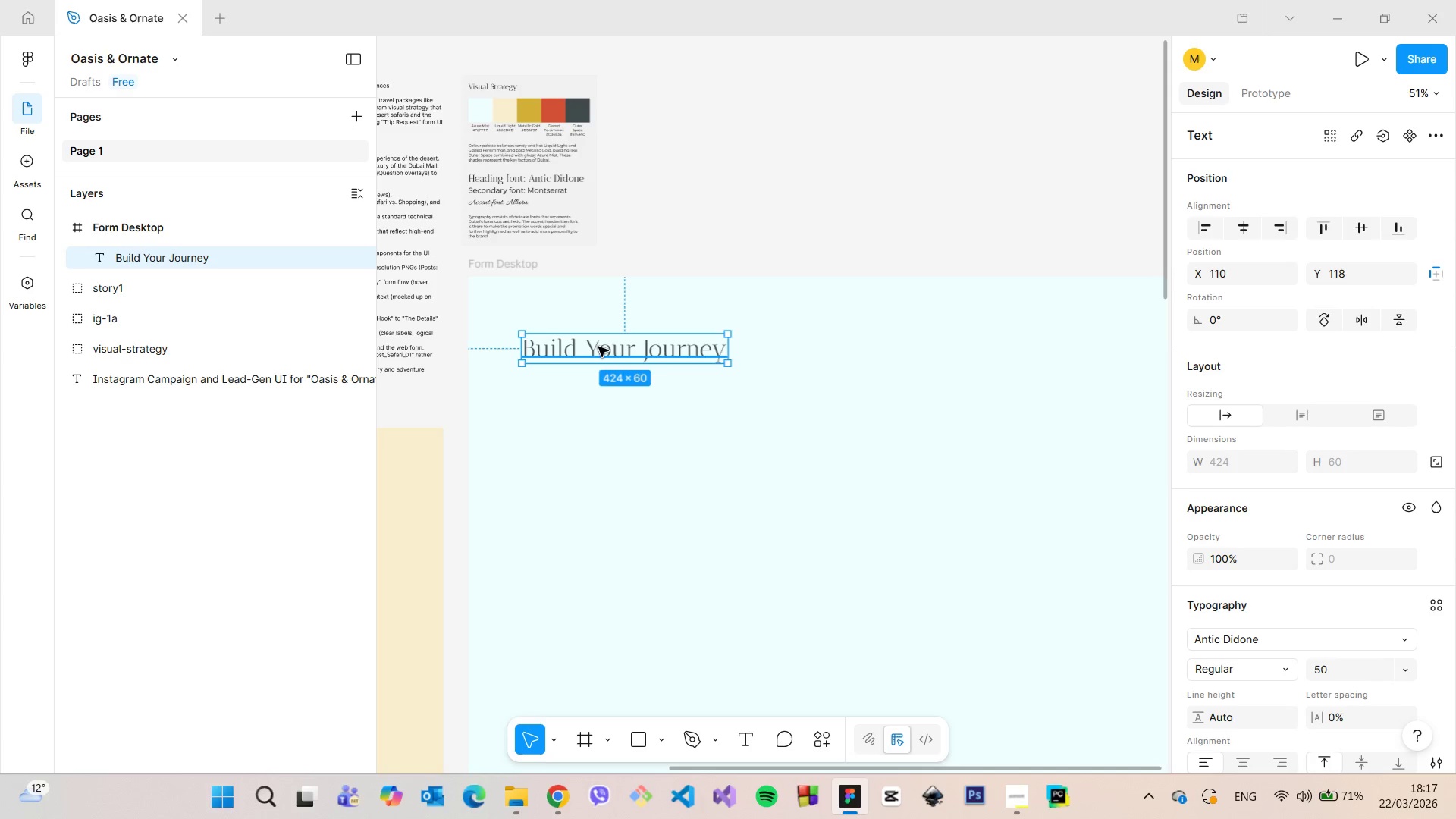 
left_click_drag(start_coordinate=[599, 346], to_coordinate=[629, 372])
 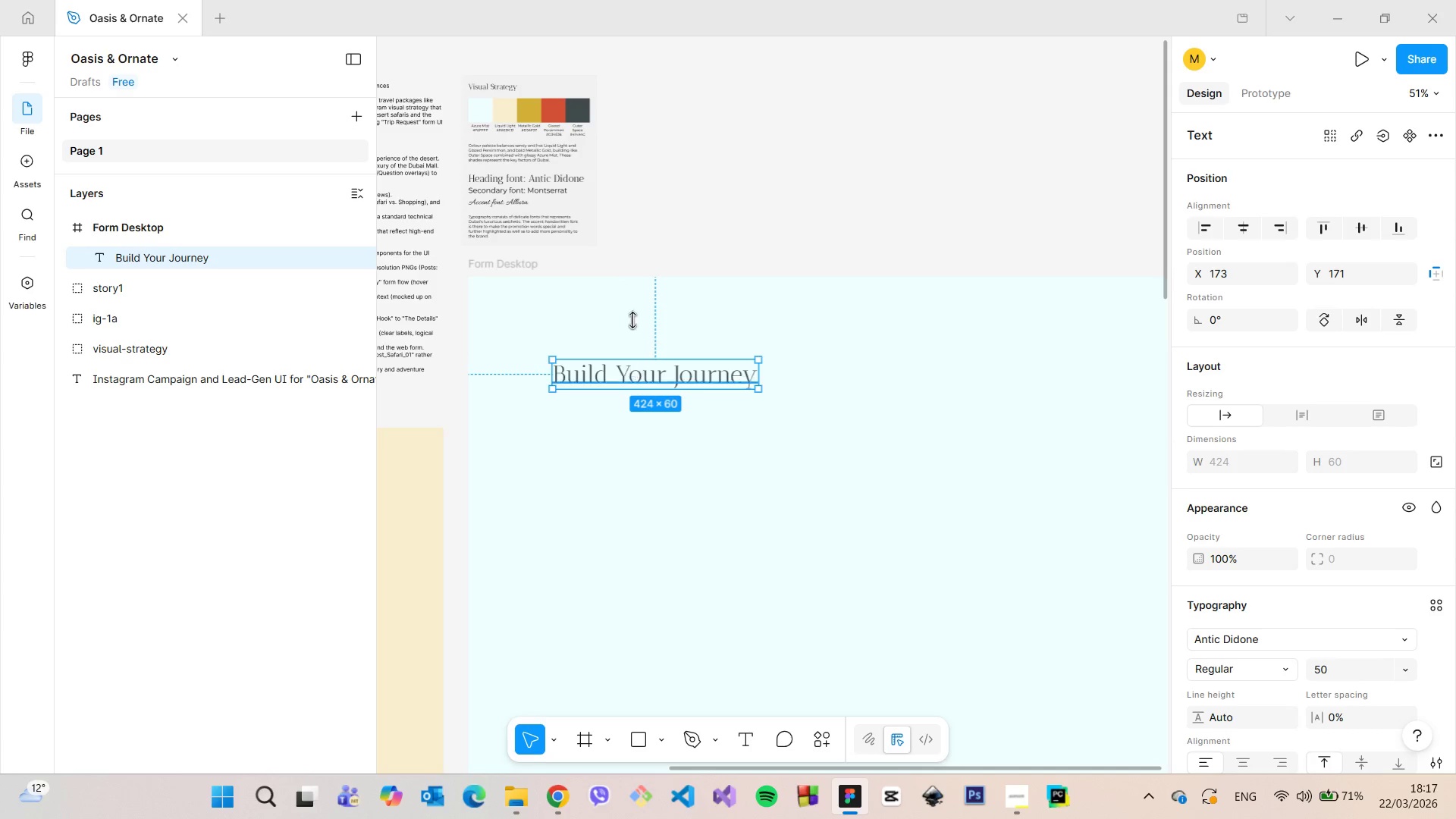 
hold_key(key=AltLeft, duration=0.7)
 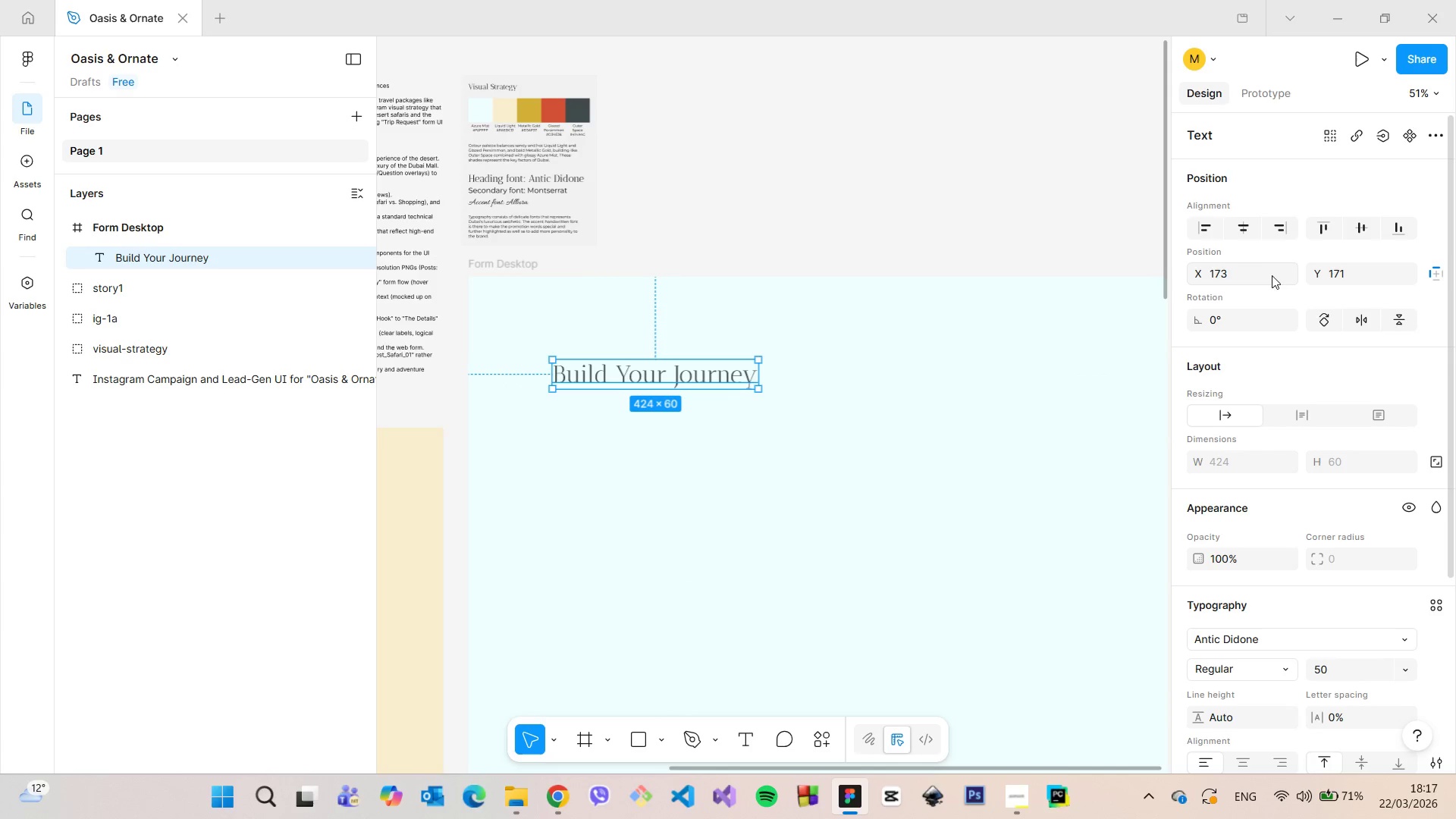 
left_click_drag(start_coordinate=[1269, 275], to_coordinate=[1263, 275])
 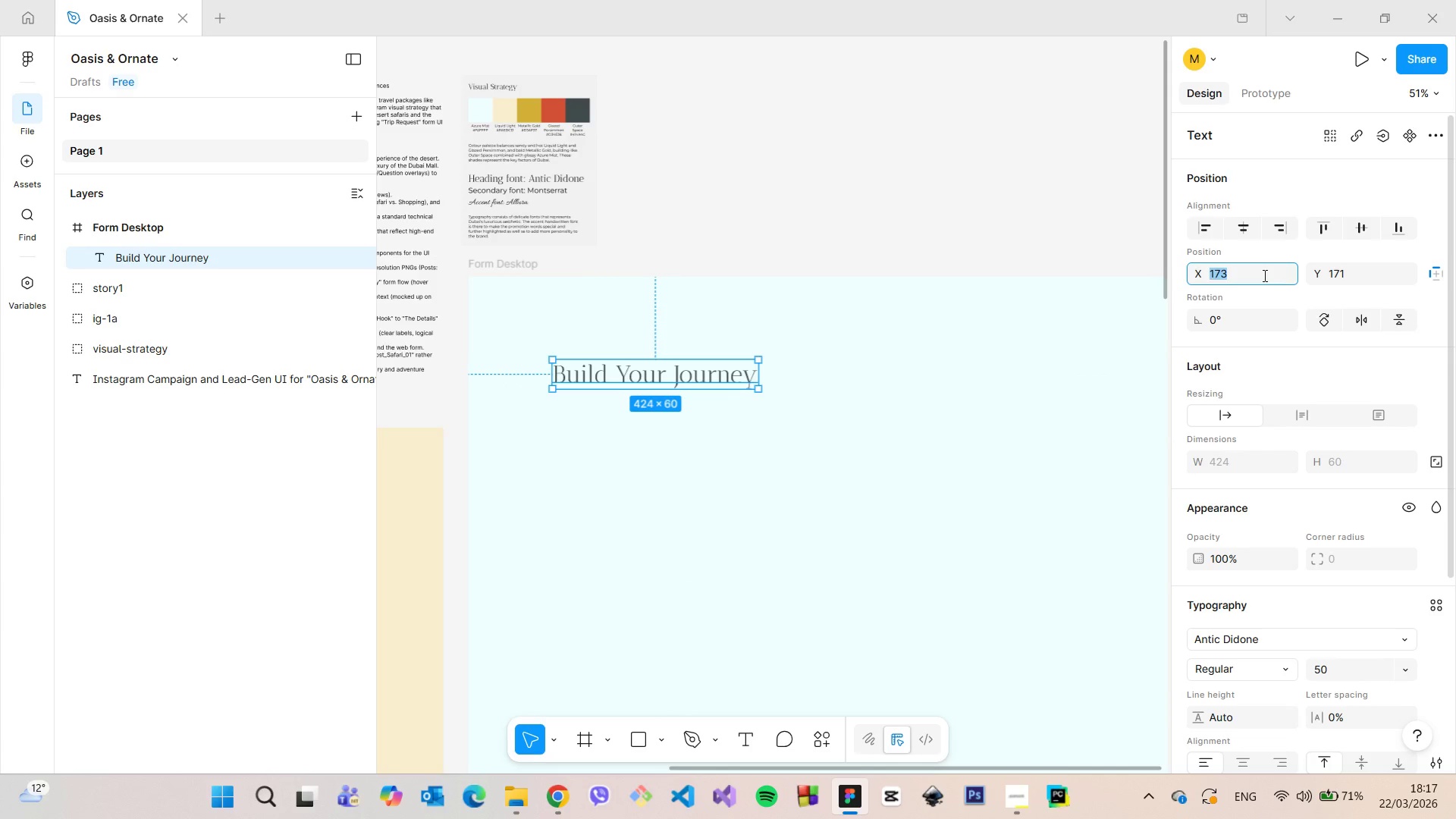 
left_click([1263, 275])
 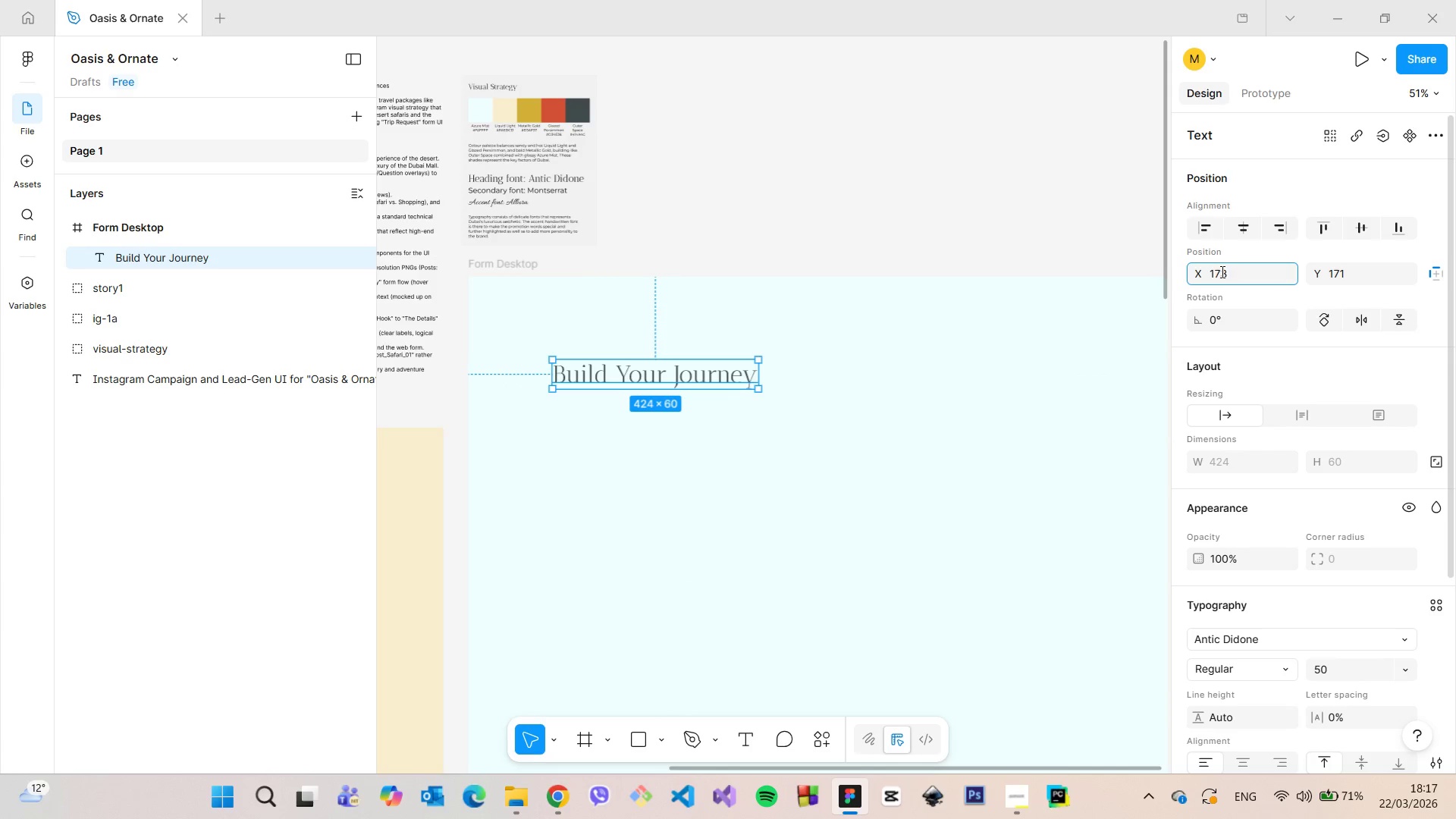 
mouse_move([1235, 275])
 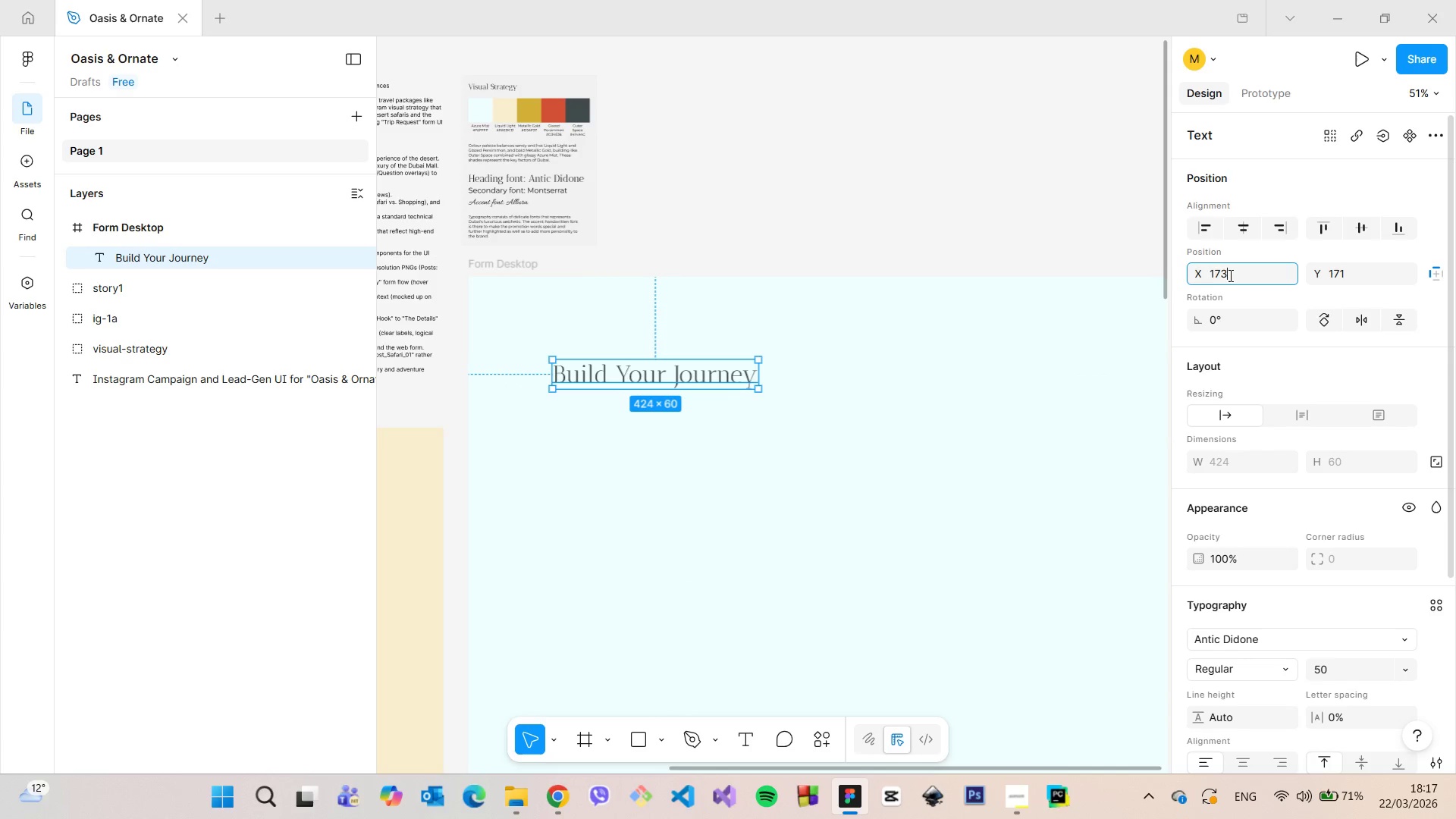 
left_click_drag(start_coordinate=[1235, 275], to_coordinate=[1215, 275])
 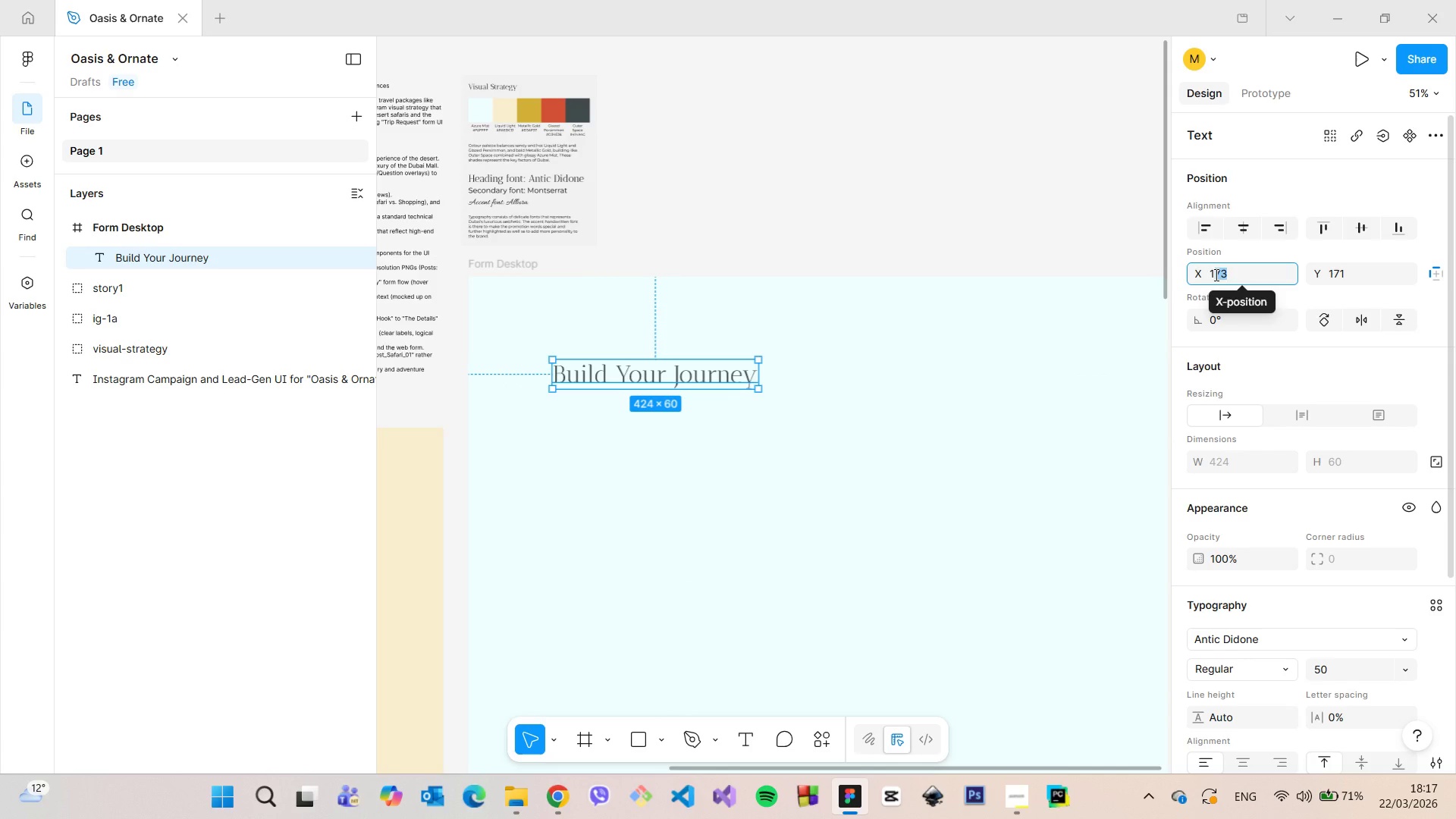 
type(50)
 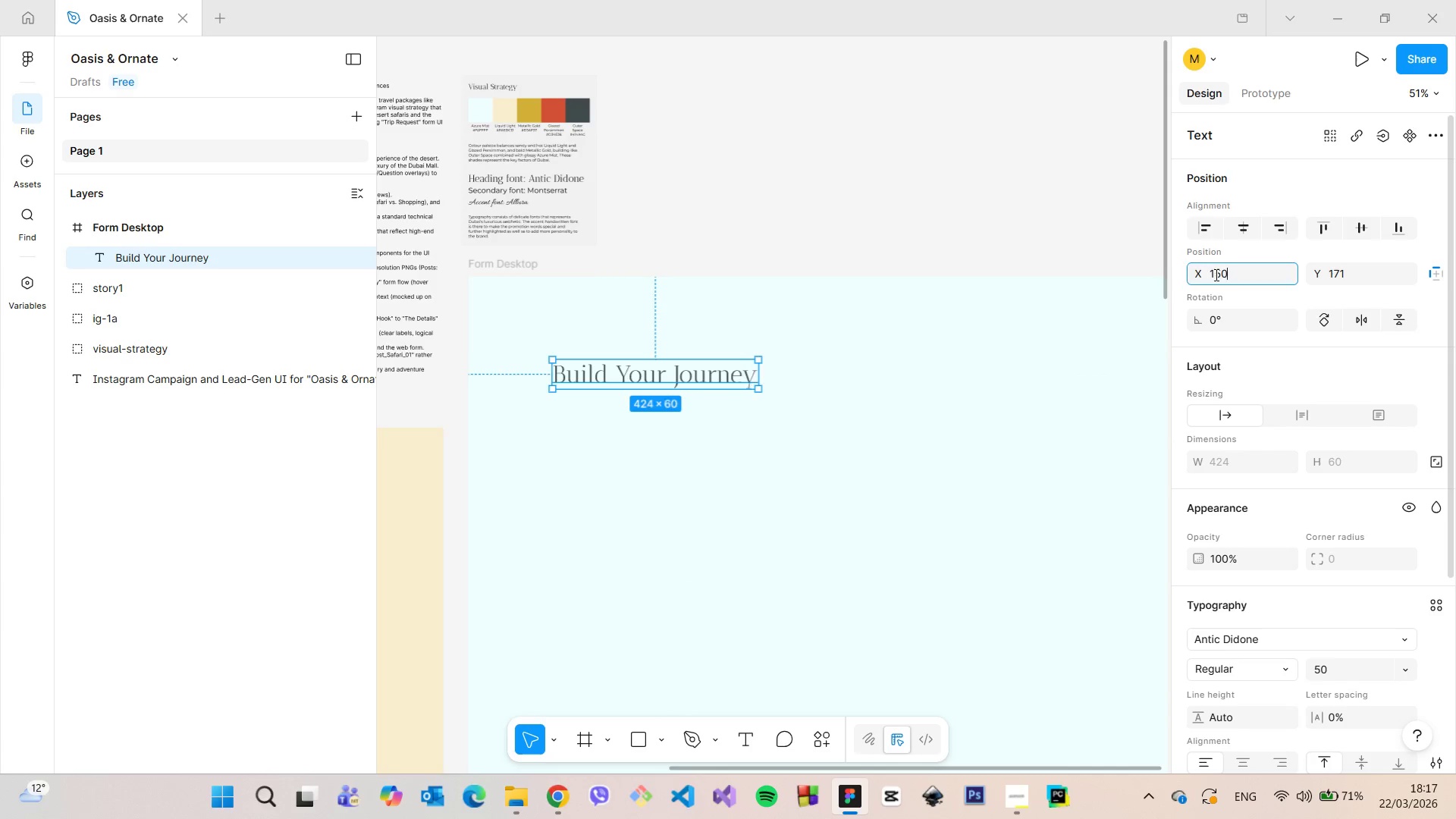 
key(Enter)
 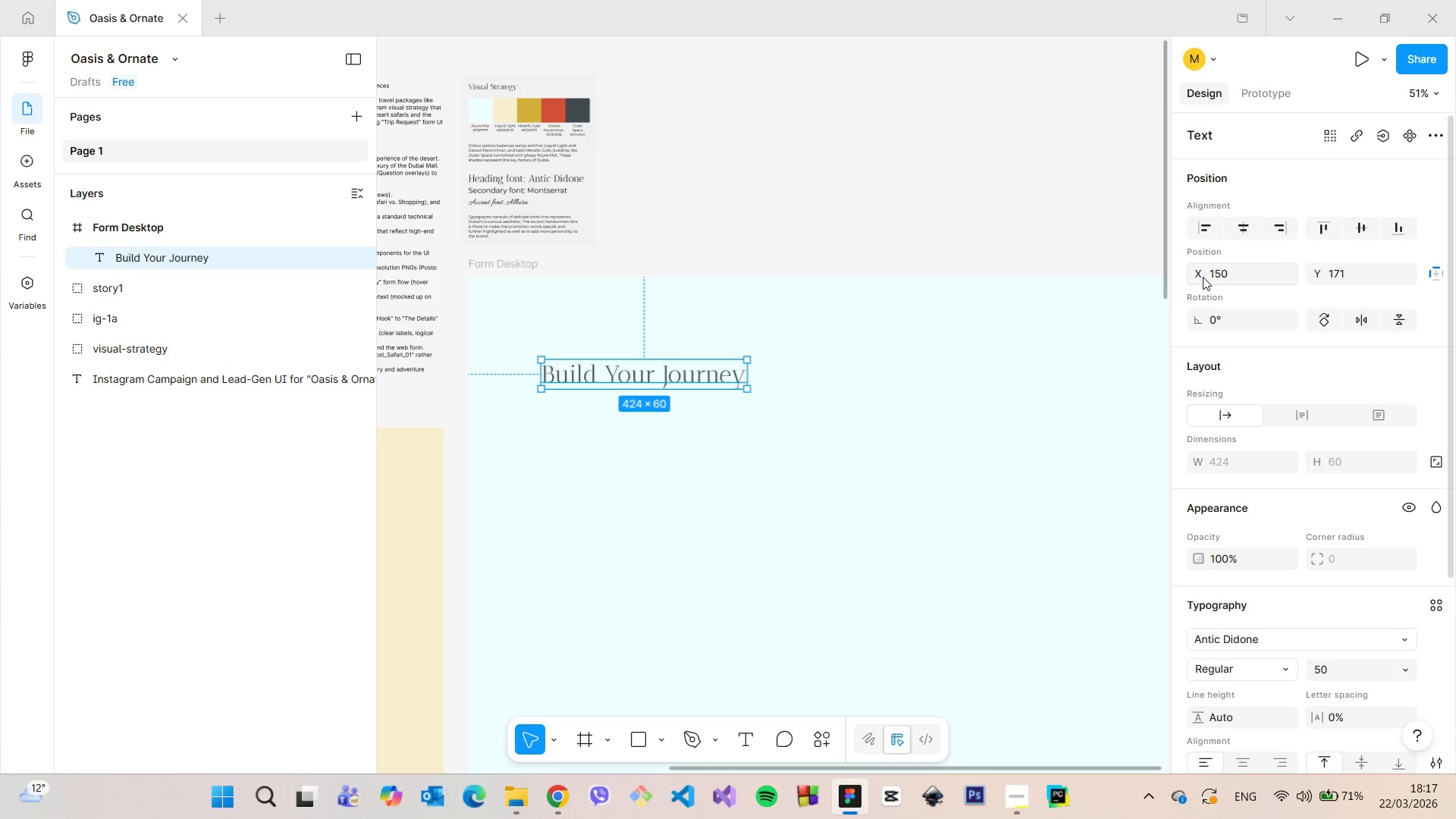 
hold_key(key=AltLeft, duration=1.17)
 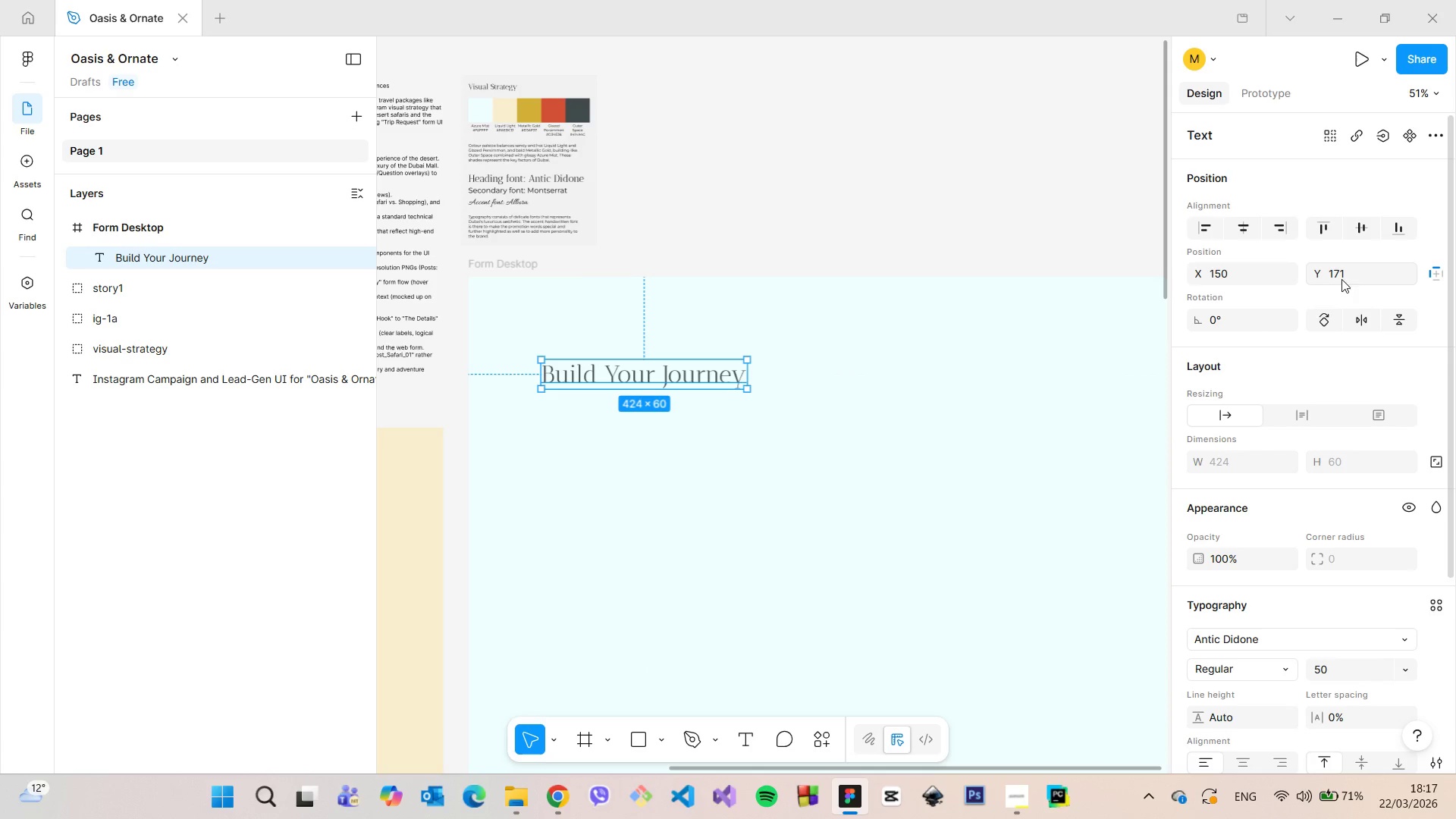 
hold_key(key=AltLeft, duration=3.23)
left_click_drag(start_coordinate=[1351, 278], to_coordinate=[1335, 275])
 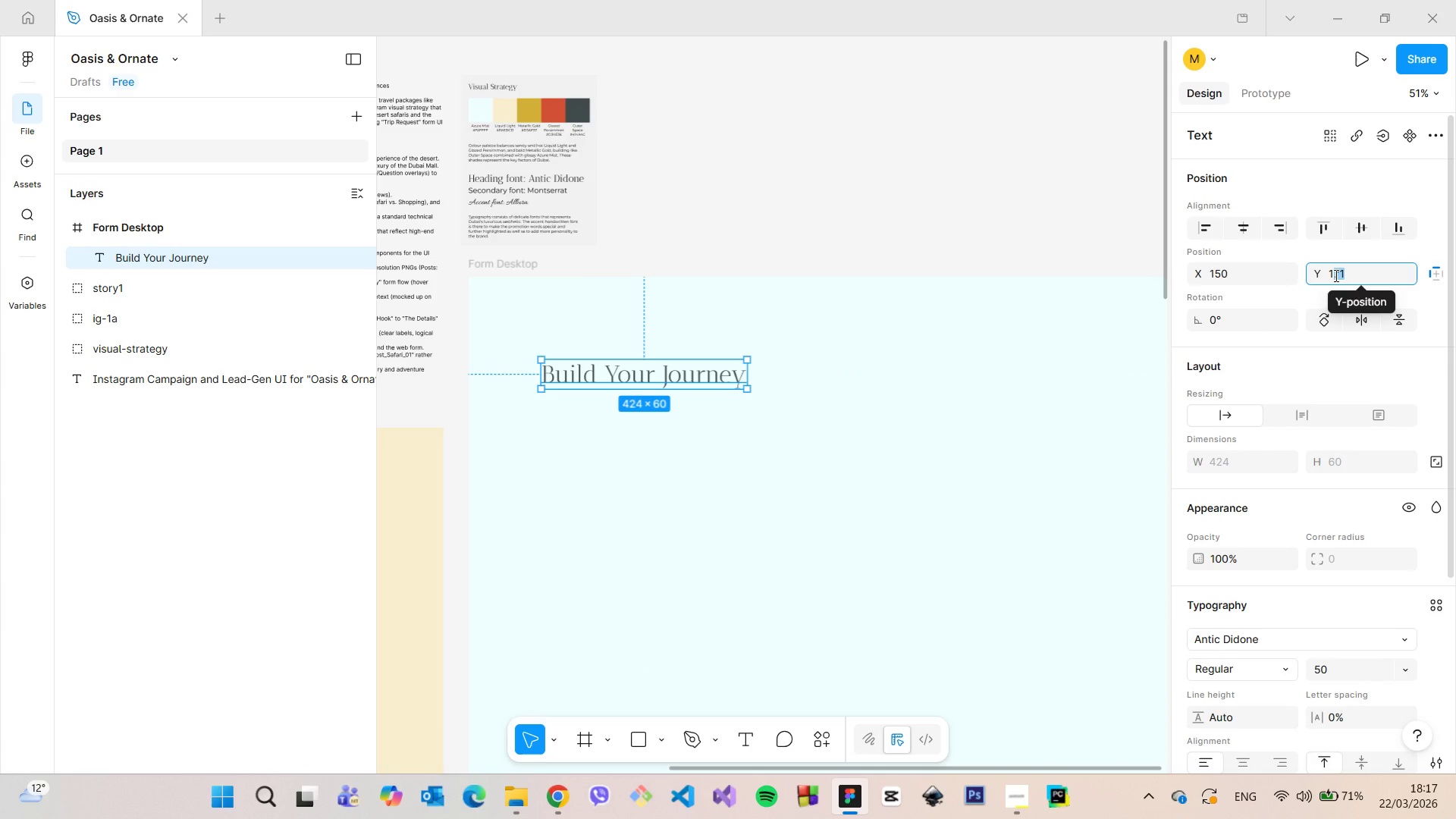 
type(50)
 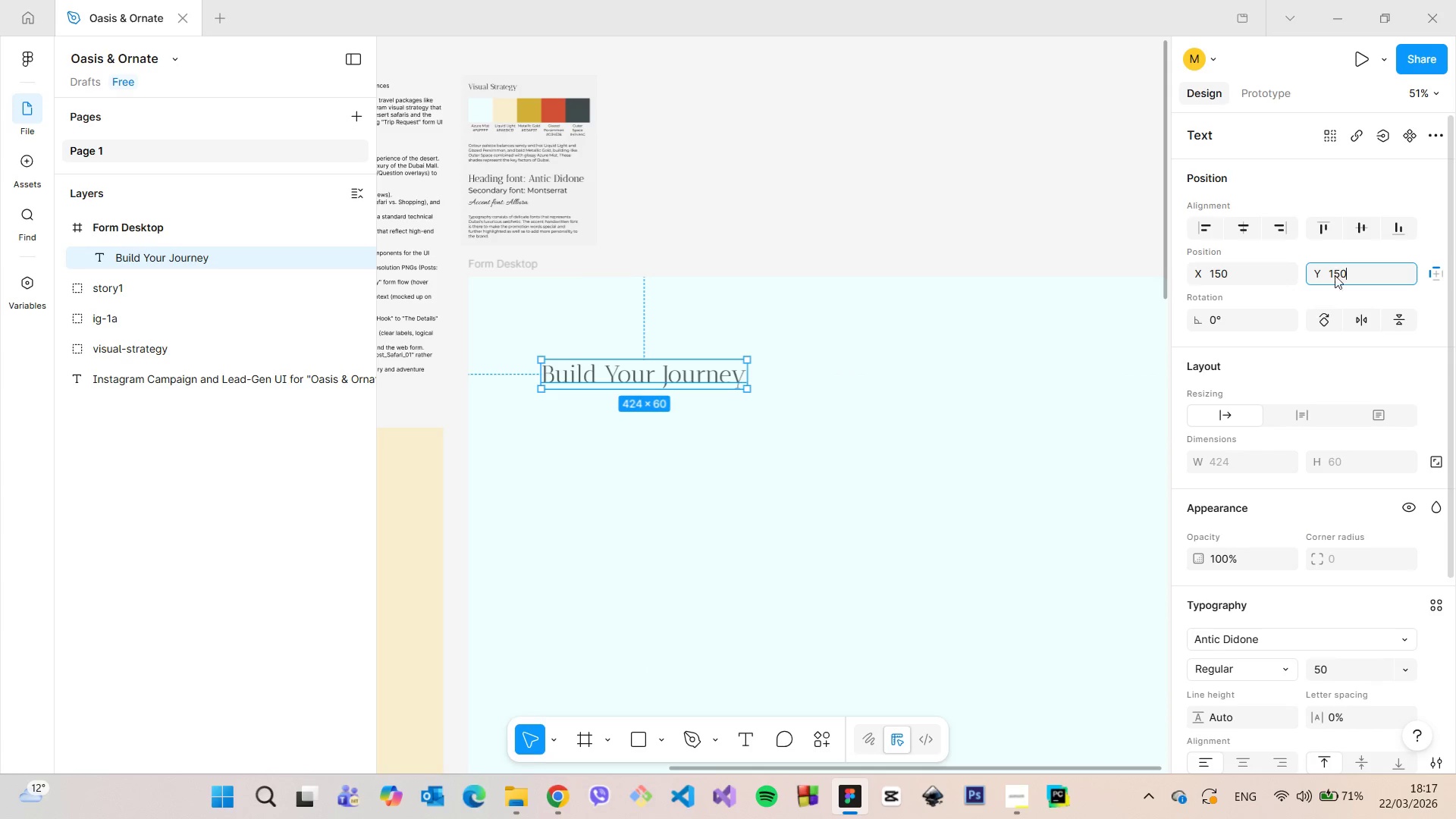 
key(Enter)
 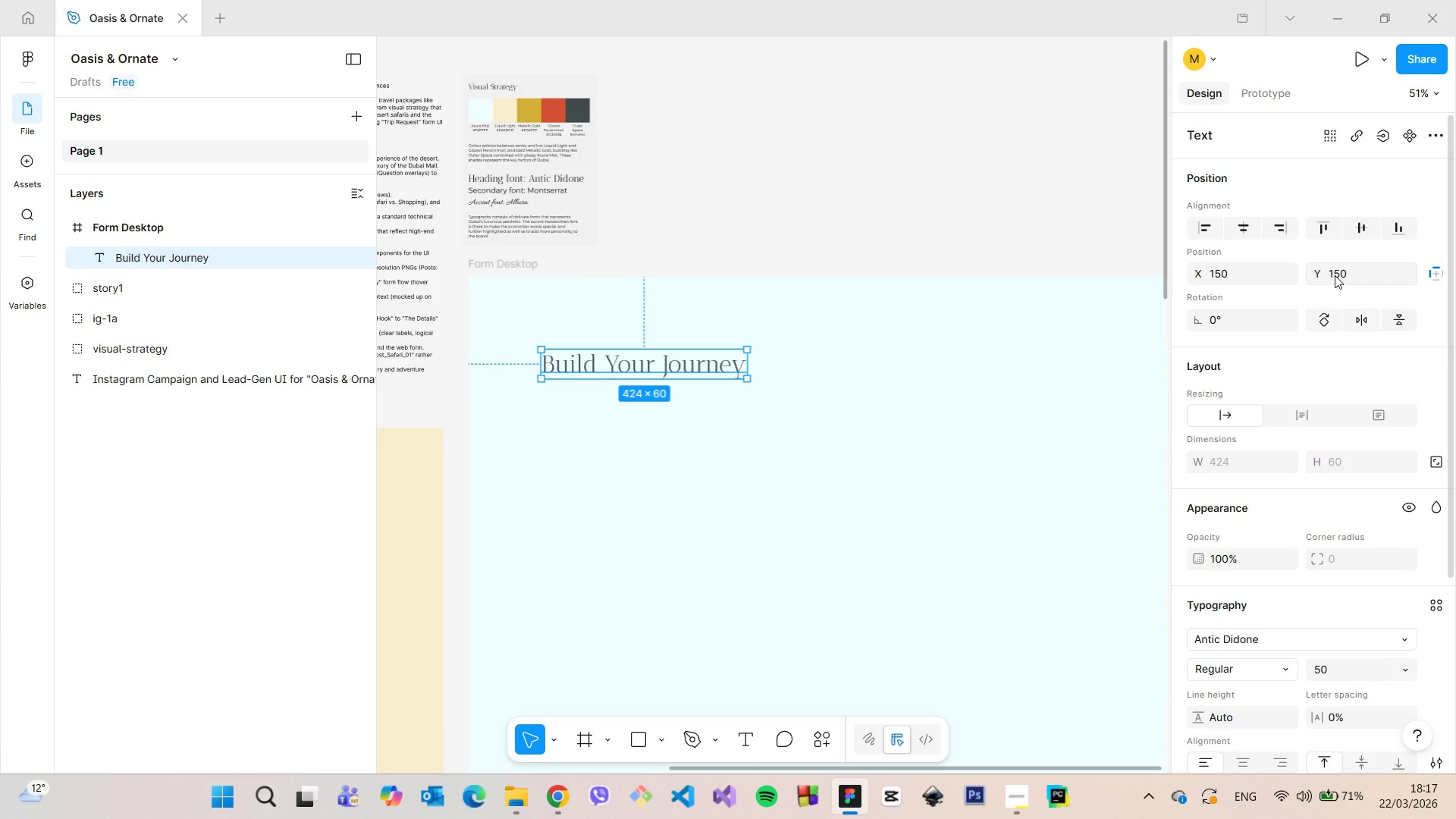 
hold_key(key=AltLeft, duration=1.05)
 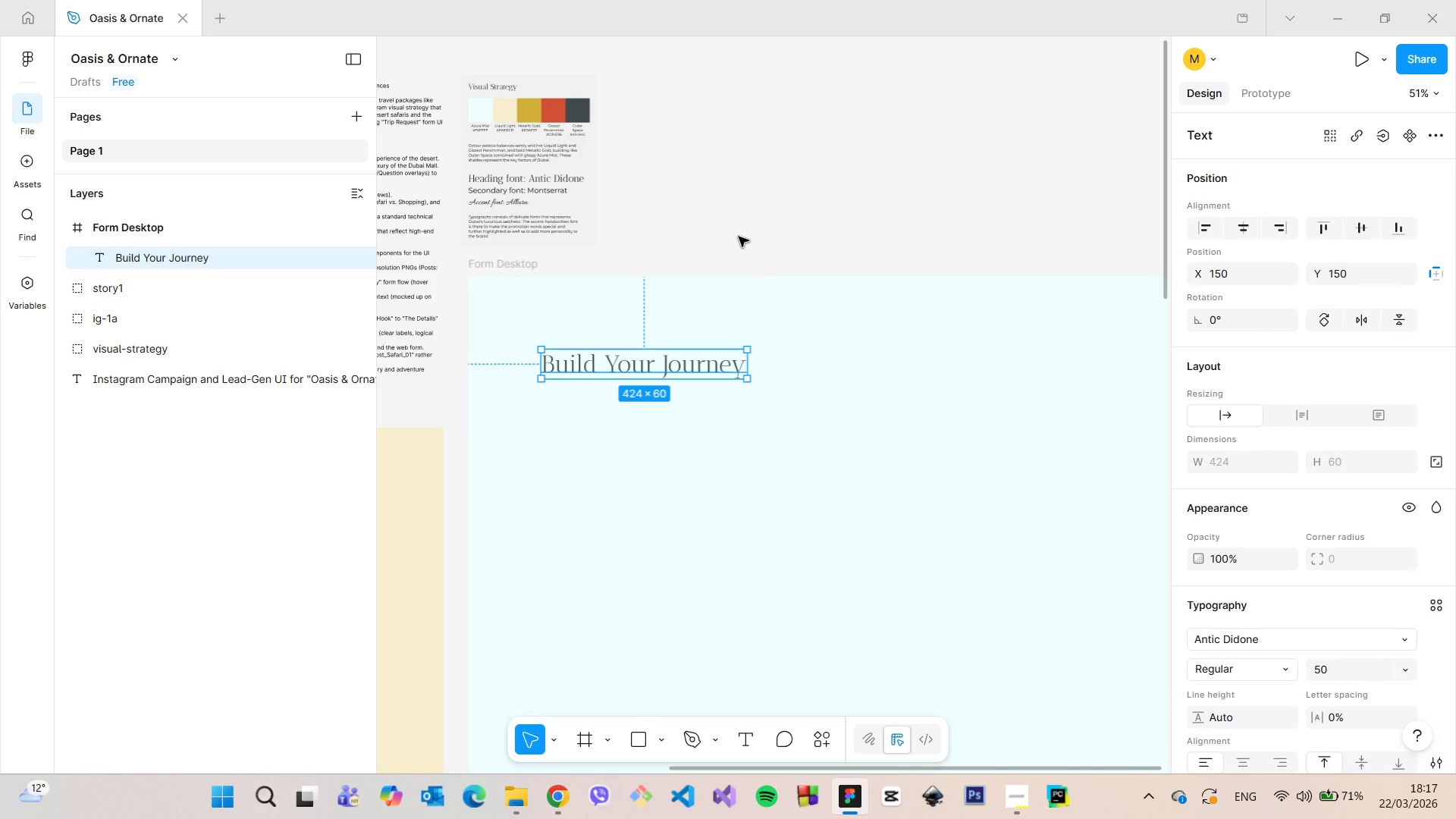 
left_click([739, 237])
 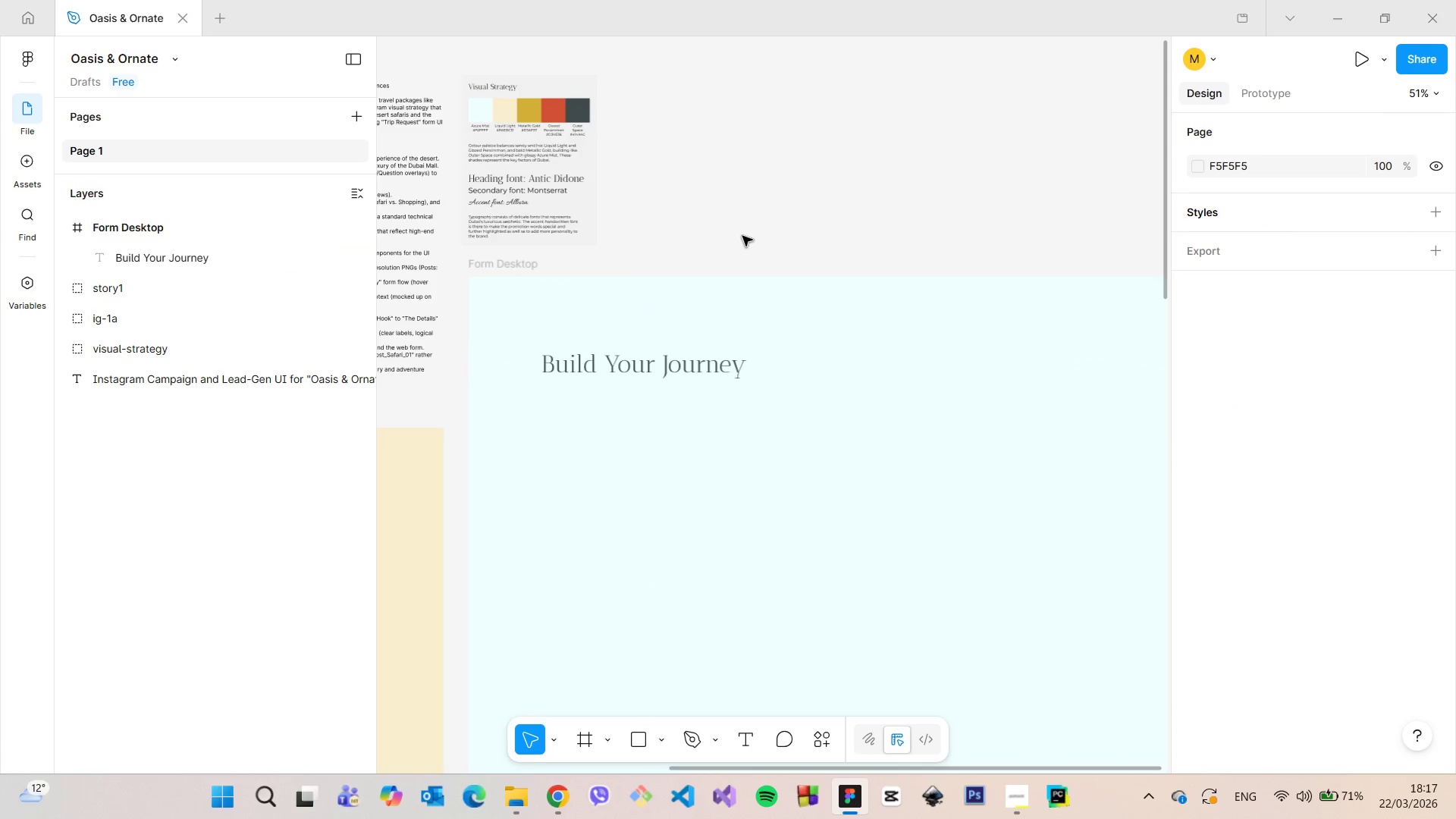 
scroll: coordinate [745, 236], scroll_direction: down, amount: 5.0
 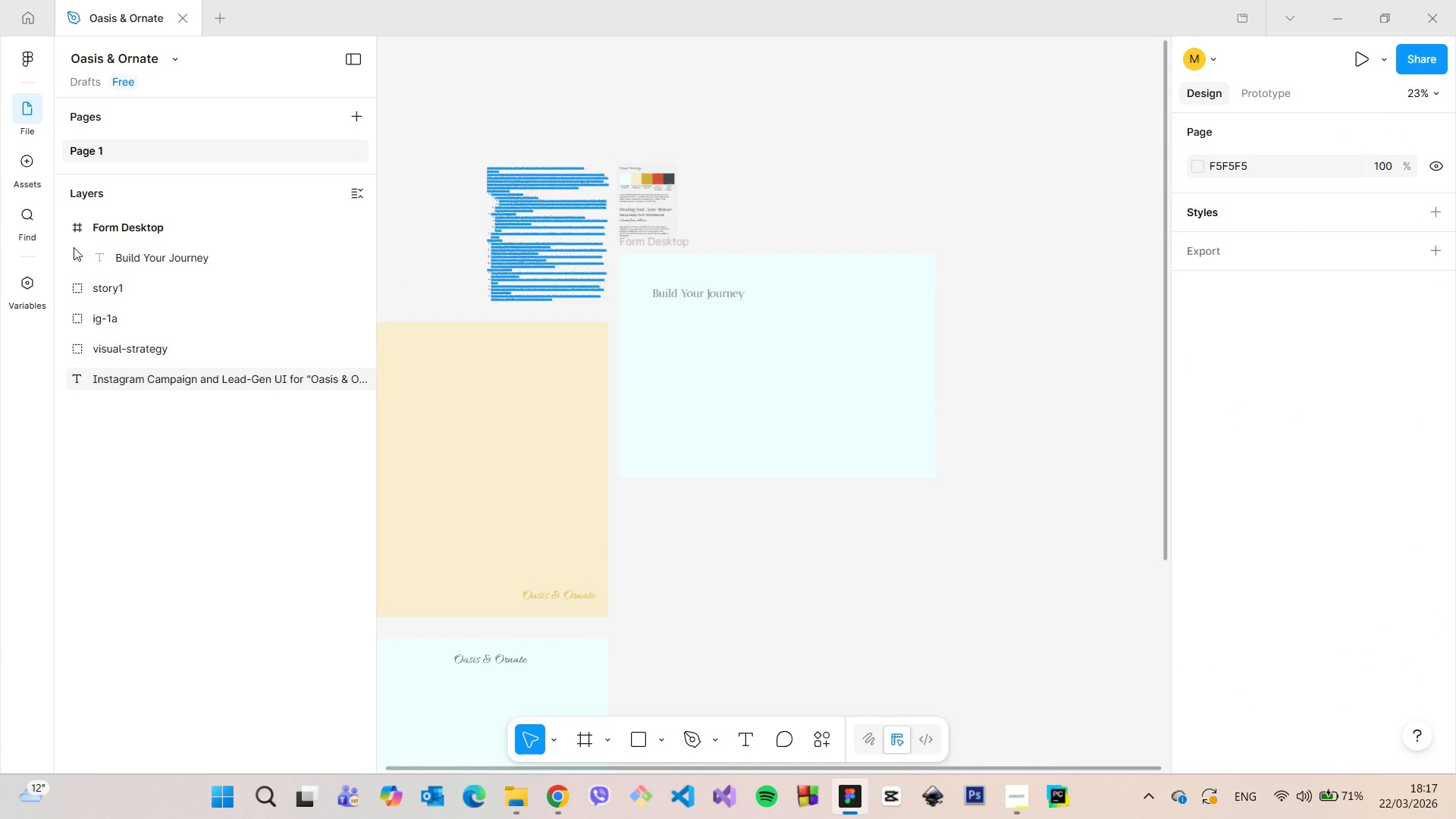 
left_click([114, 224])
 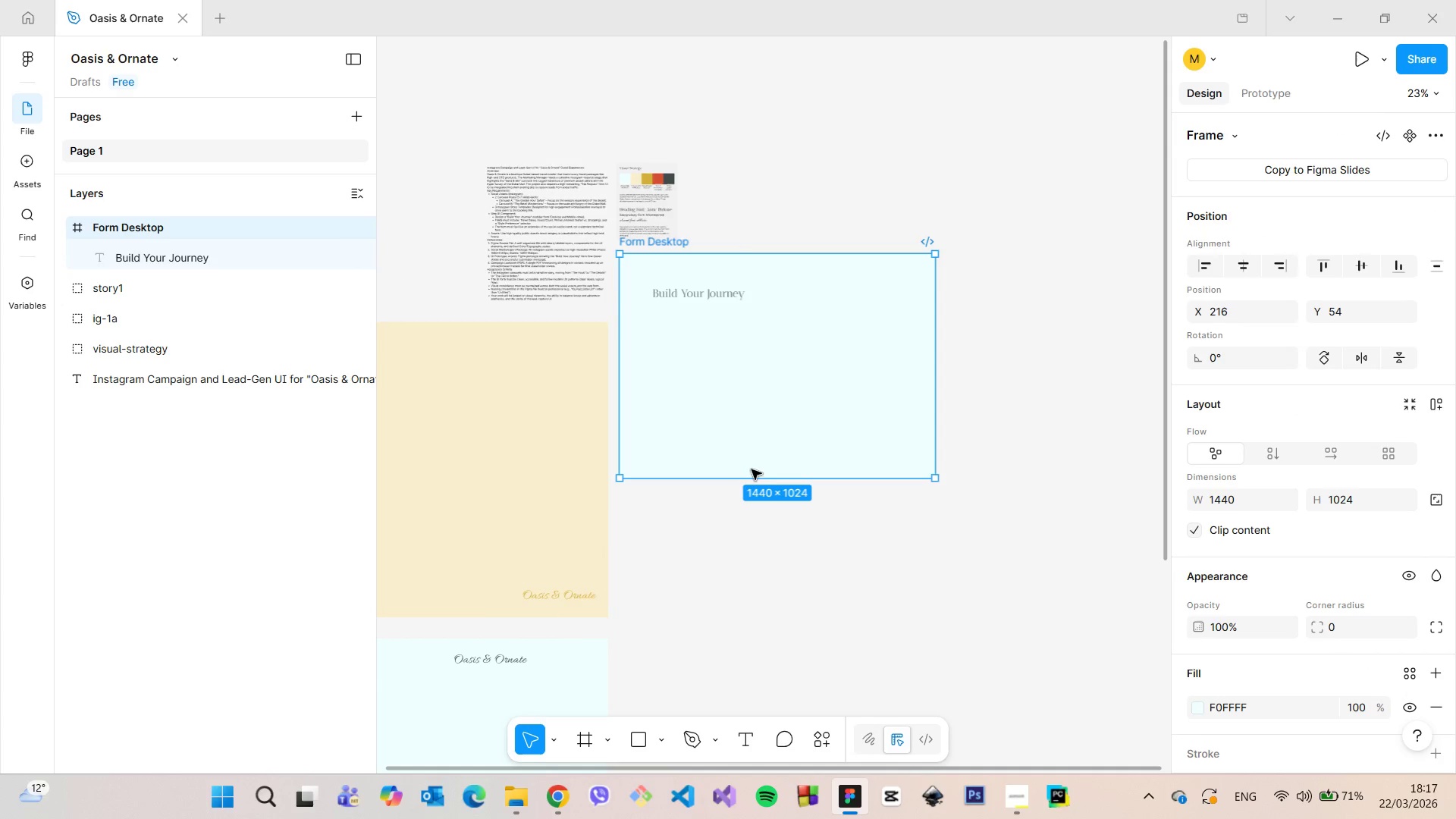 
hold_key(key=ControlLeft, duration=1.5)
left_click_drag(start_coordinate=[752, 477], to_coordinate=[756, 548])
 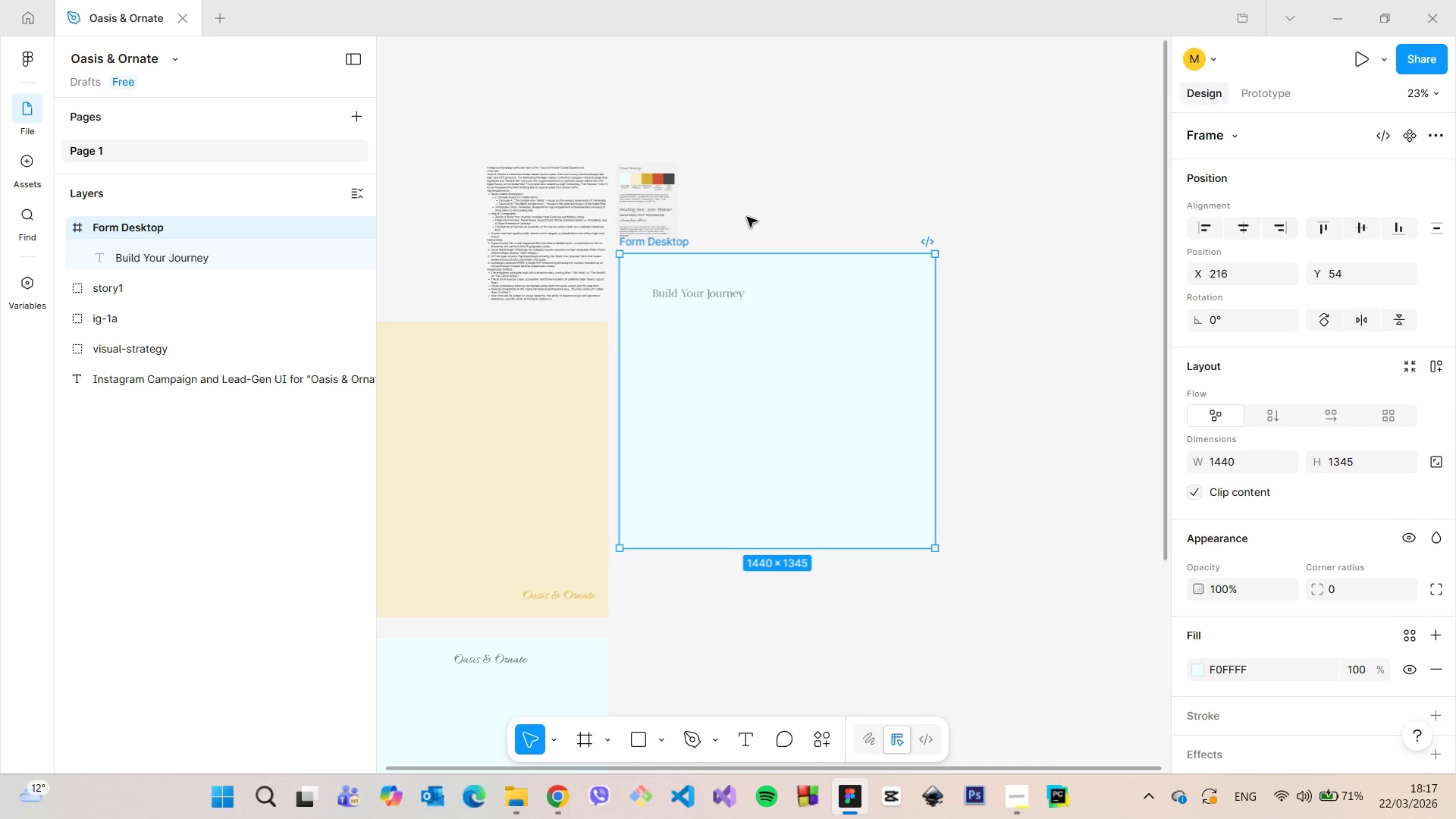 
hold_key(key=ControlLeft, duration=0.67)
 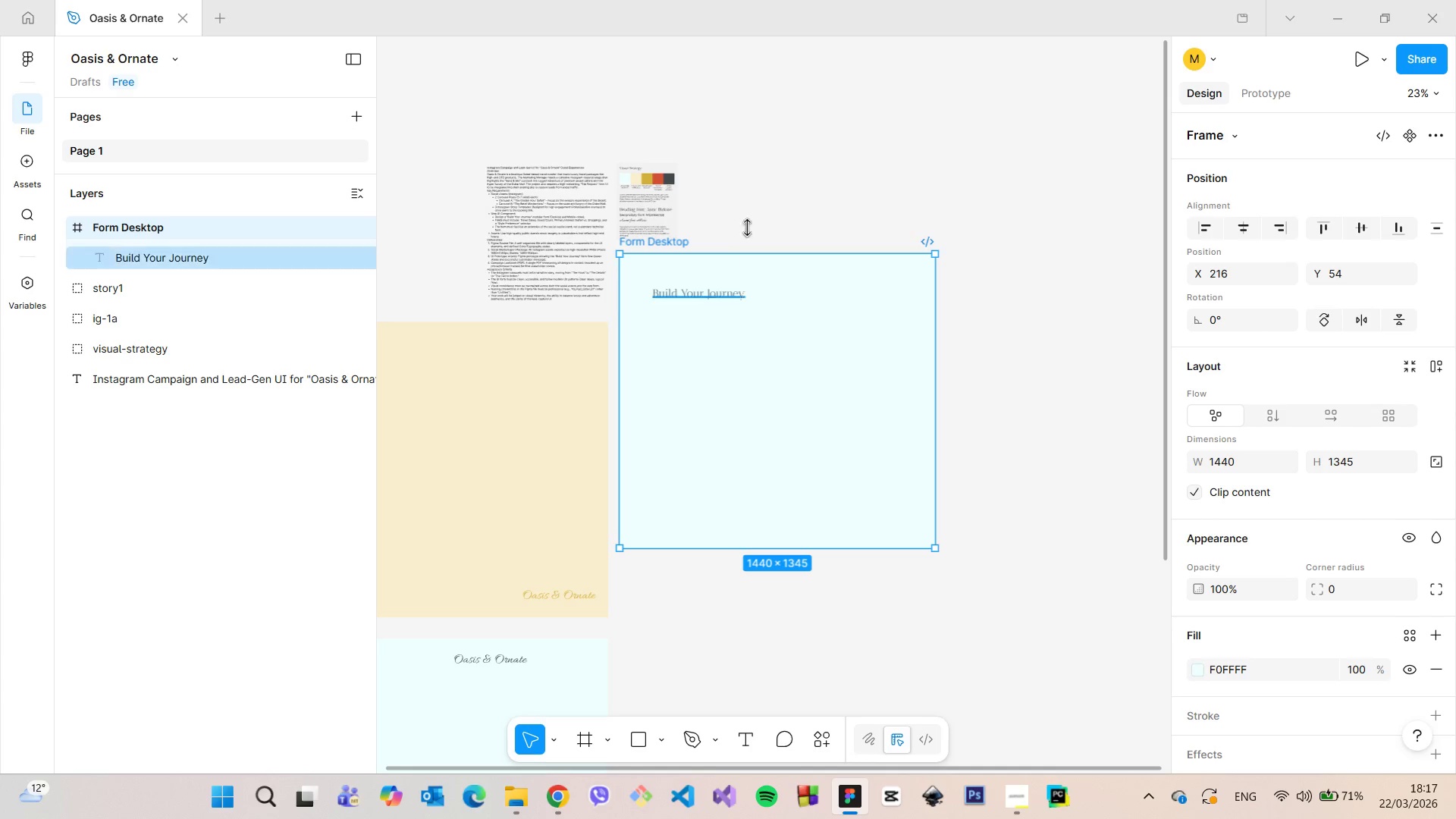 
left_click([748, 217])
 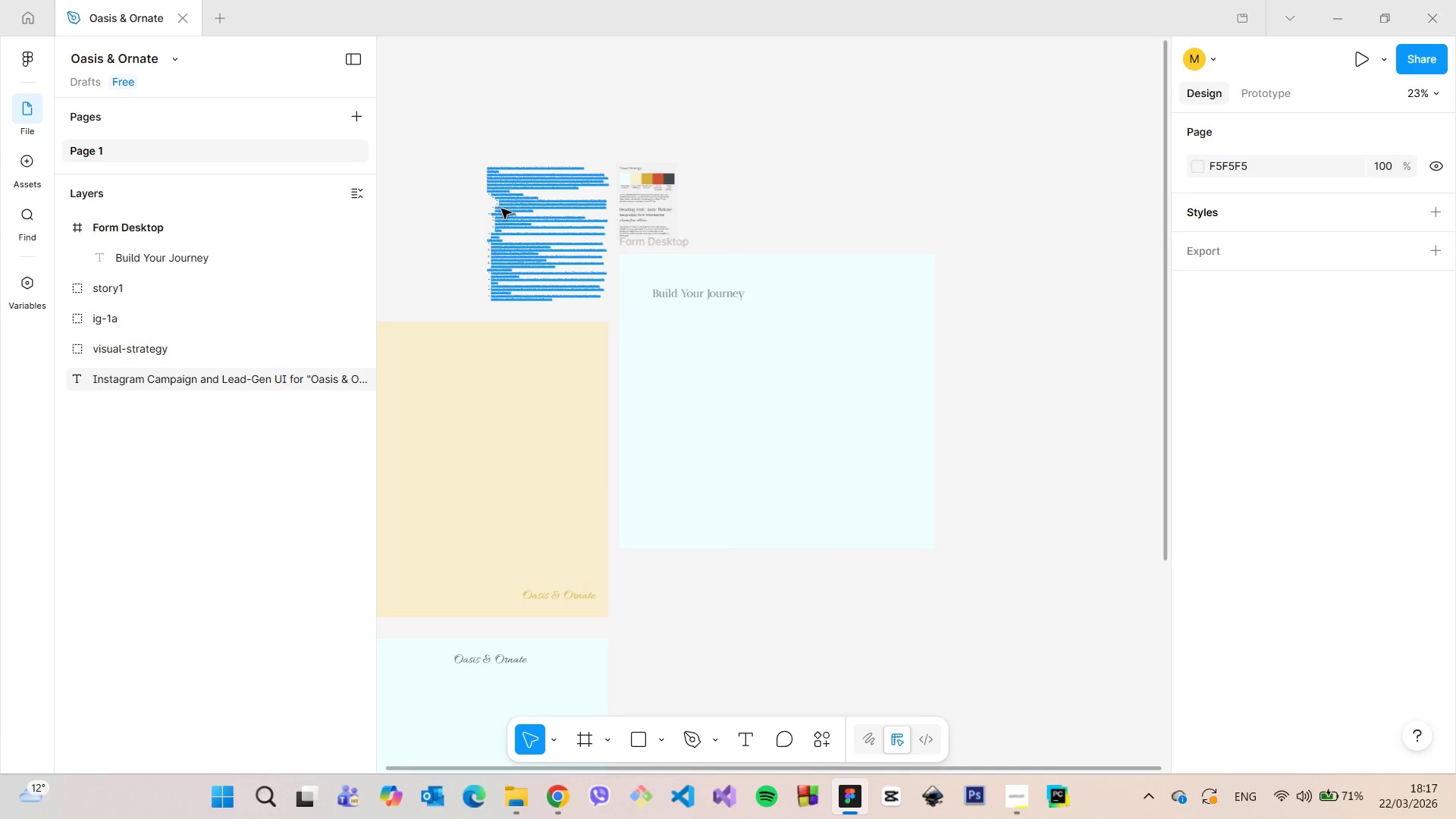 
scroll: coordinate [588, 158], scroll_direction: up, amount: 18.0
 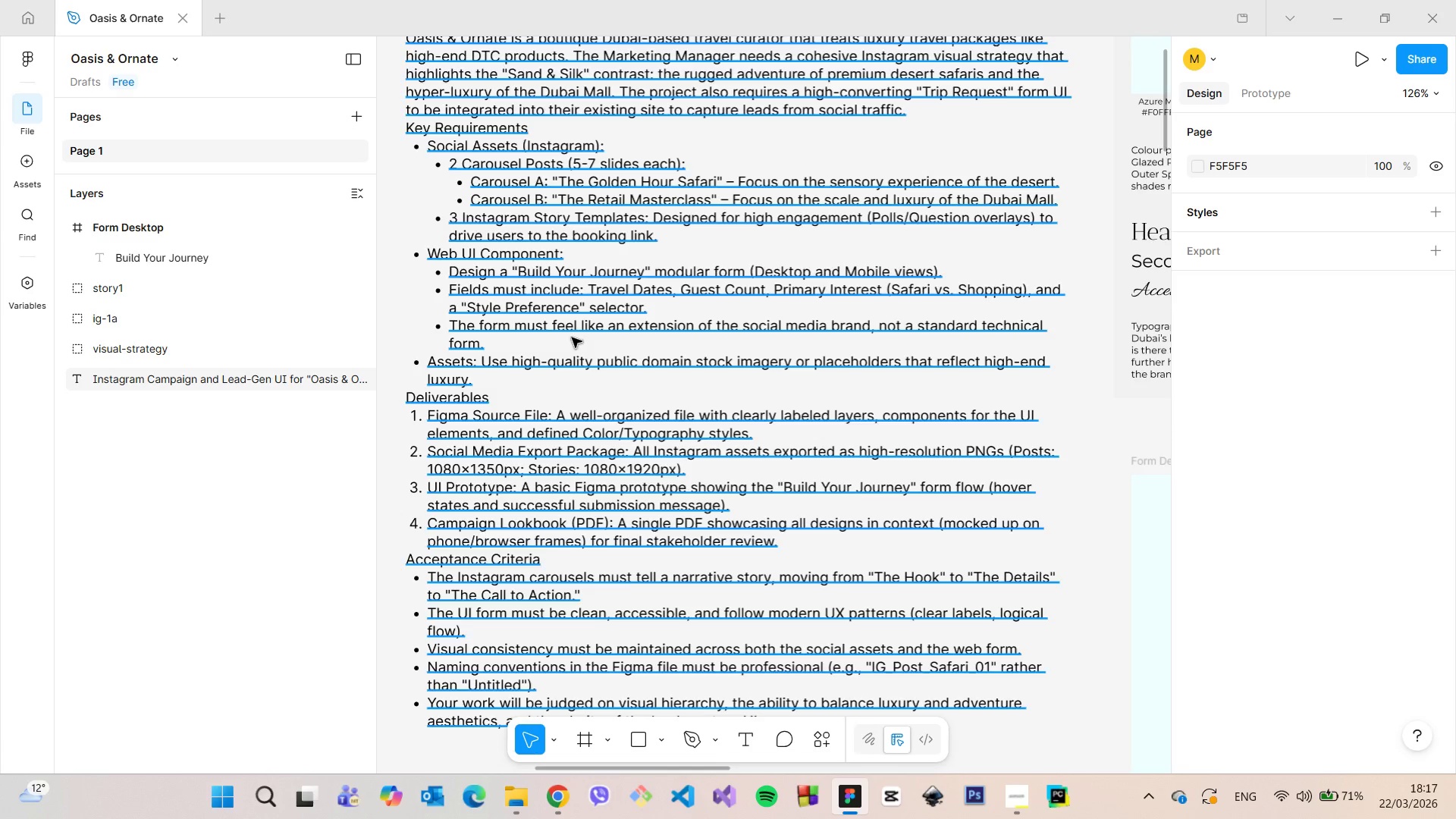 
wait(11.32)
 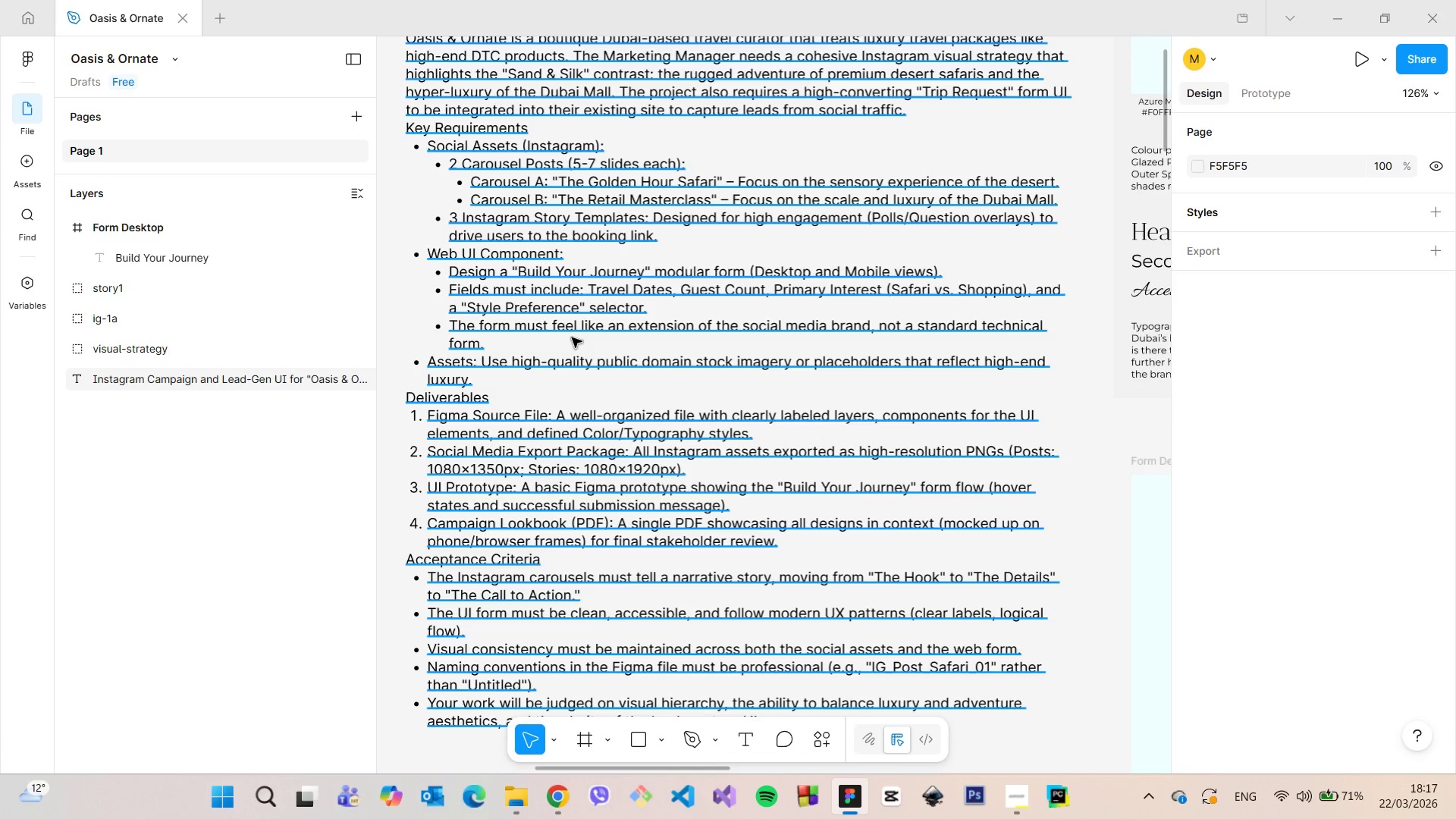 
scroll: coordinate [511, 370], scroll_direction: down, amount: 1.0
 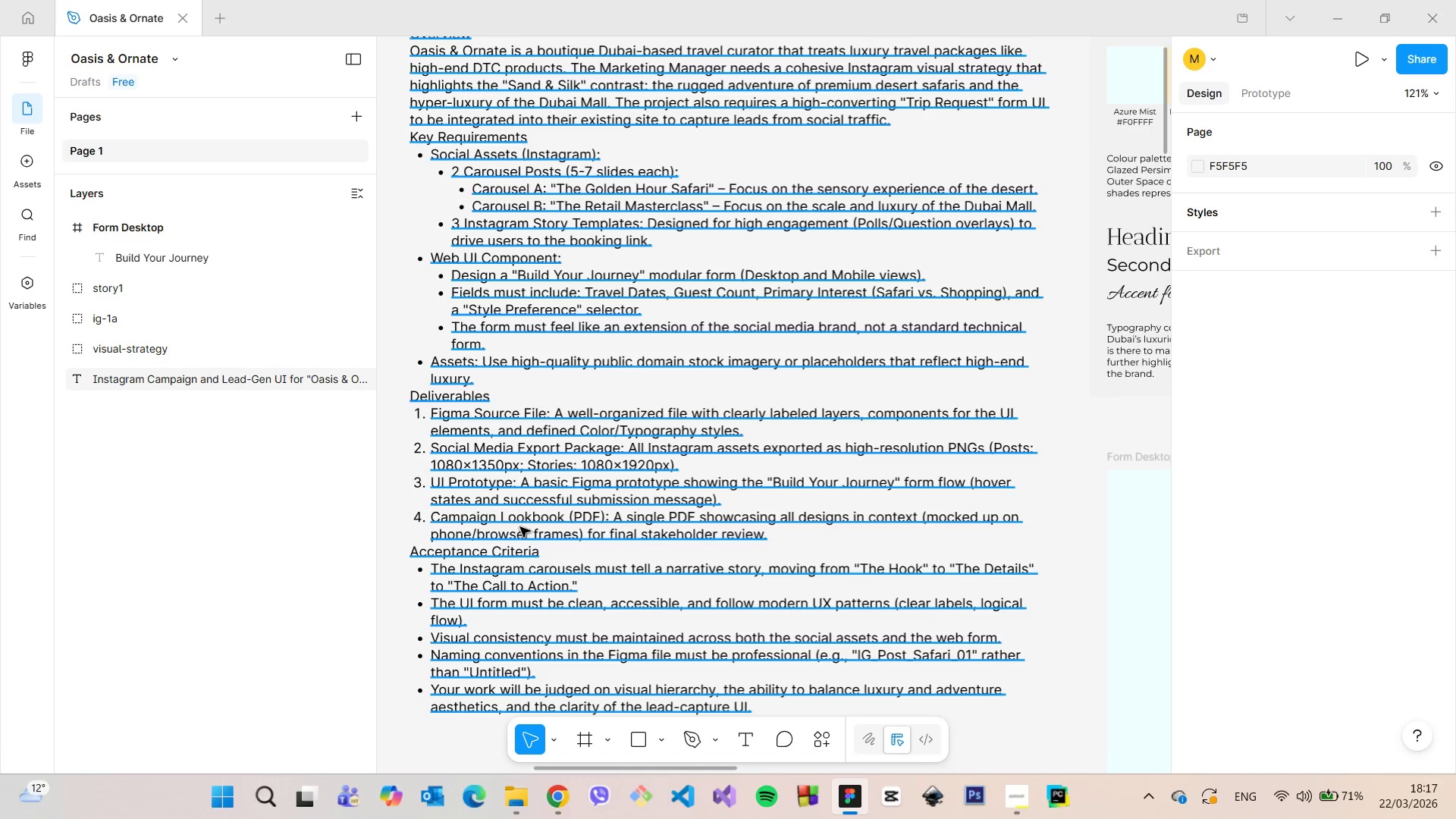 
scroll: coordinate [521, 527], scroll_direction: up, amount: 1.0
 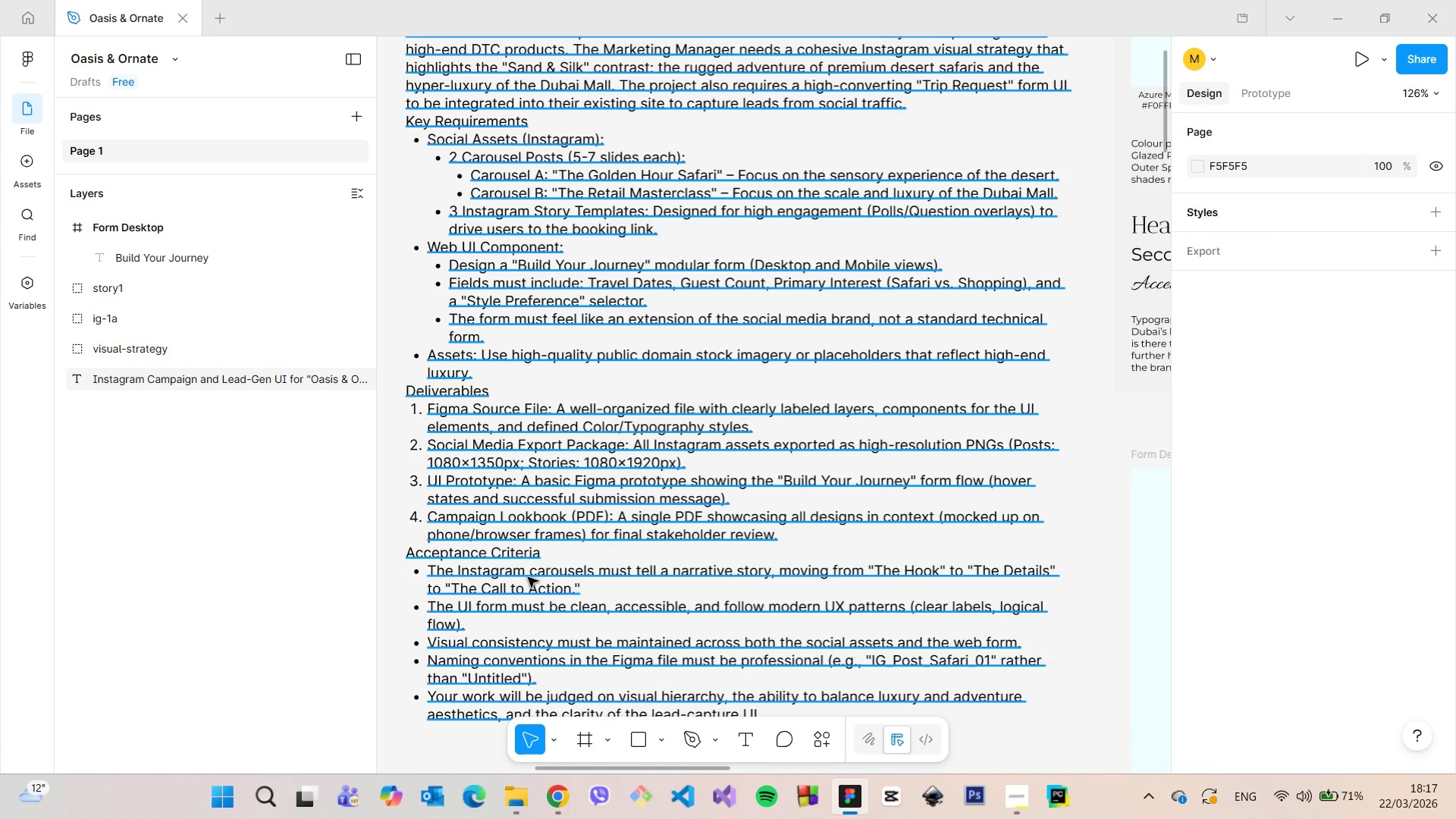 
left_click([541, 617])
 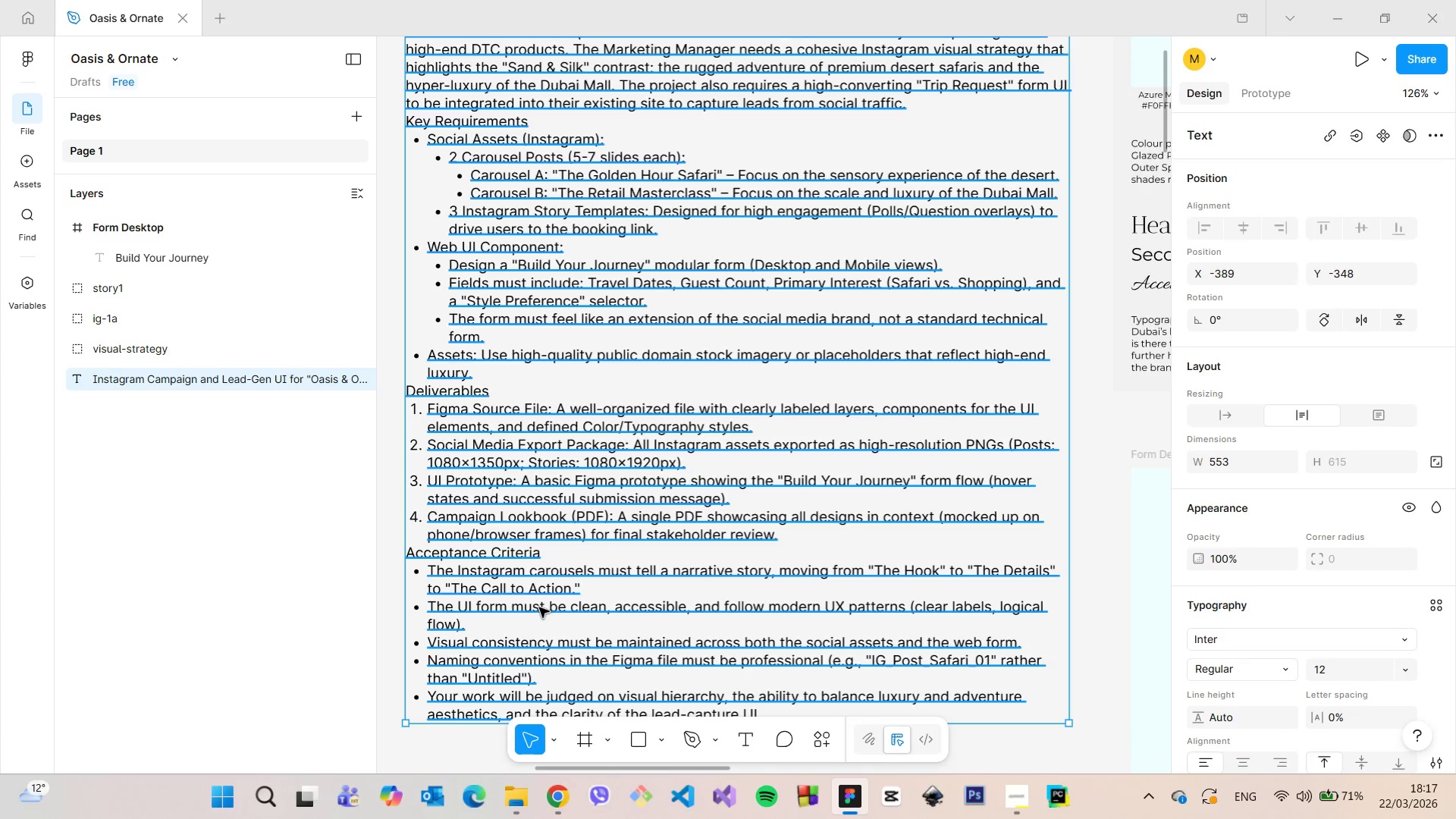 
triple_click([539, 607])
 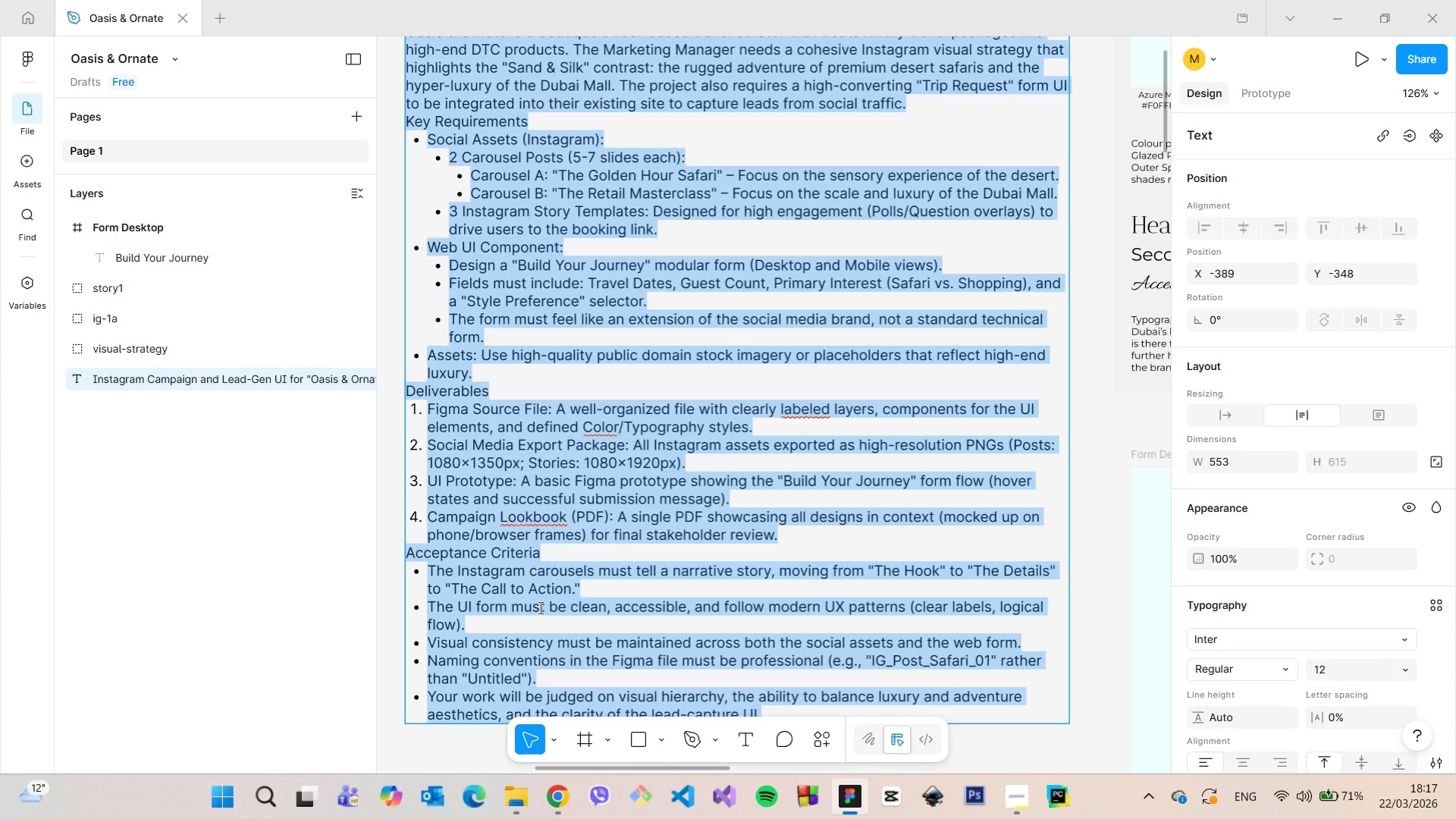 
left_click([539, 607])
 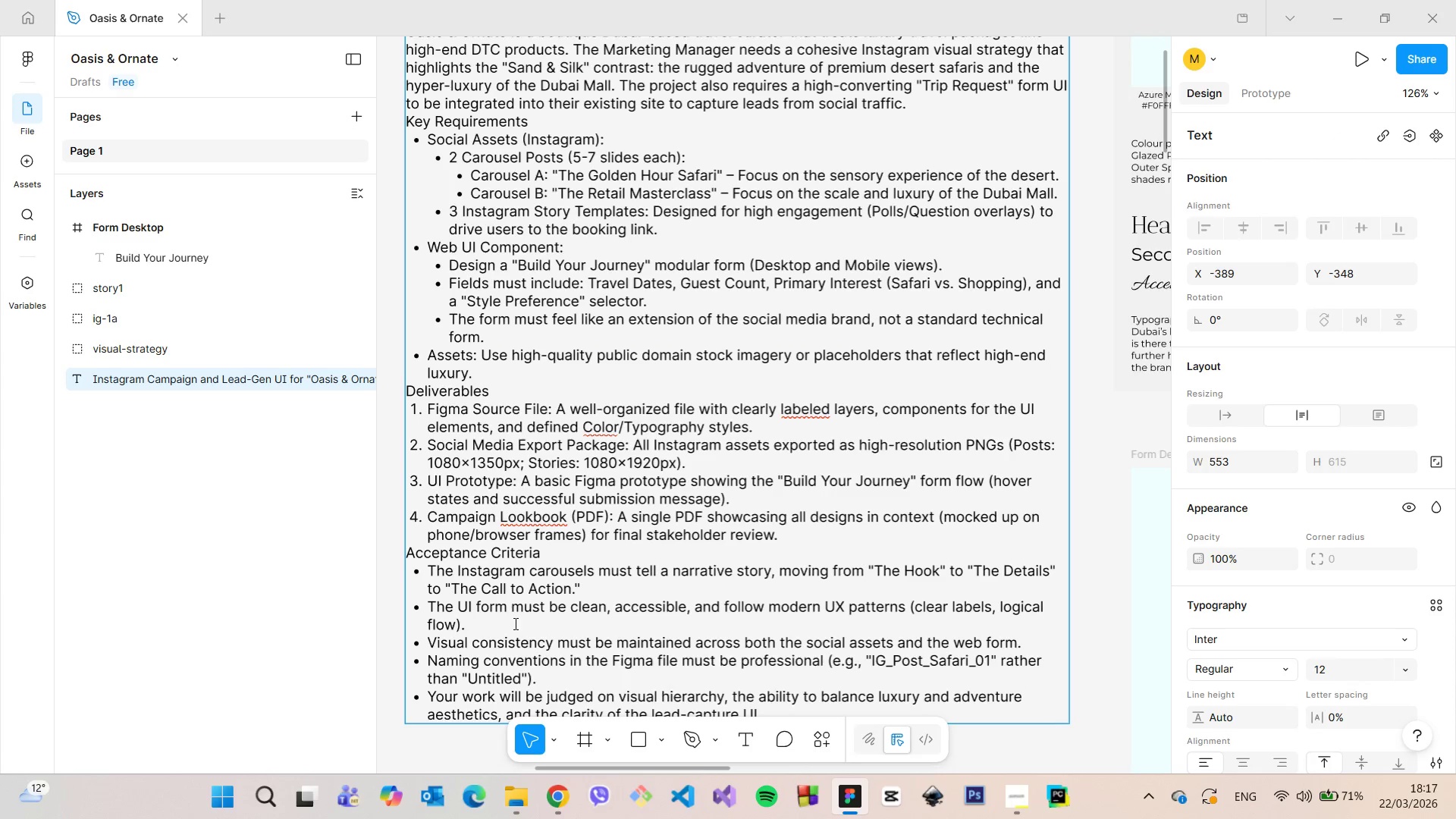 
left_click([510, 626])
 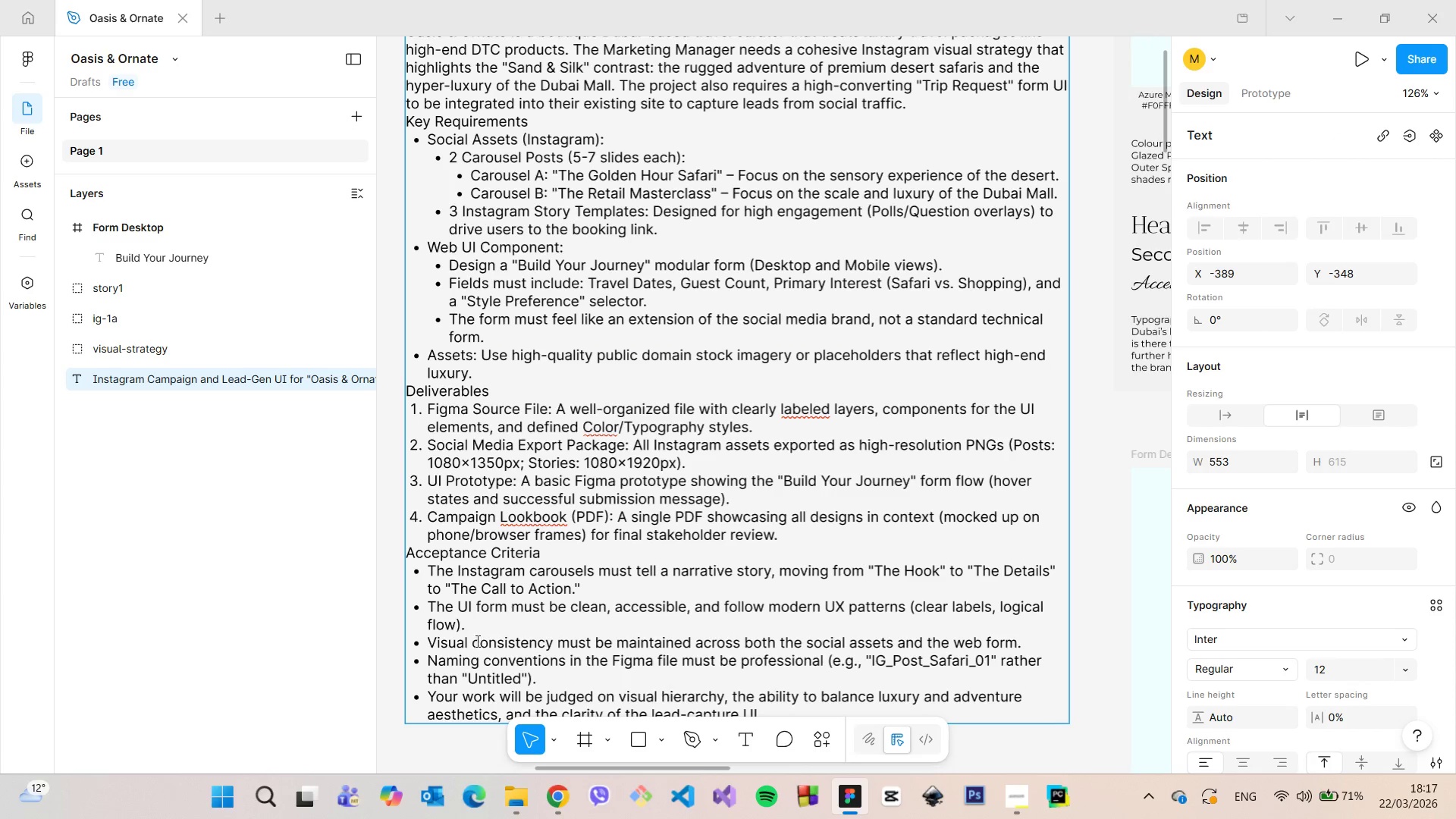 
left_click_drag(start_coordinate=[474, 643], to_coordinate=[715, 656])
 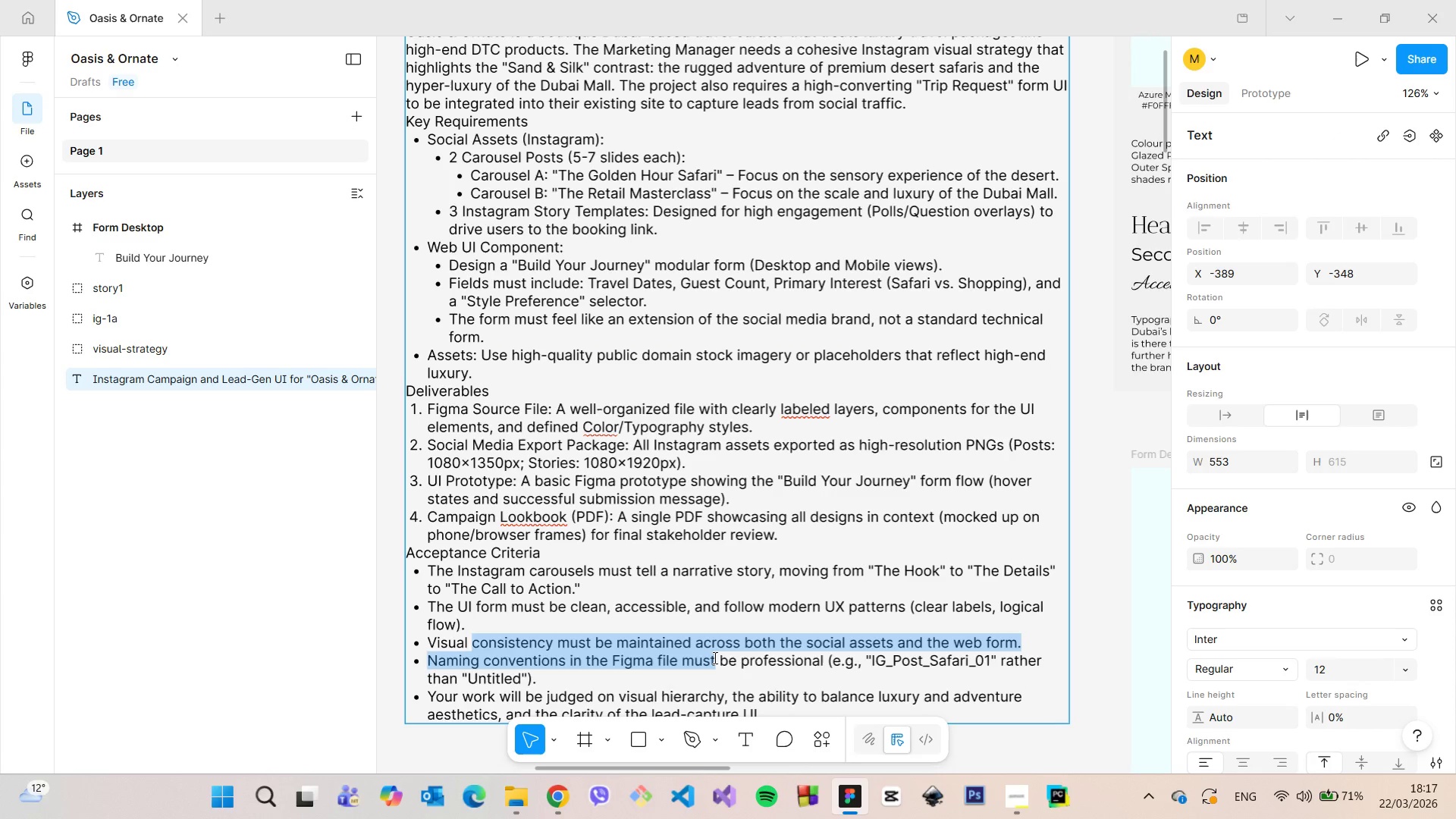 
left_click([714, 657])
 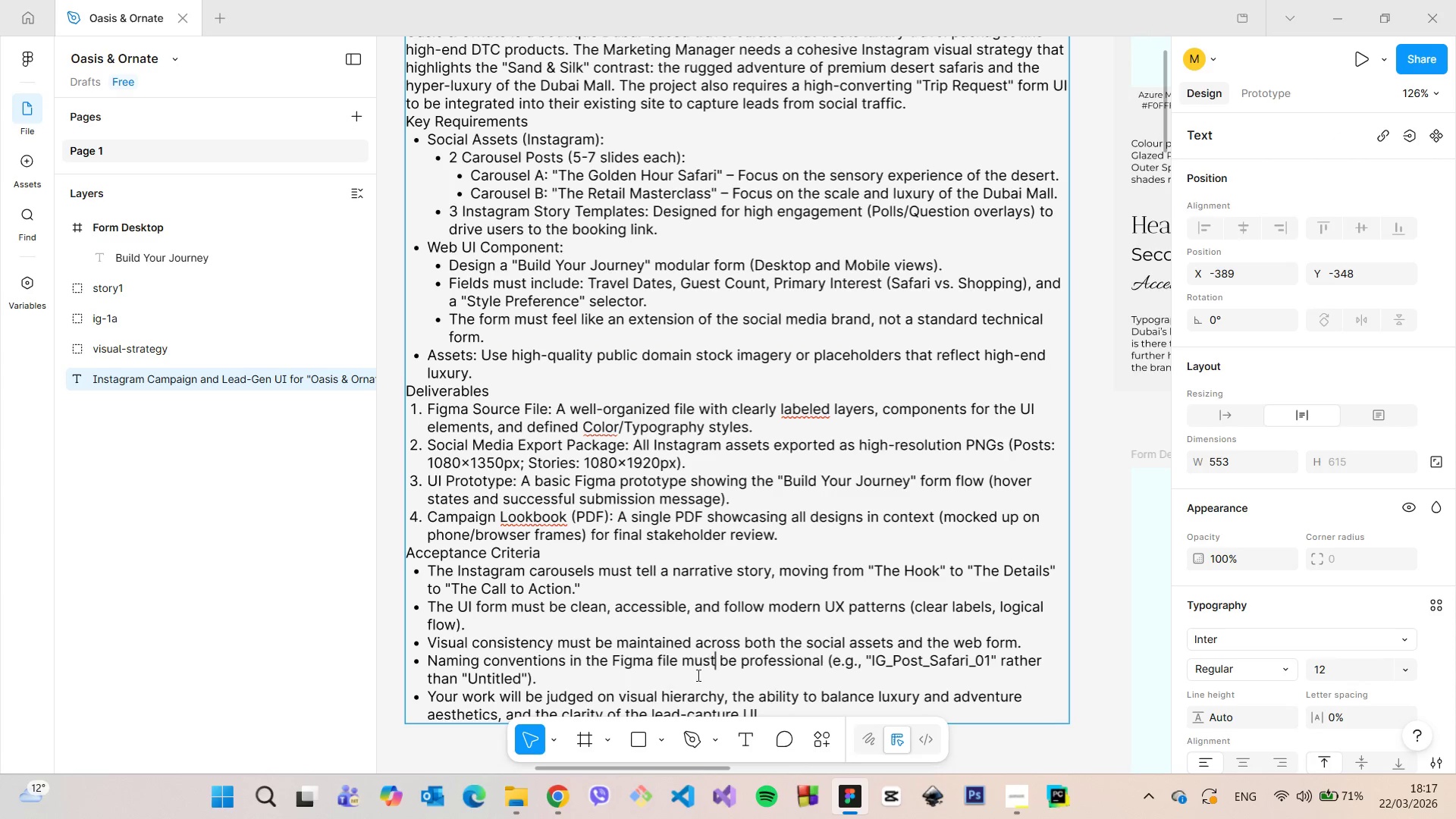 
left_click([686, 689])
 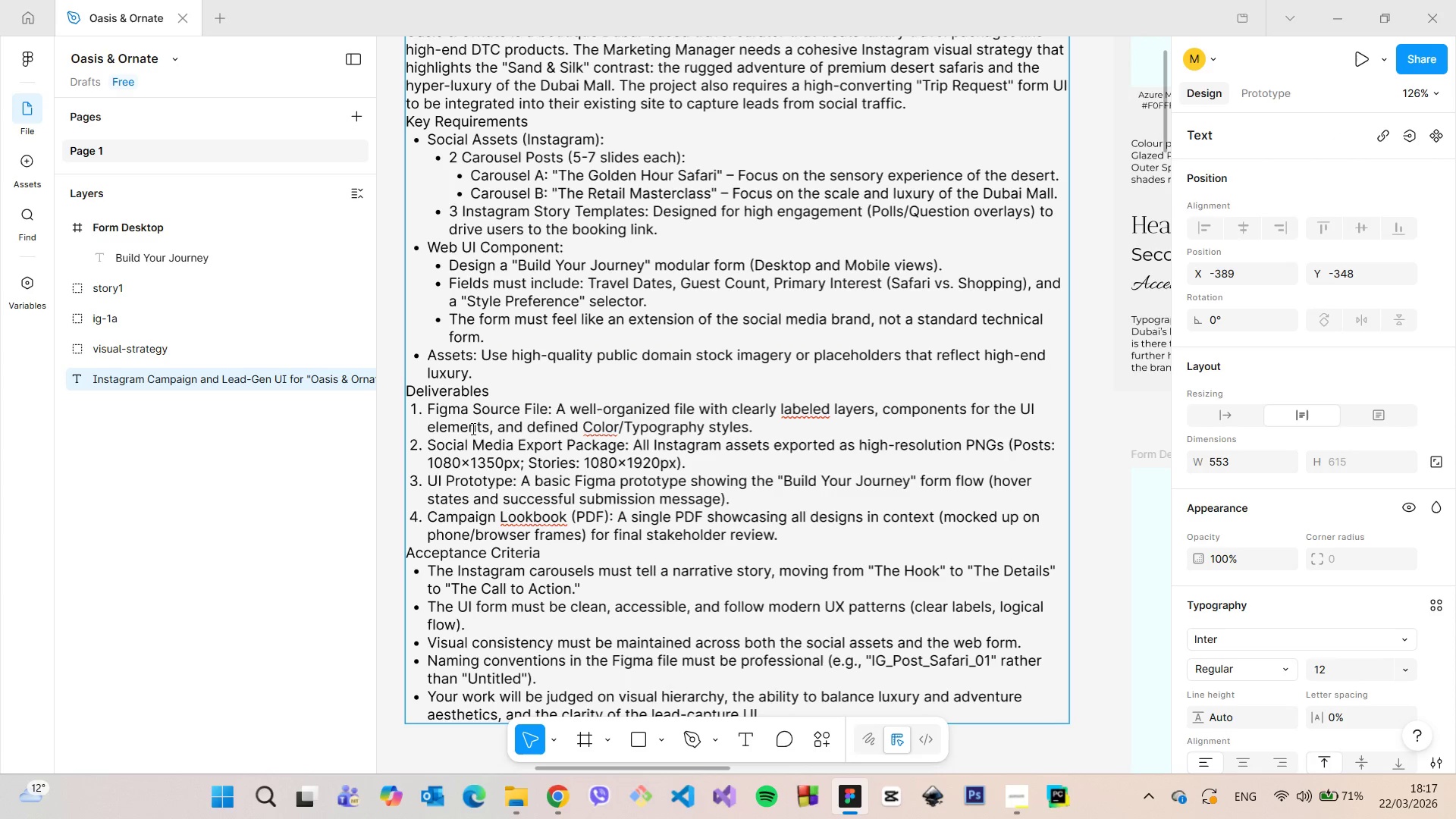 
left_click_drag(start_coordinate=[443, 402], to_coordinate=[791, 431])
 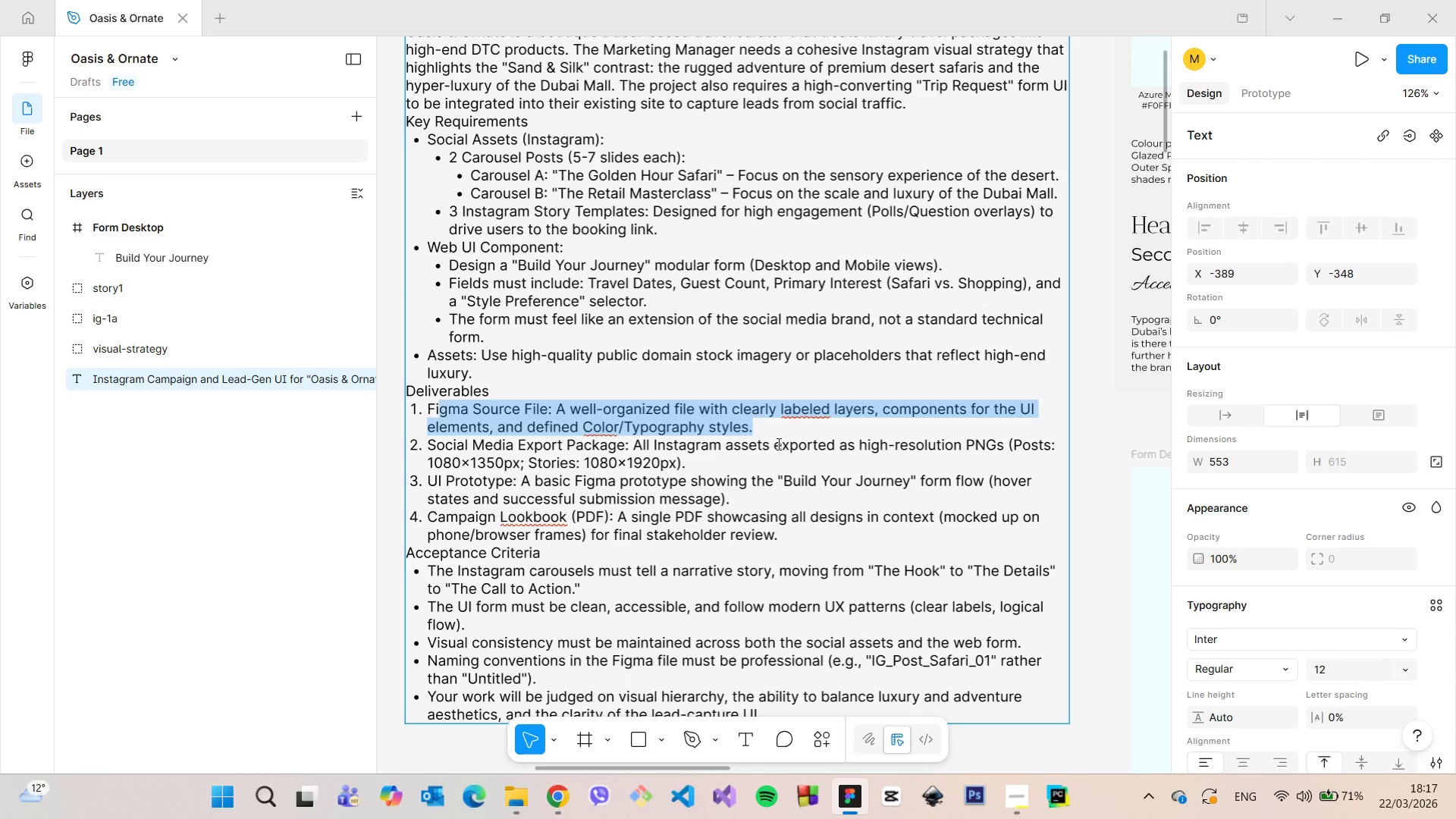 
left_click_drag(start_coordinate=[777, 444], to_coordinate=[777, 457])
 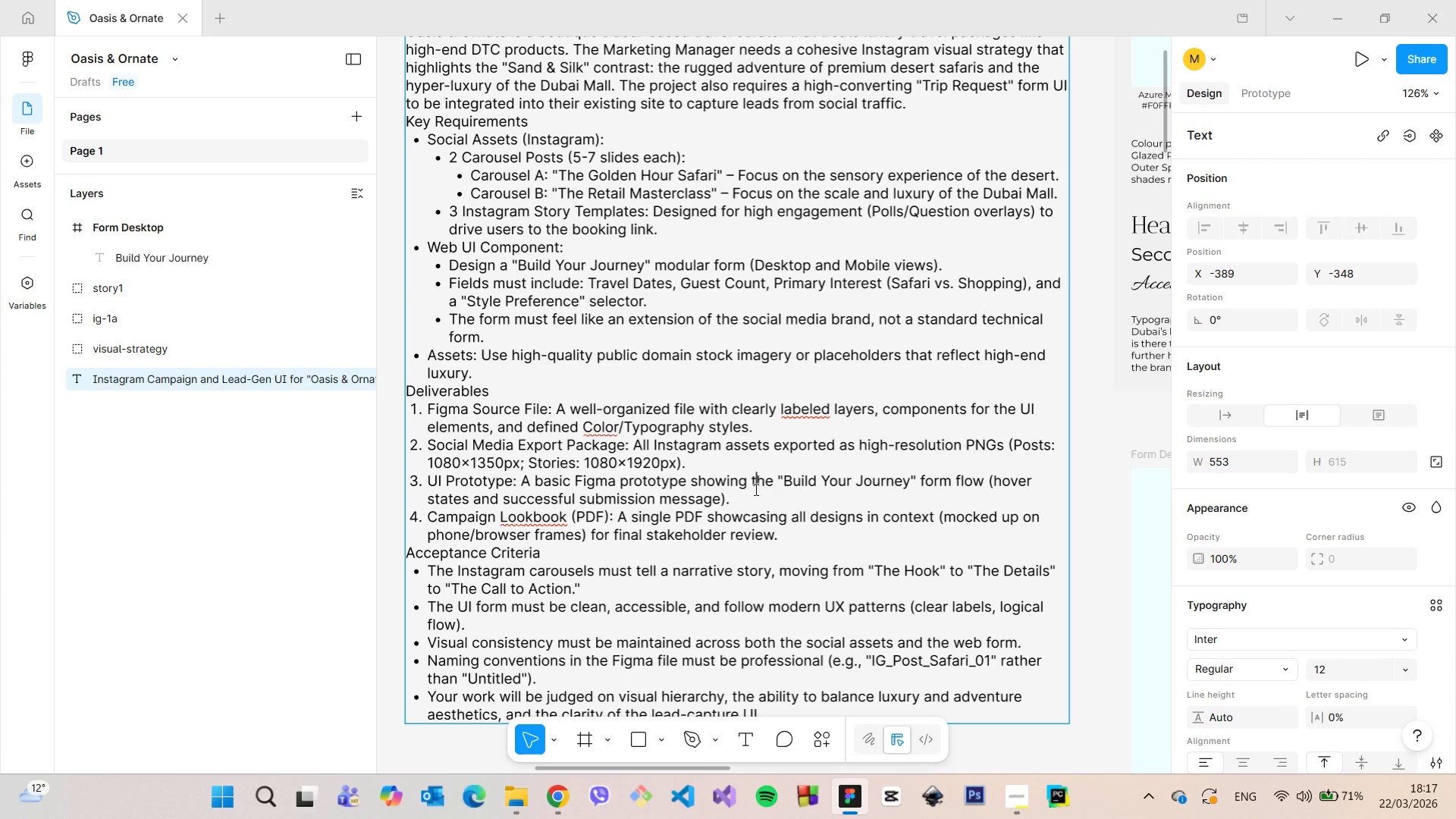 
left_click([755, 489])
 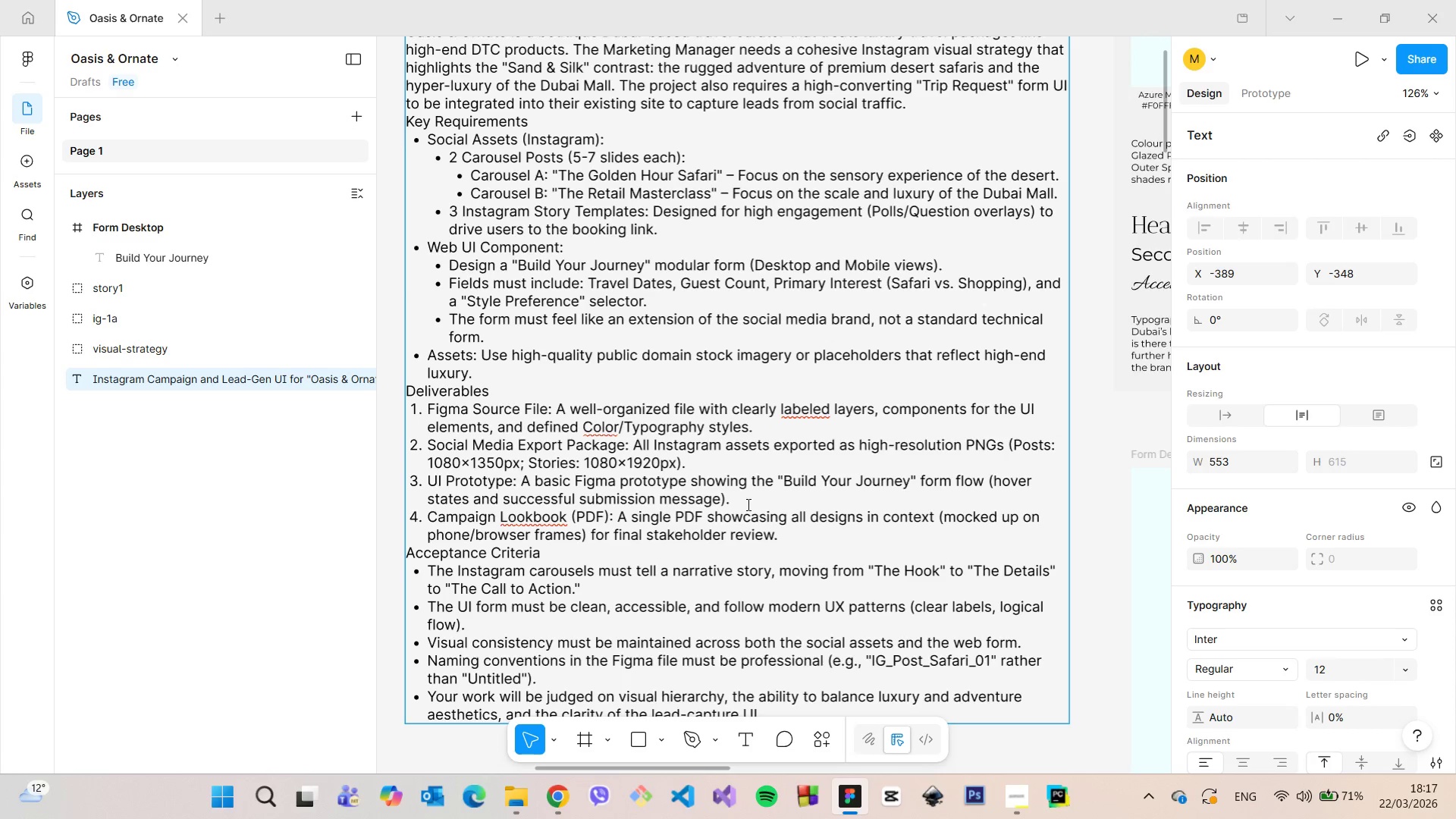 
left_click([747, 504])
 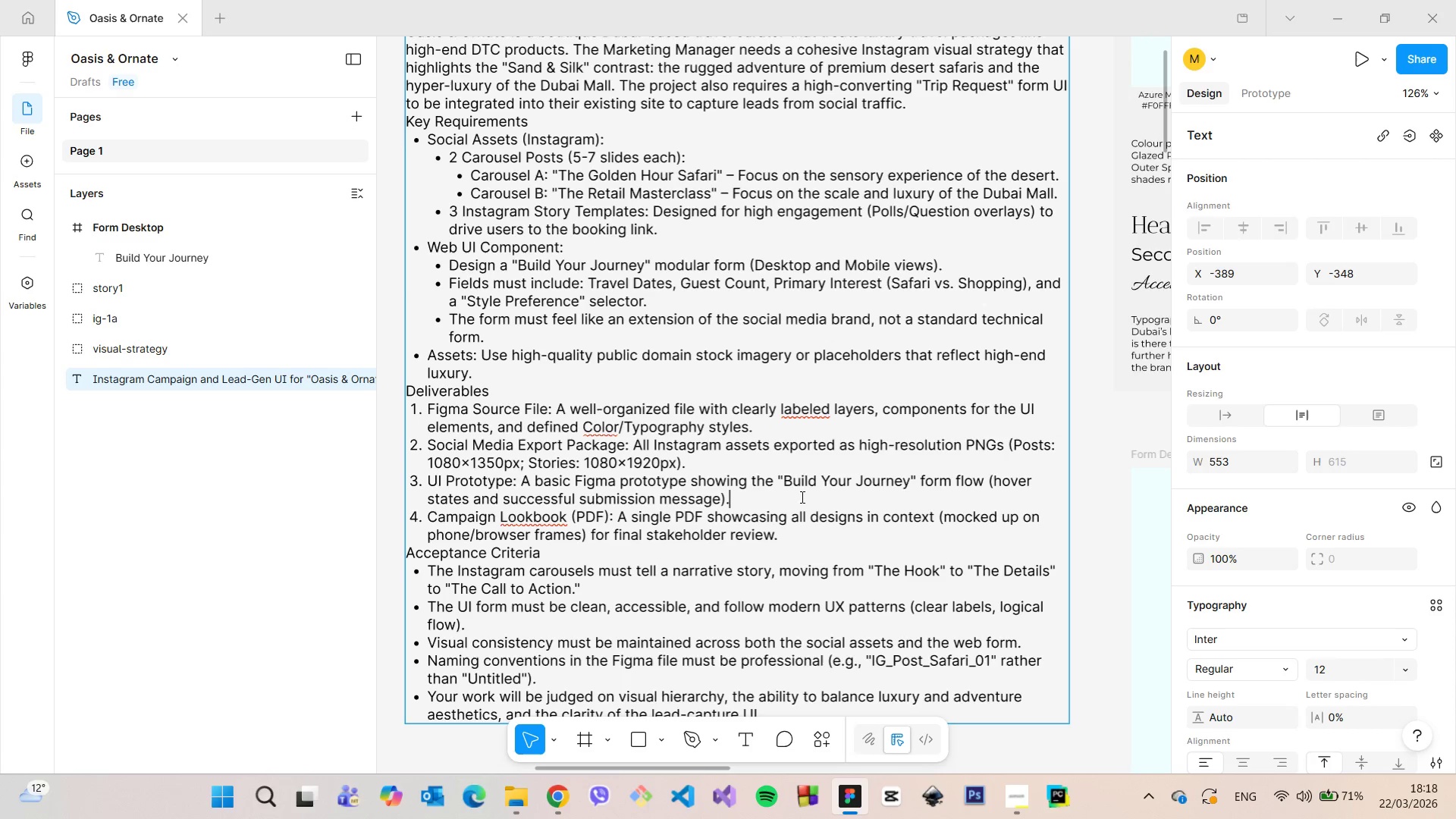 
left_click_drag(start_coordinate=[1081, 582], to_coordinate=[1074, 584])
 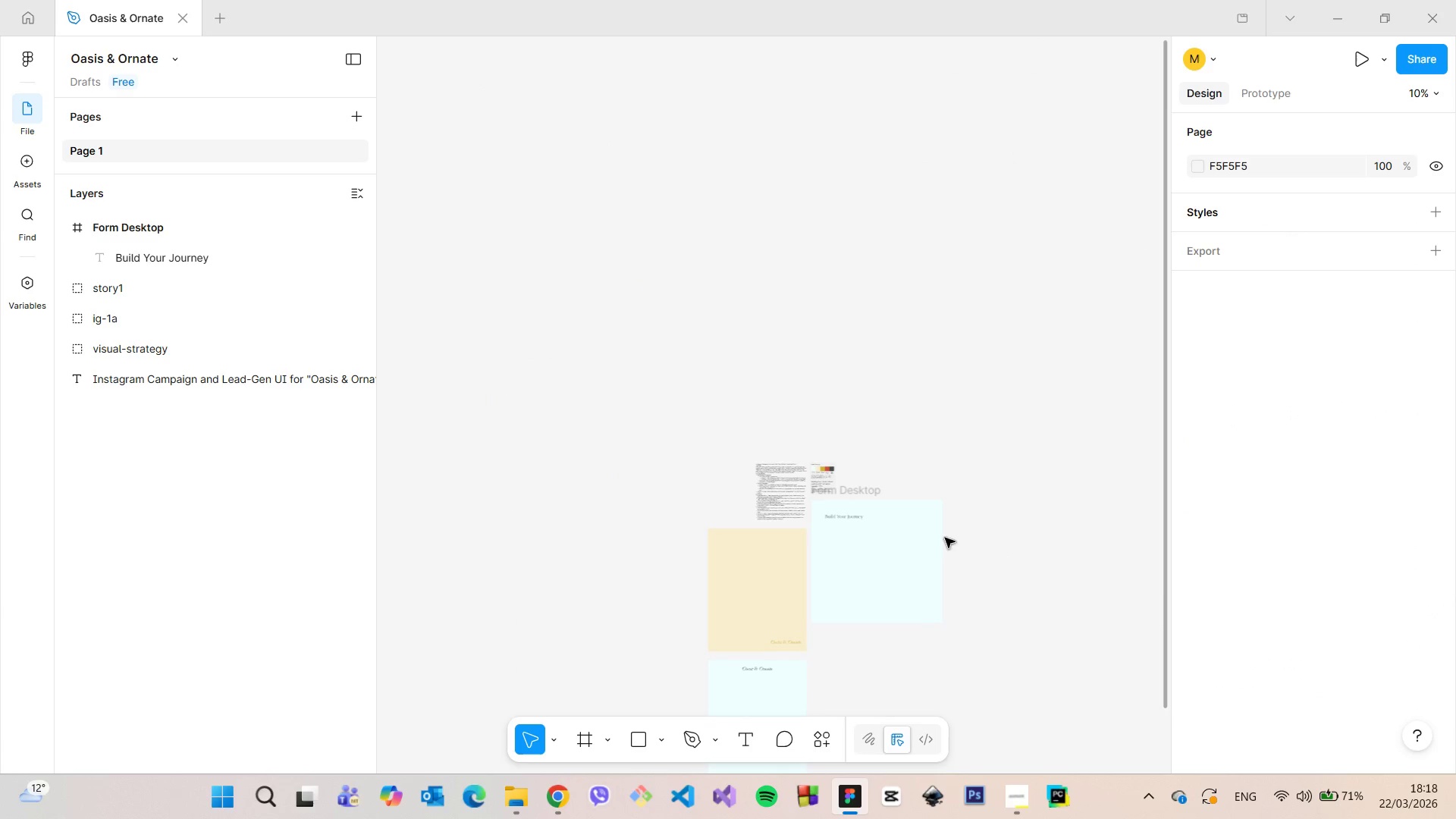 
scroll: coordinate [790, 507], scroll_direction: down, amount: 24.0
 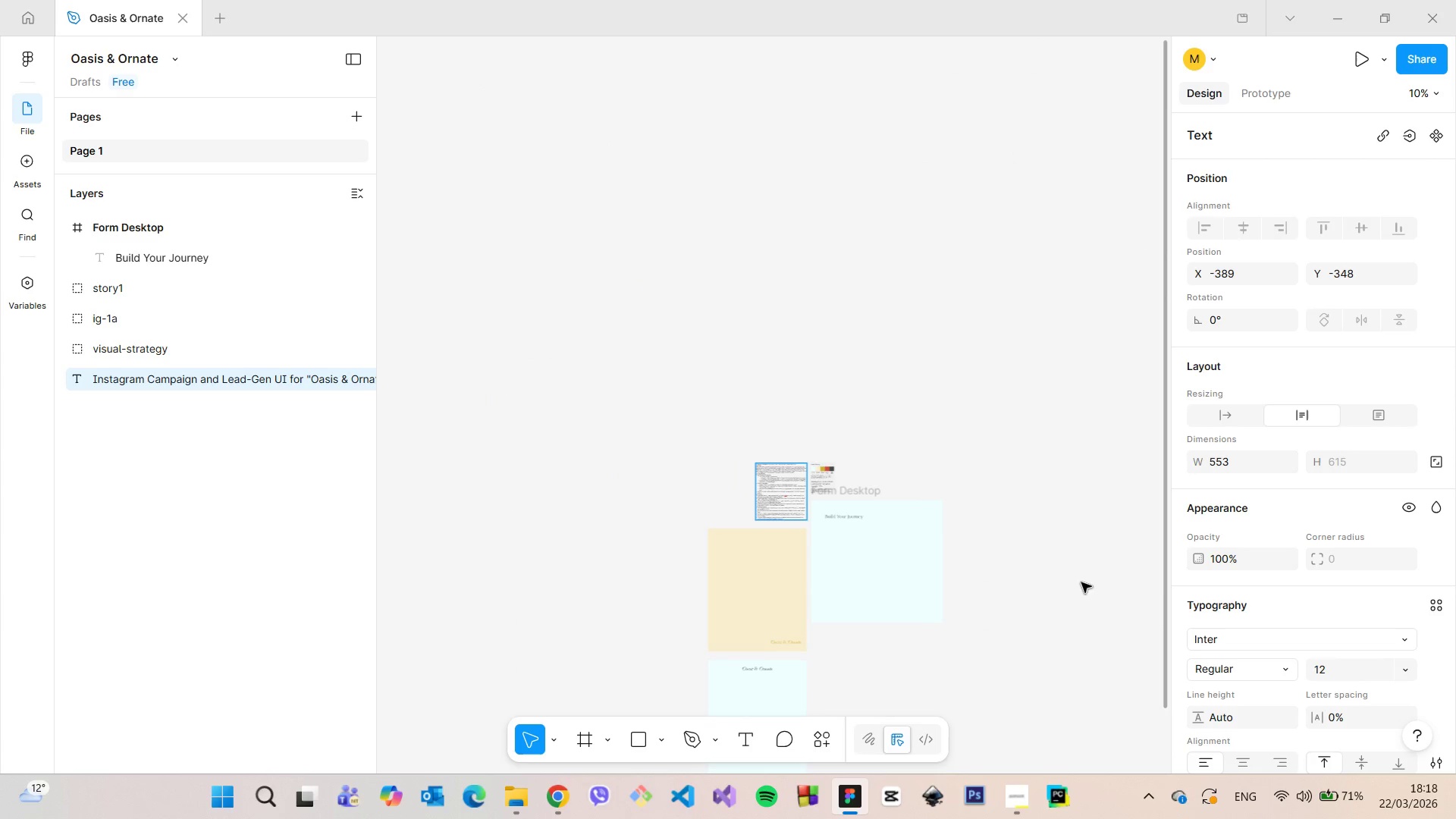 
scroll: coordinate [456, 403], scroll_direction: up, amount: 22.0
 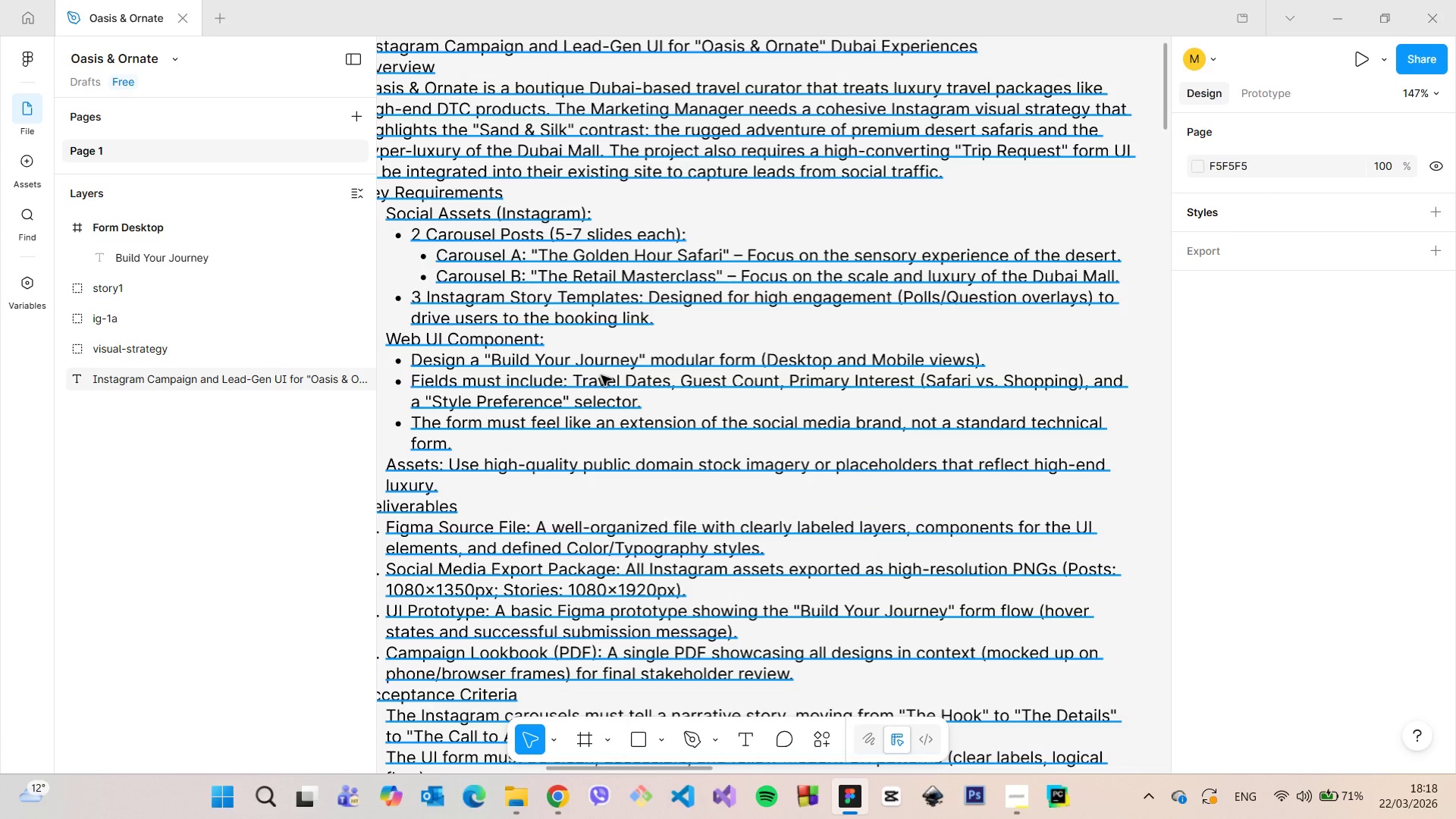 
double_click([601, 375])
 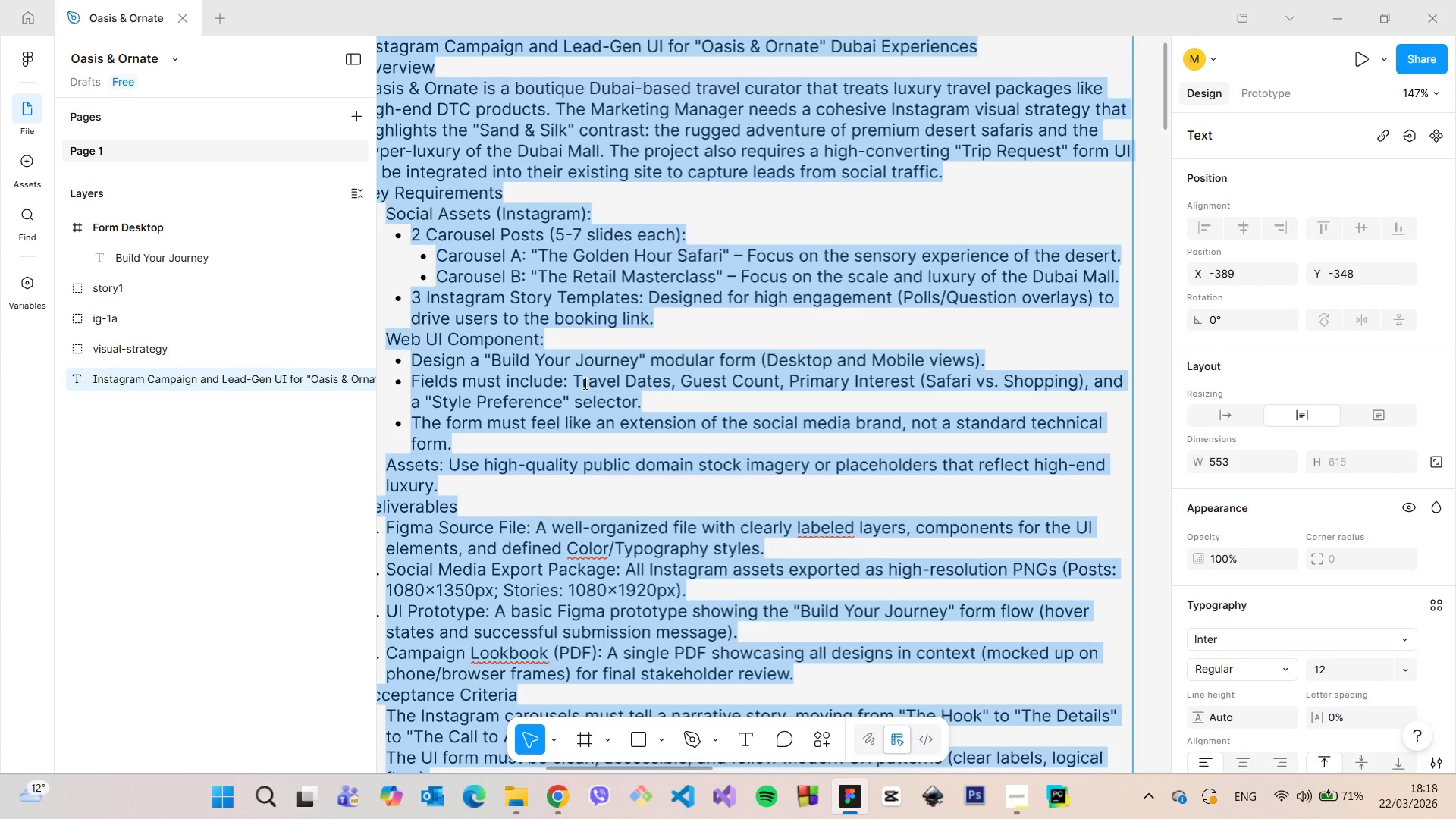 
left_click([582, 384])
 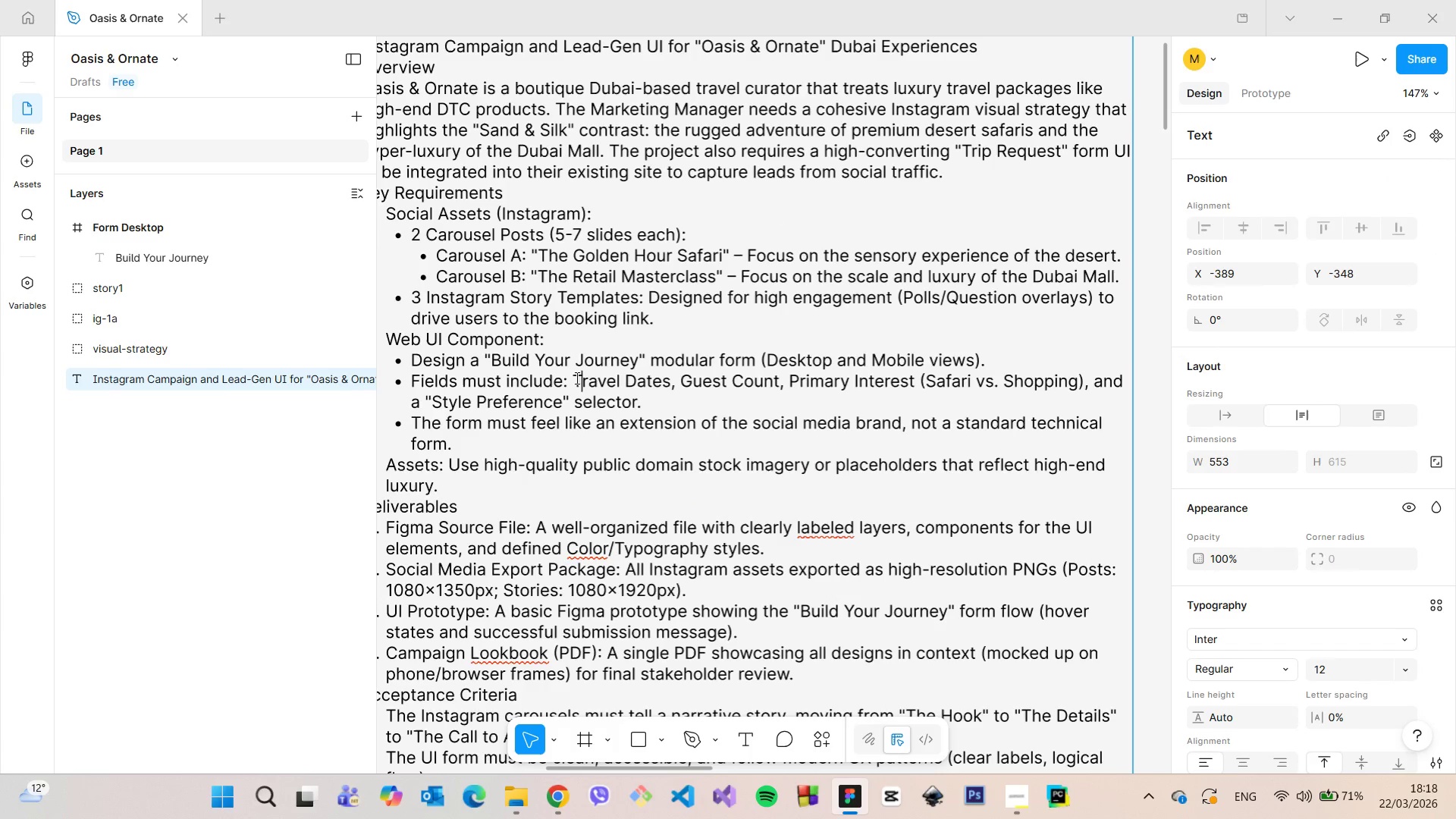 
left_click_drag(start_coordinate=[575, 378], to_coordinate=[713, 393])
 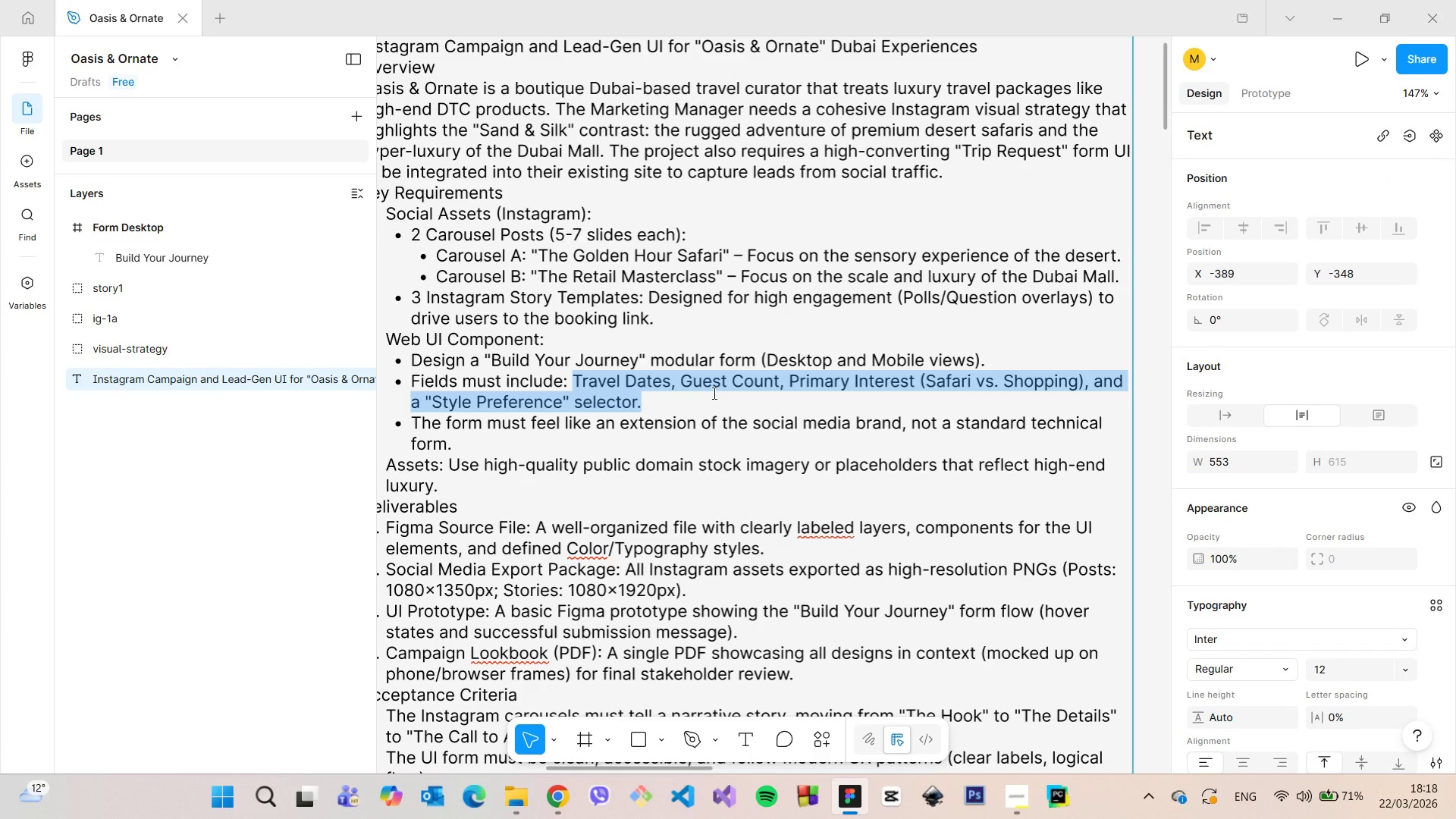 
key(Control+C)
 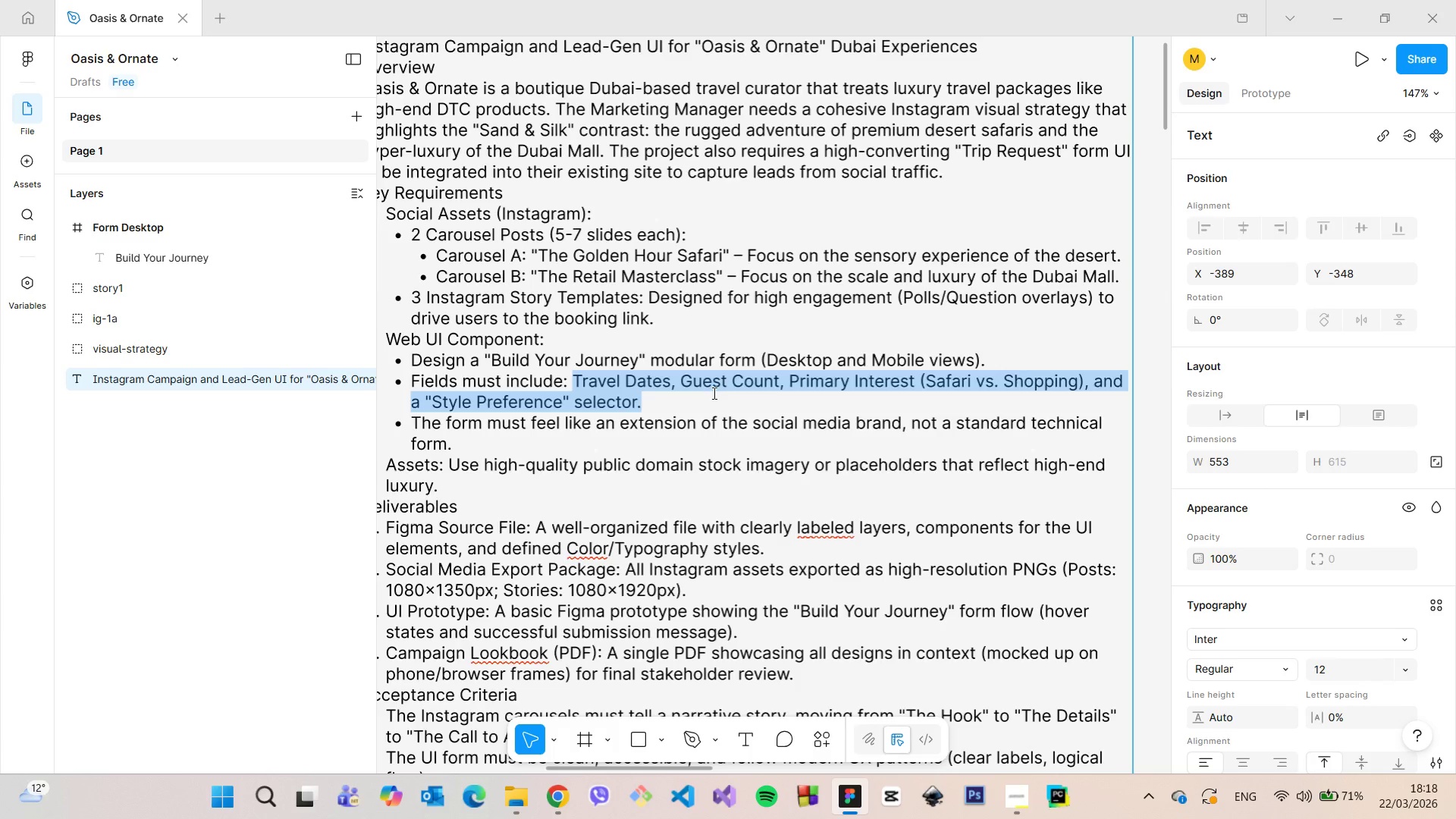 
scroll: coordinate [1046, 604], scroll_direction: down, amount: 21.0
 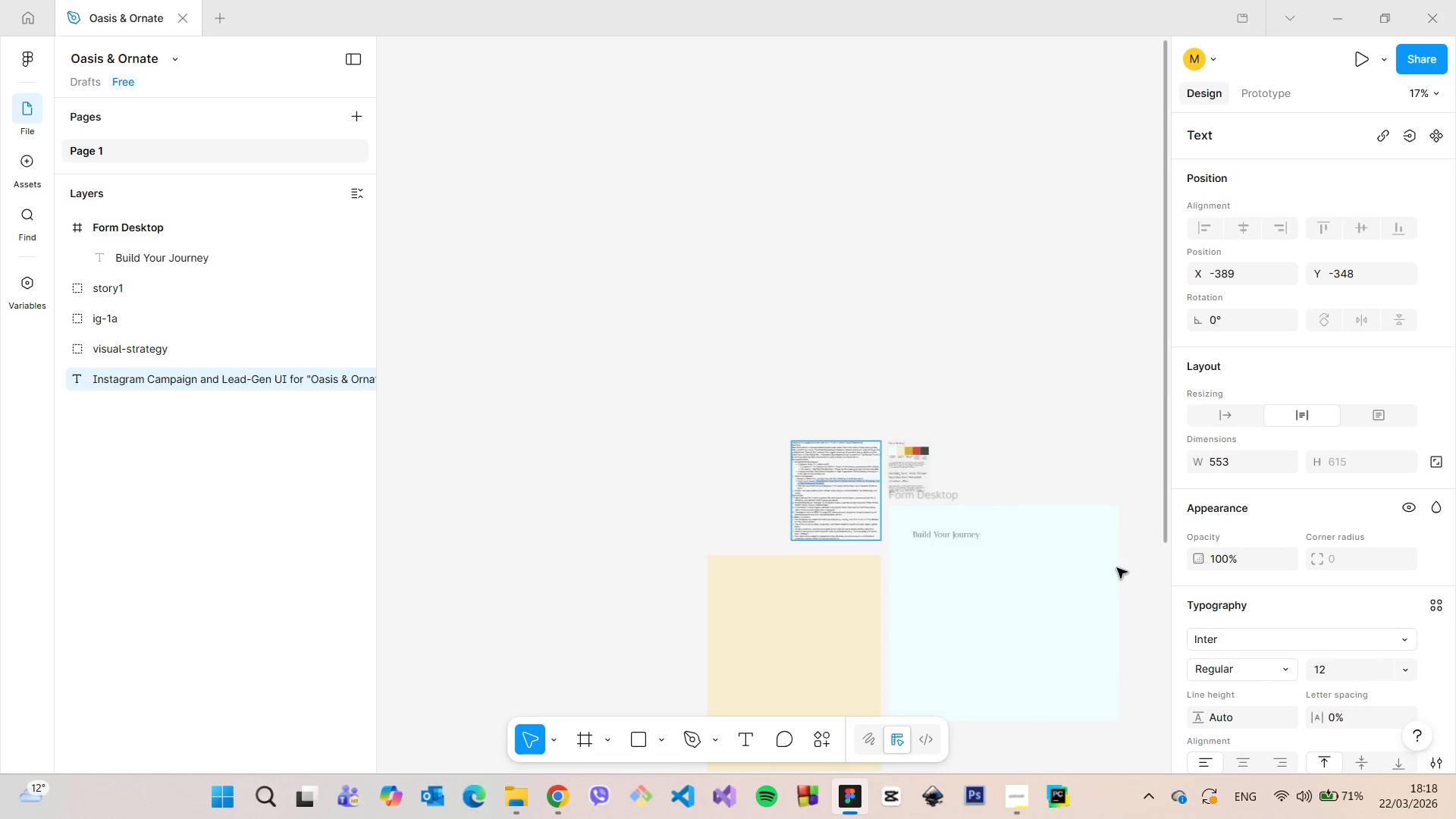 
scroll: coordinate [1125, 567], scroll_direction: up, amount: 11.0
 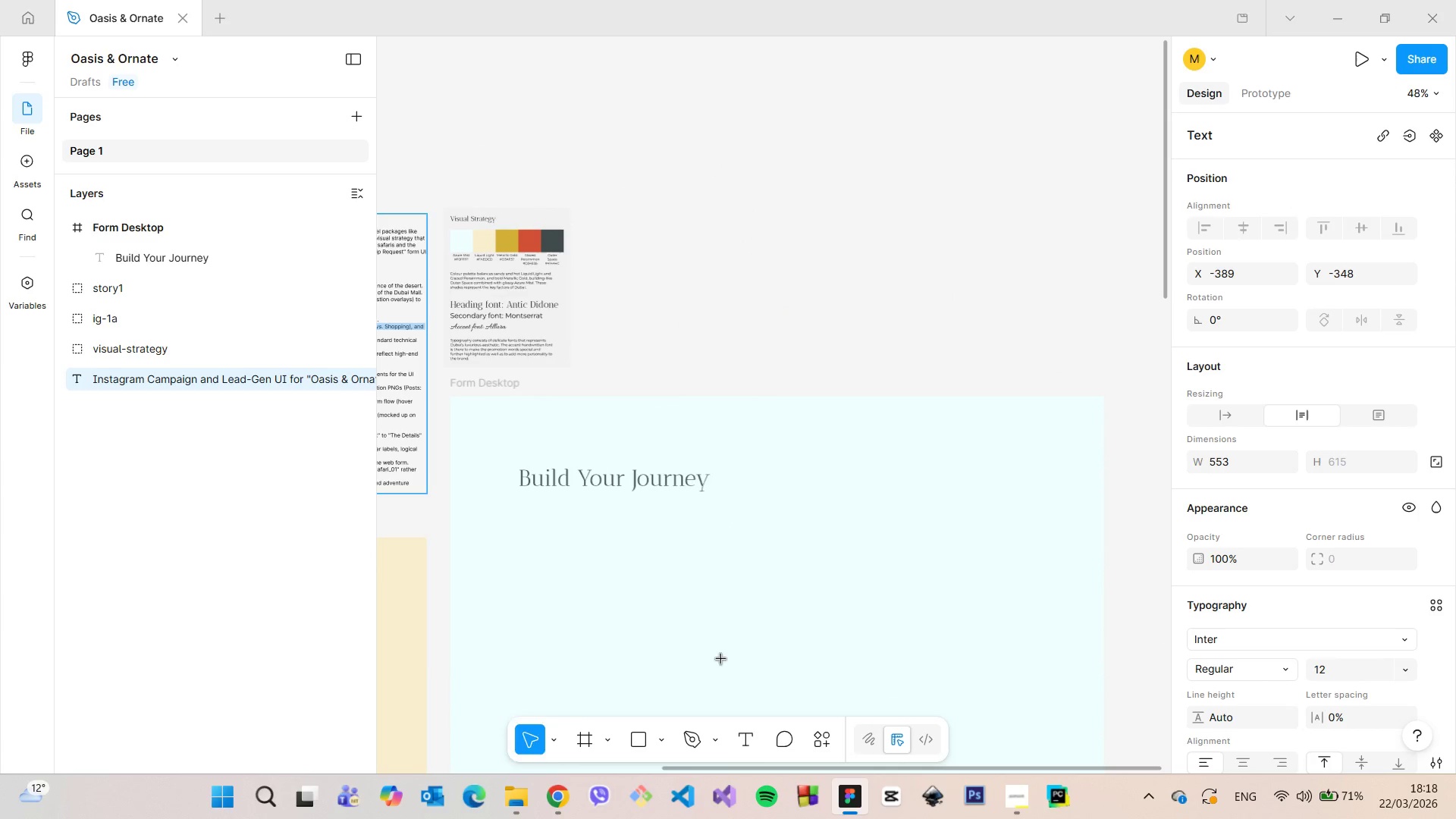 
left_click([658, 576])
 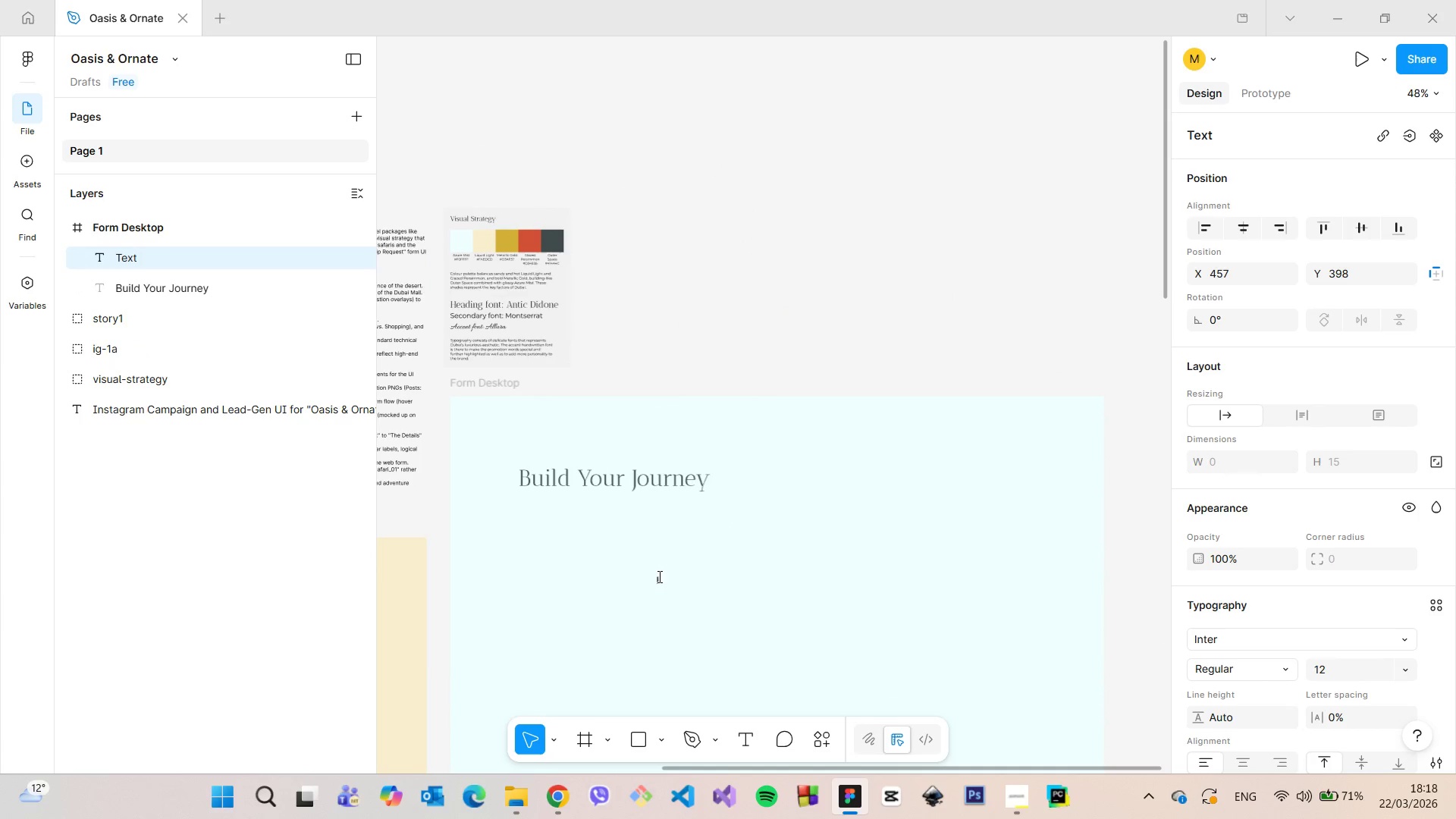 
key(Control+V)
 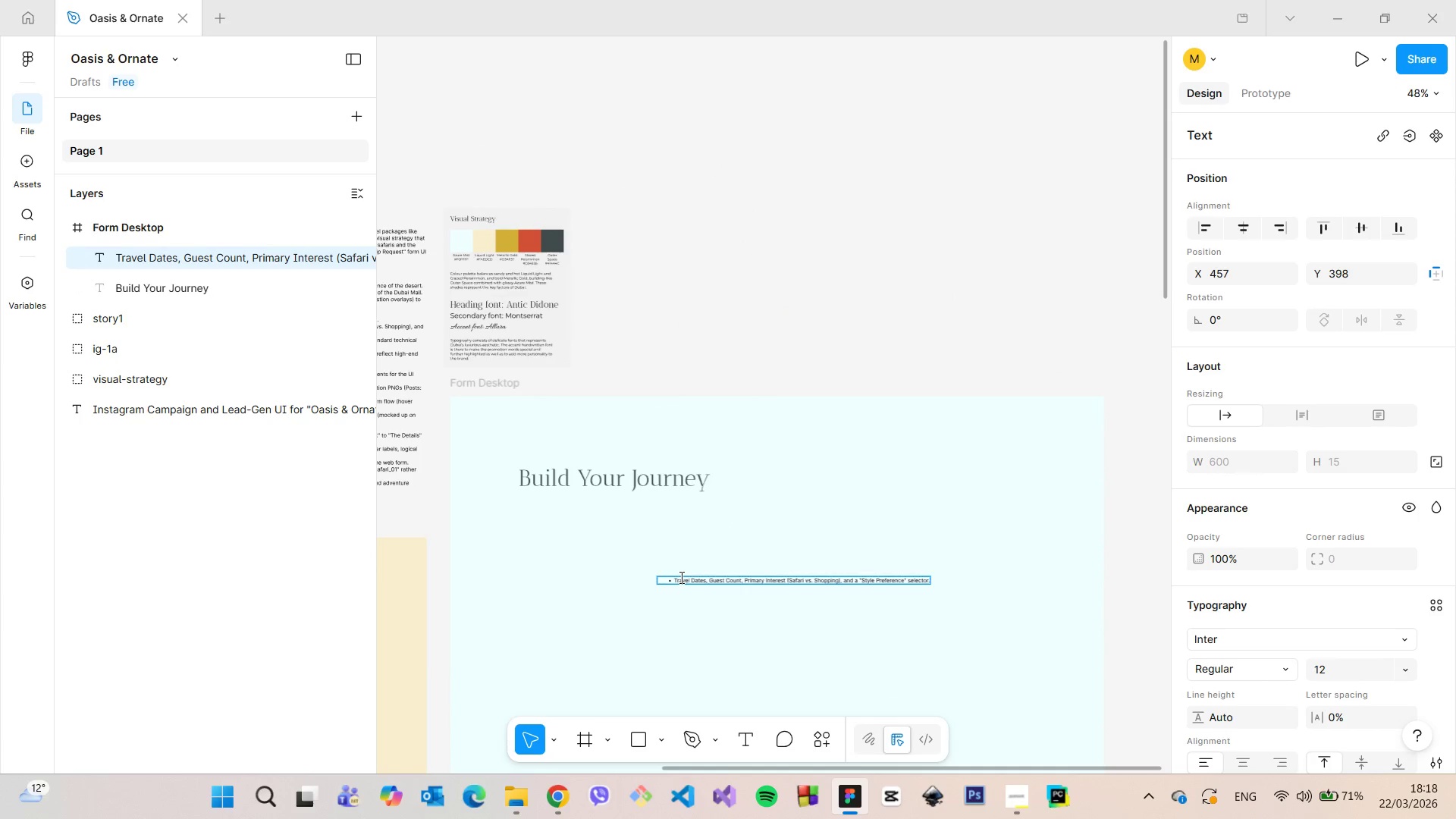 
left_click_drag(start_coordinate=[670, 577], to_coordinate=[662, 576])
 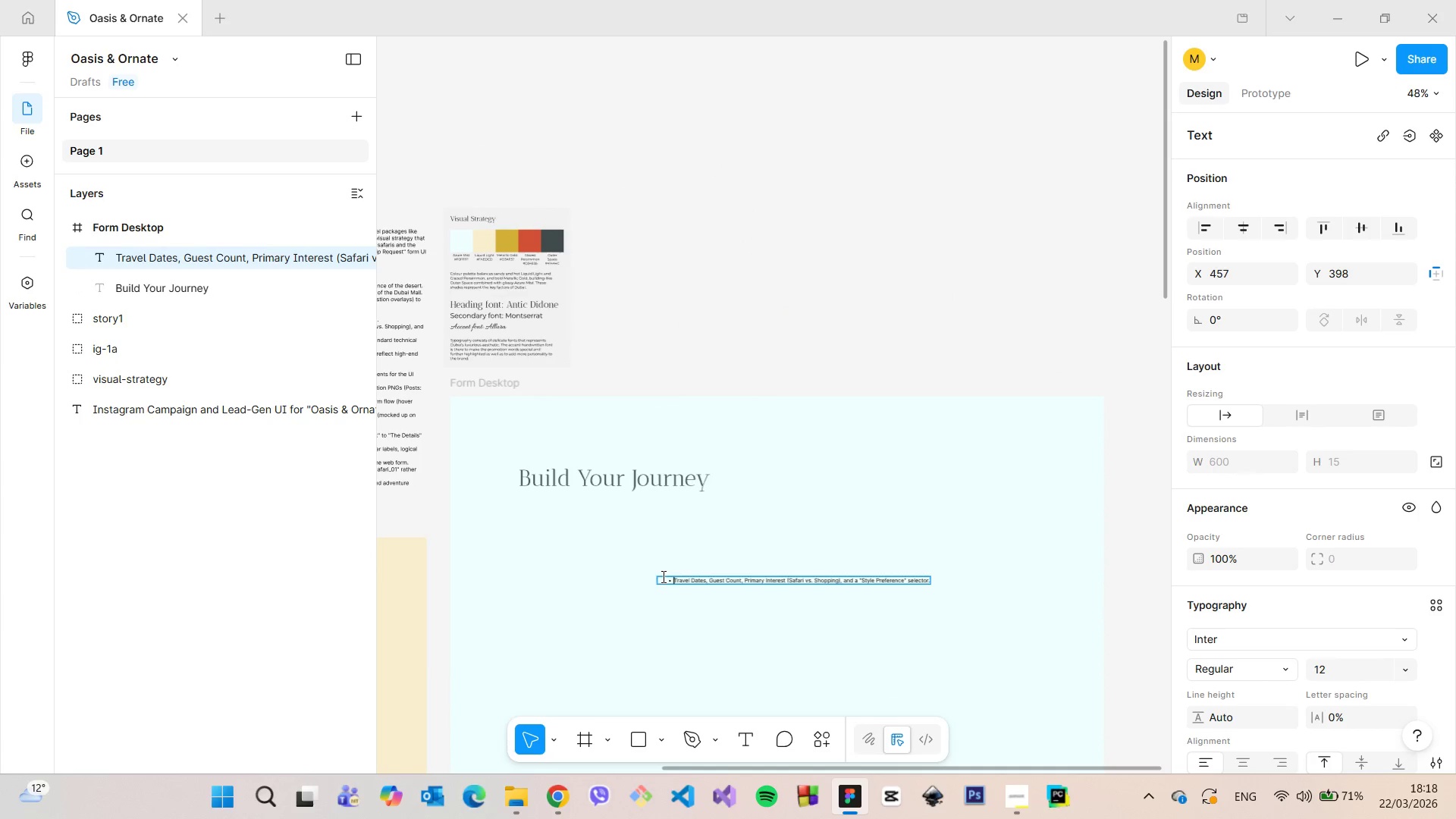 
key(Backspace)
 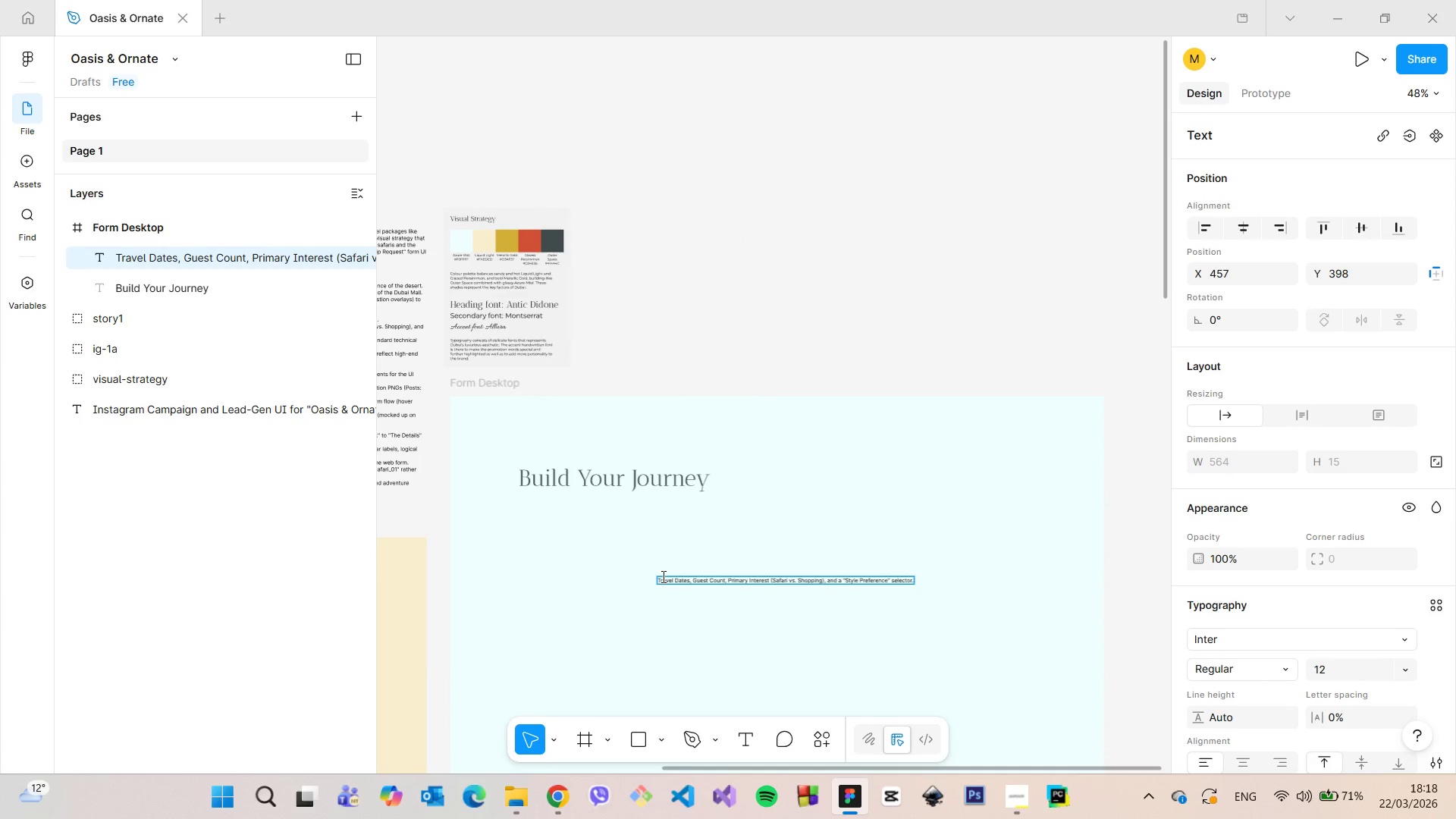 
key(Enter)
 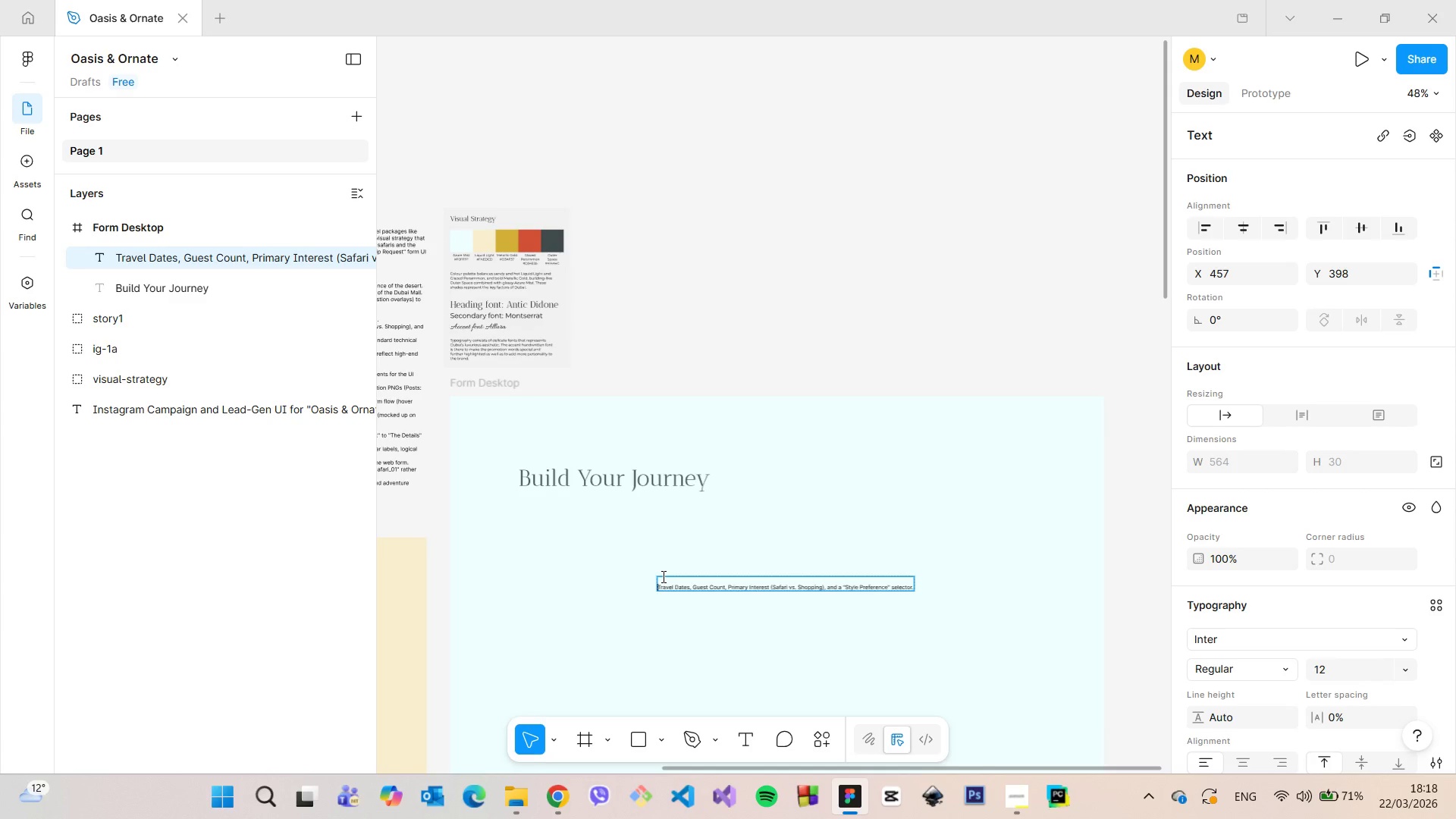 
key(Backspace)
 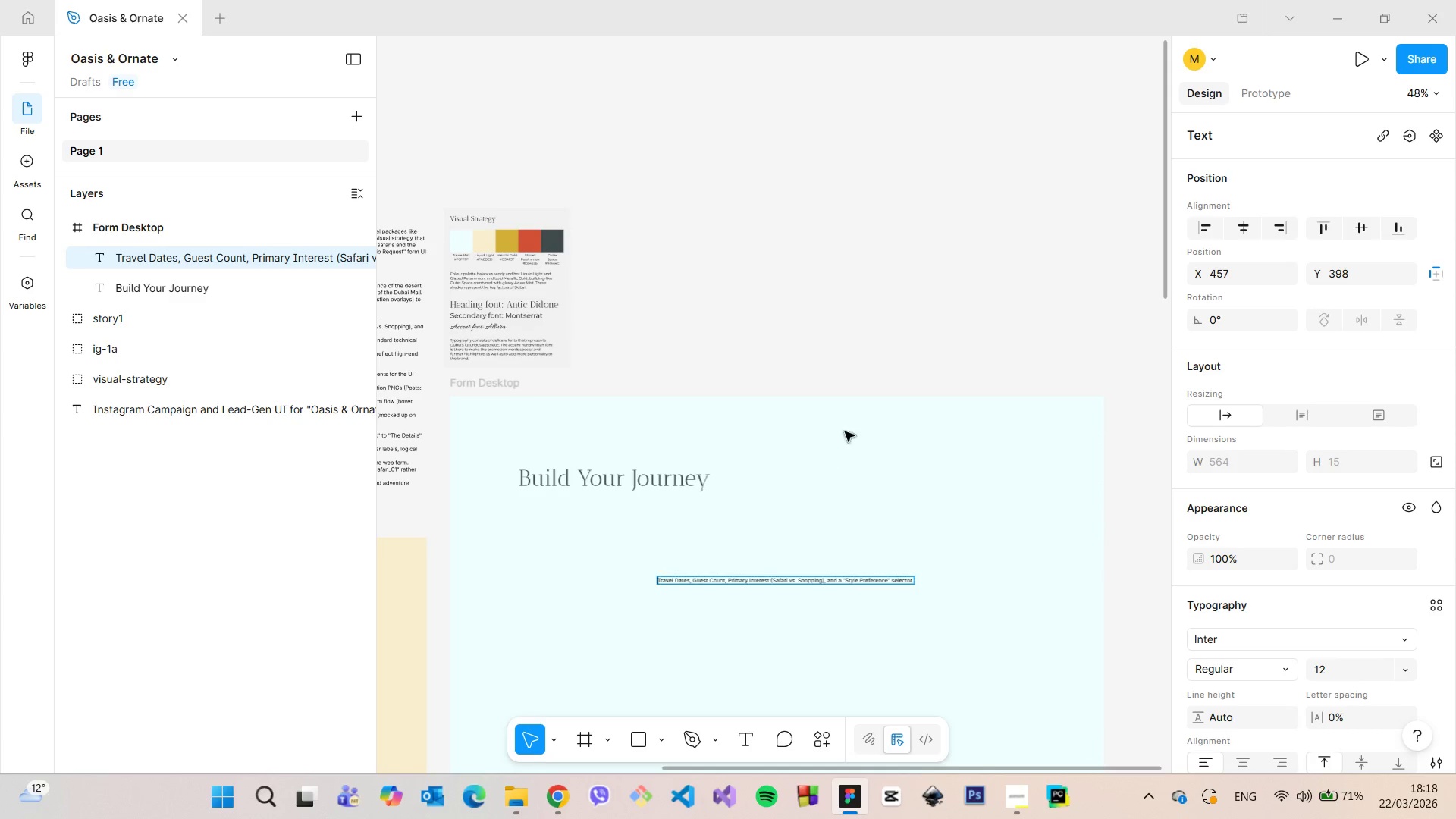 
left_click([830, 328])
 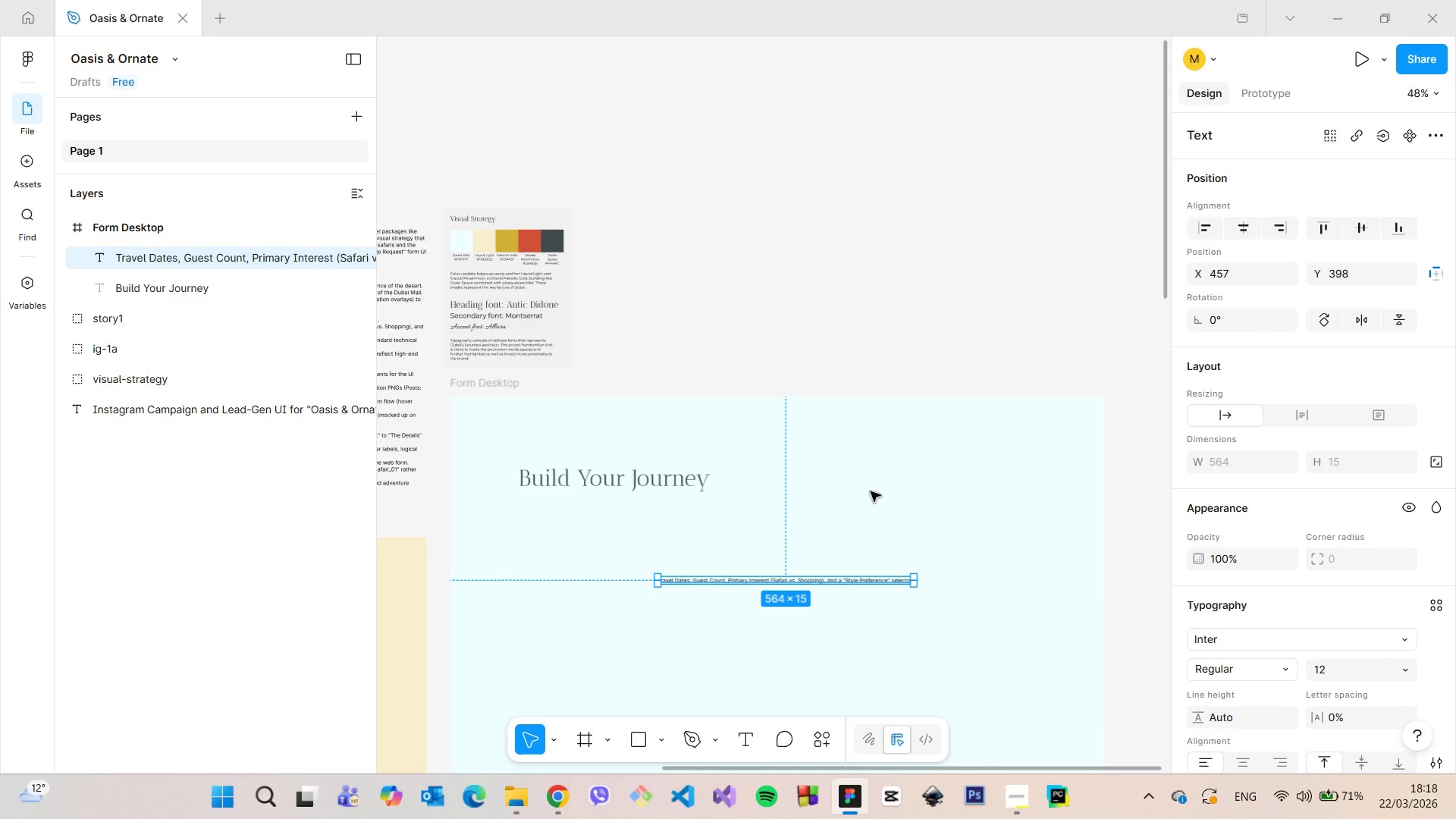 
left_click([849, 310])
 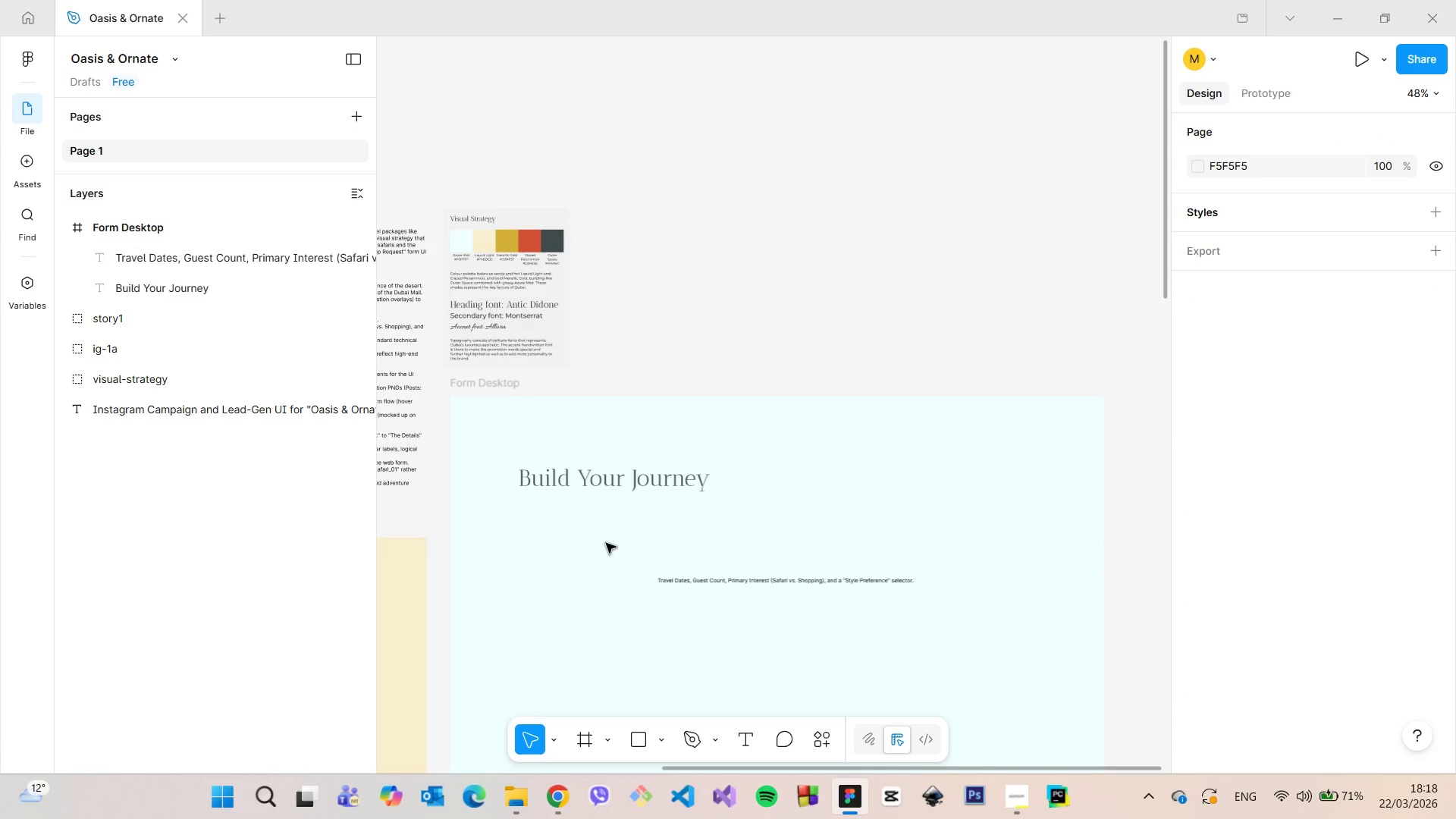 
scroll: coordinate [591, 552], scroll_direction: up, amount: 8.0
 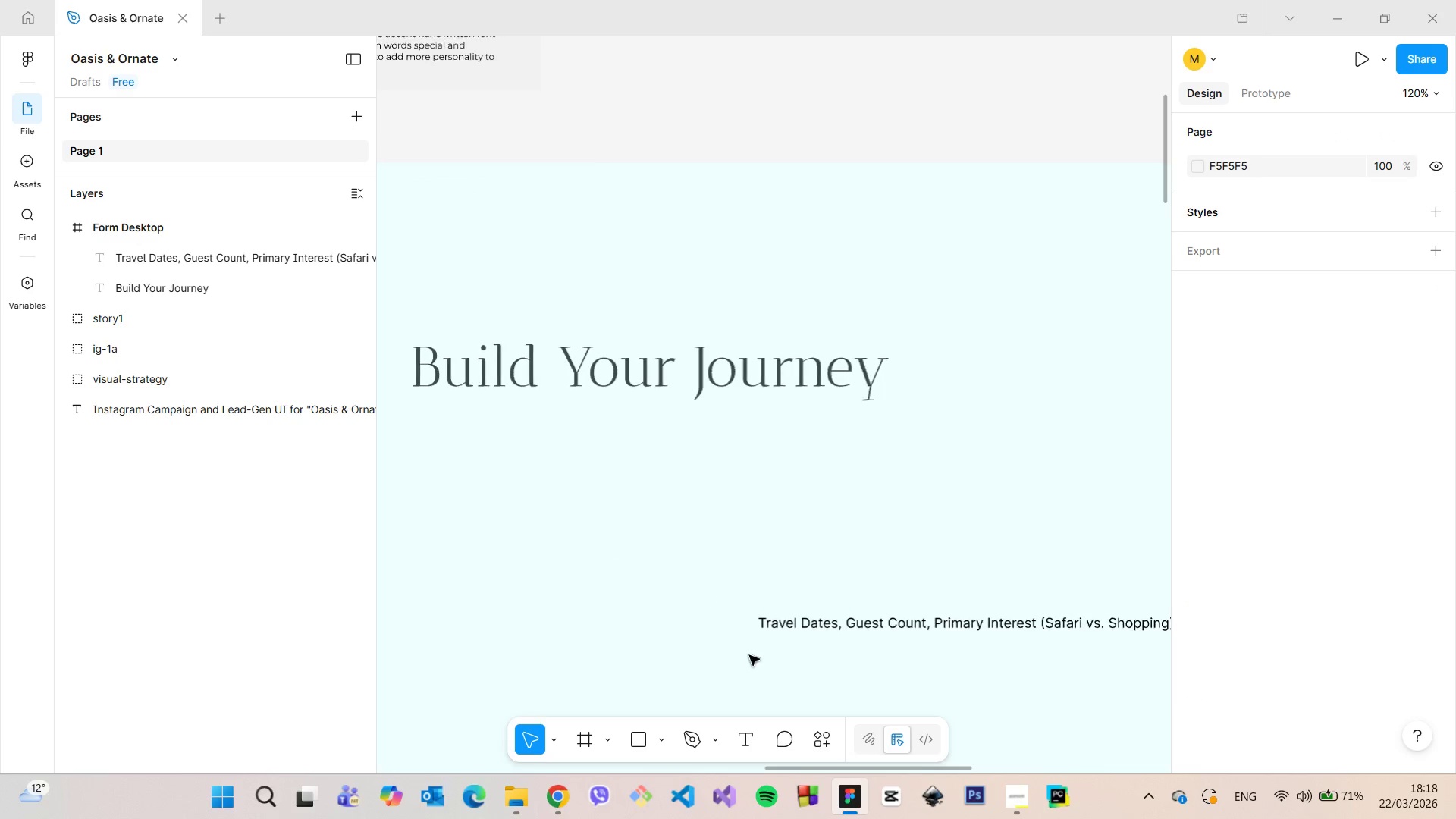 
scroll: coordinate [745, 663], scroll_direction: down, amount: 5.0
 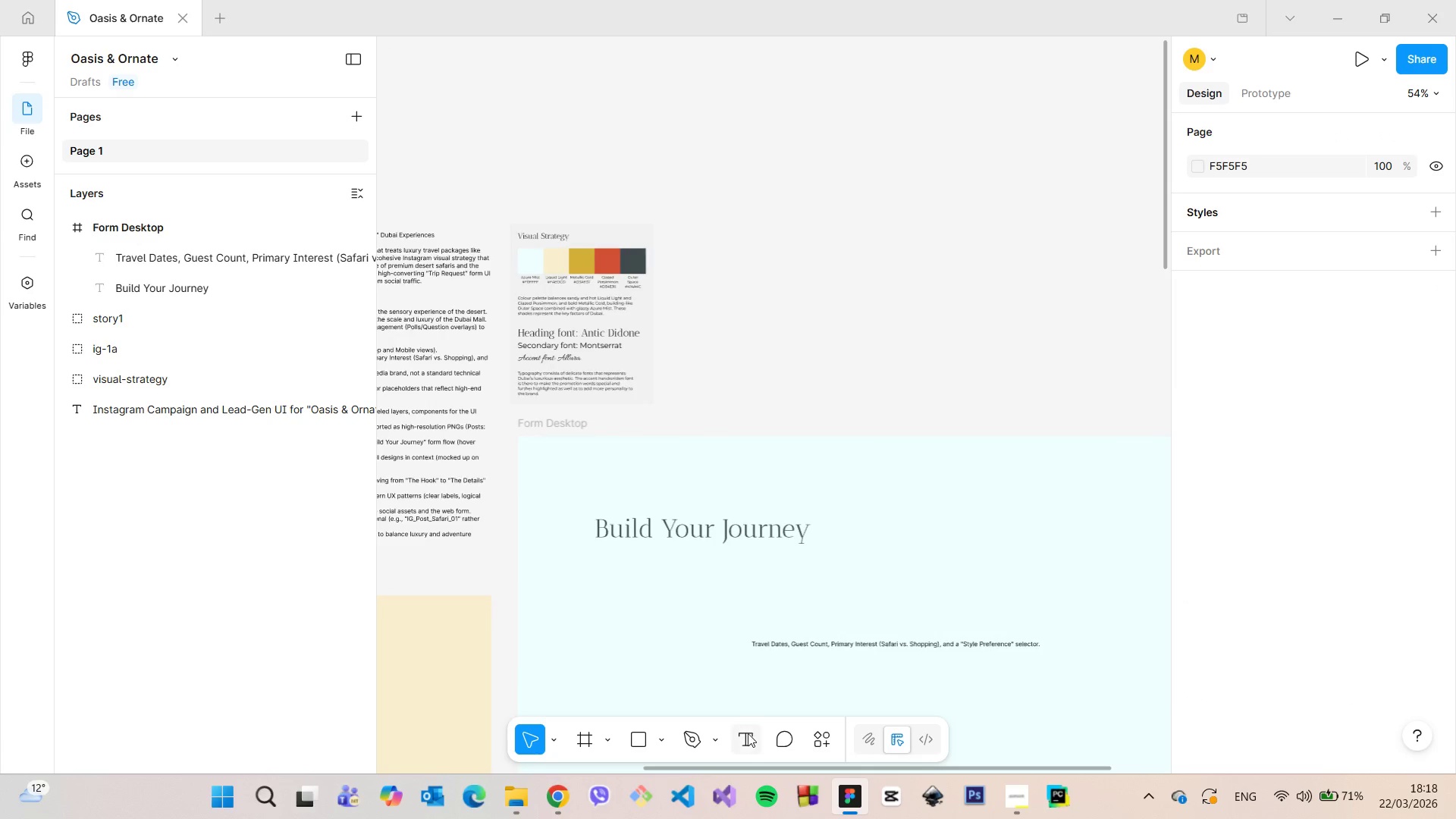 
left_click([748, 734])
 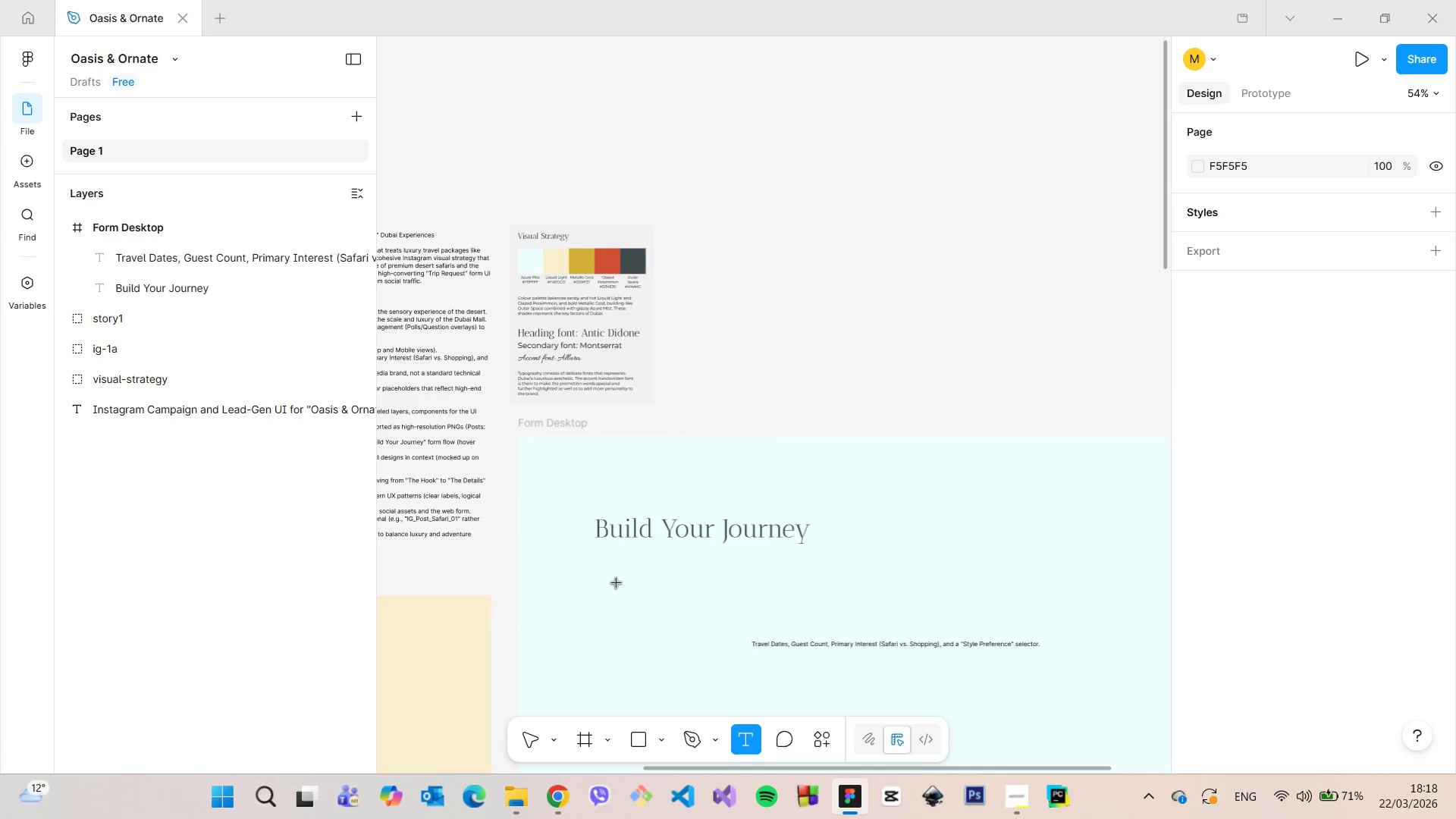 
left_click([610, 577])
 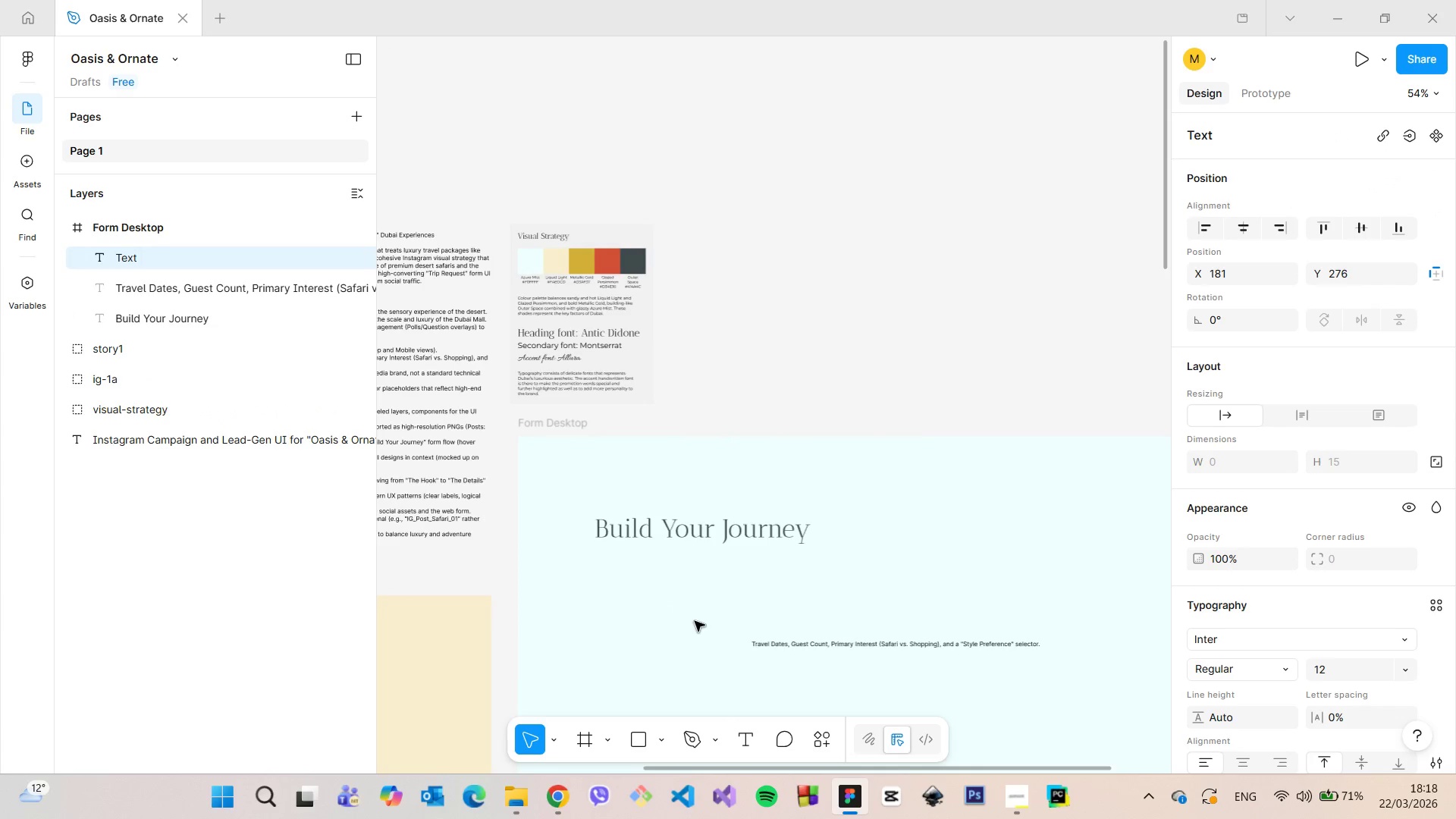 
type(Please)
 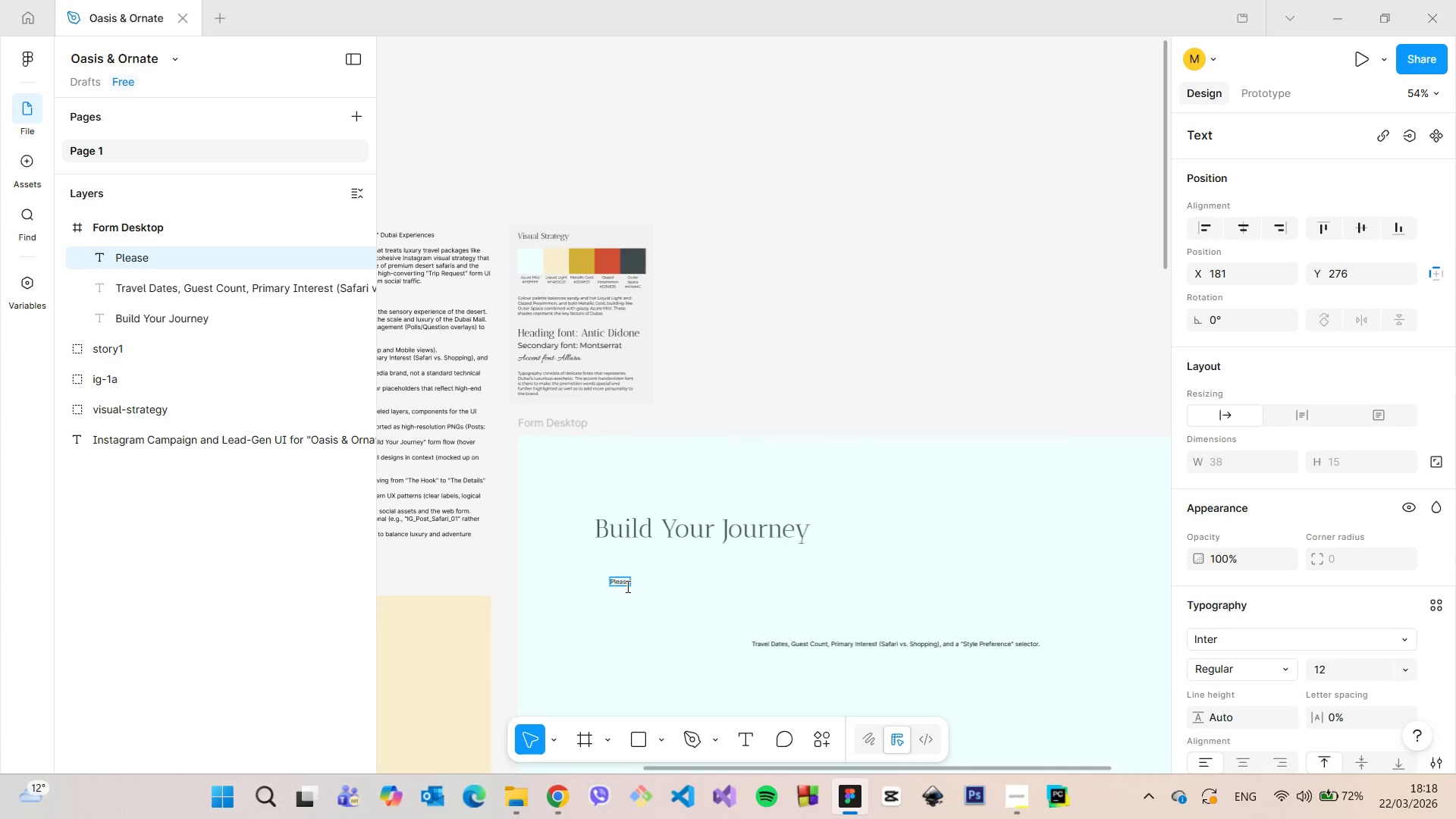 
double_click([624, 585])
 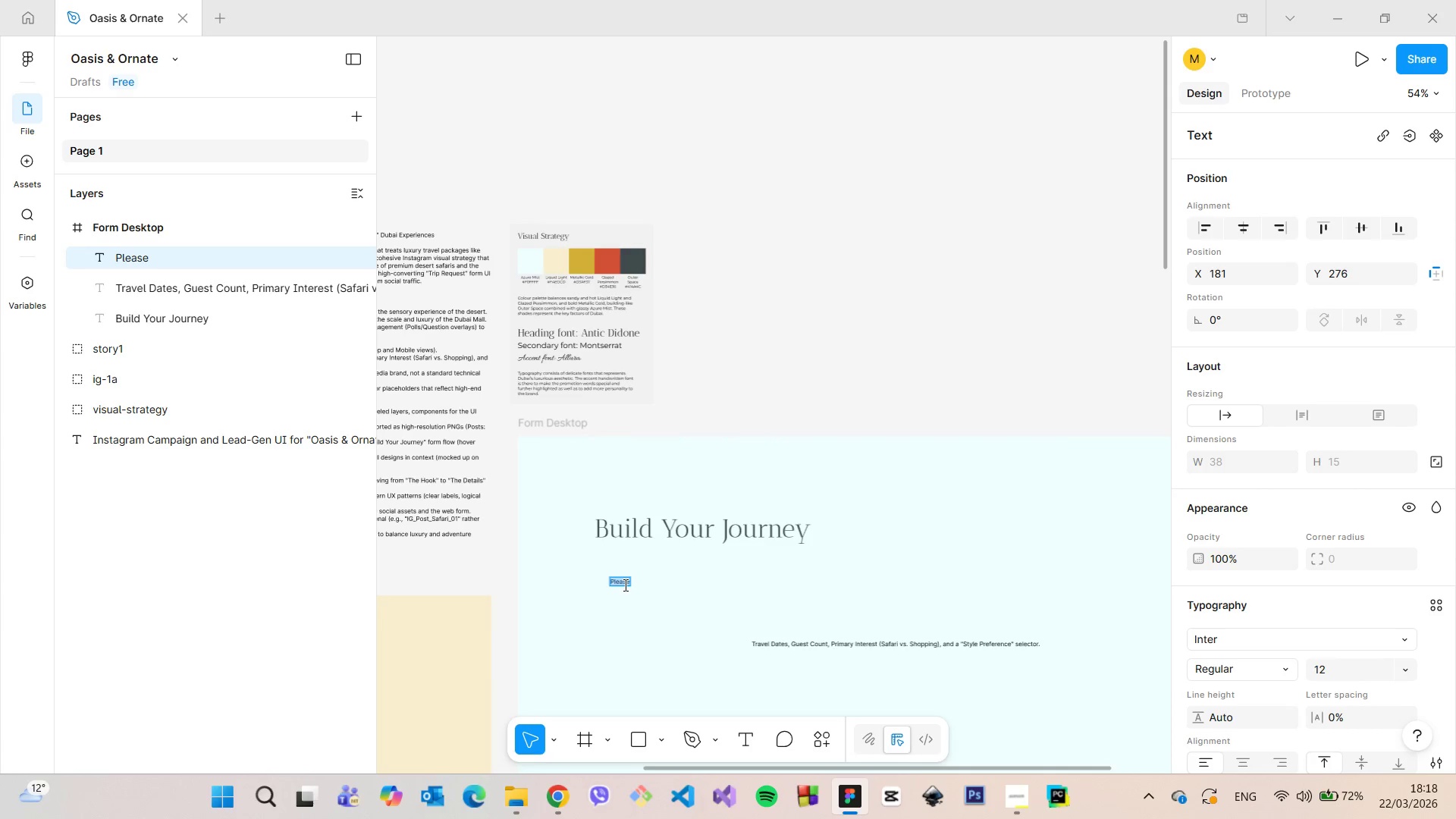 
triple_click([624, 585])
 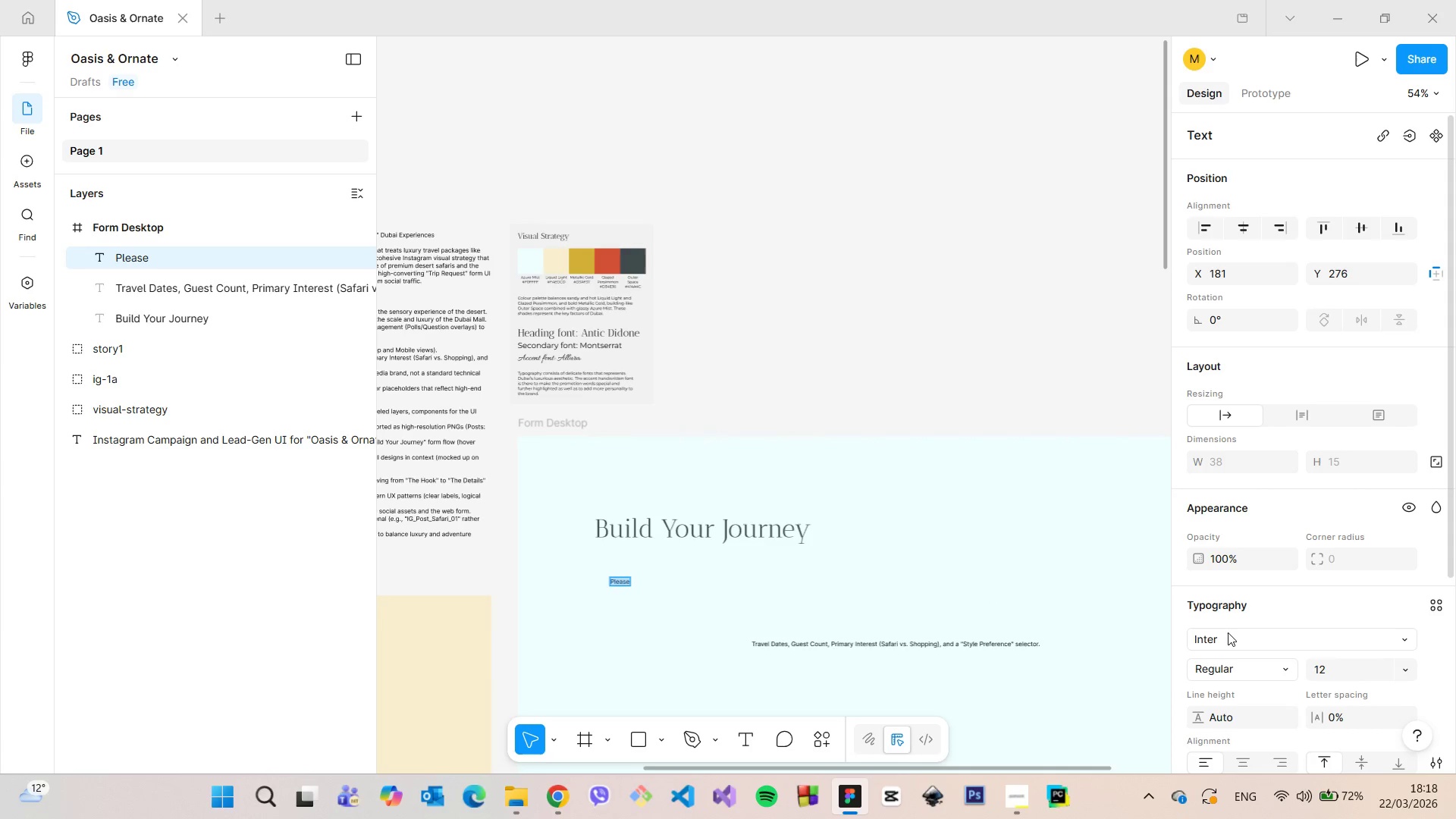 
left_click([1228, 632])
 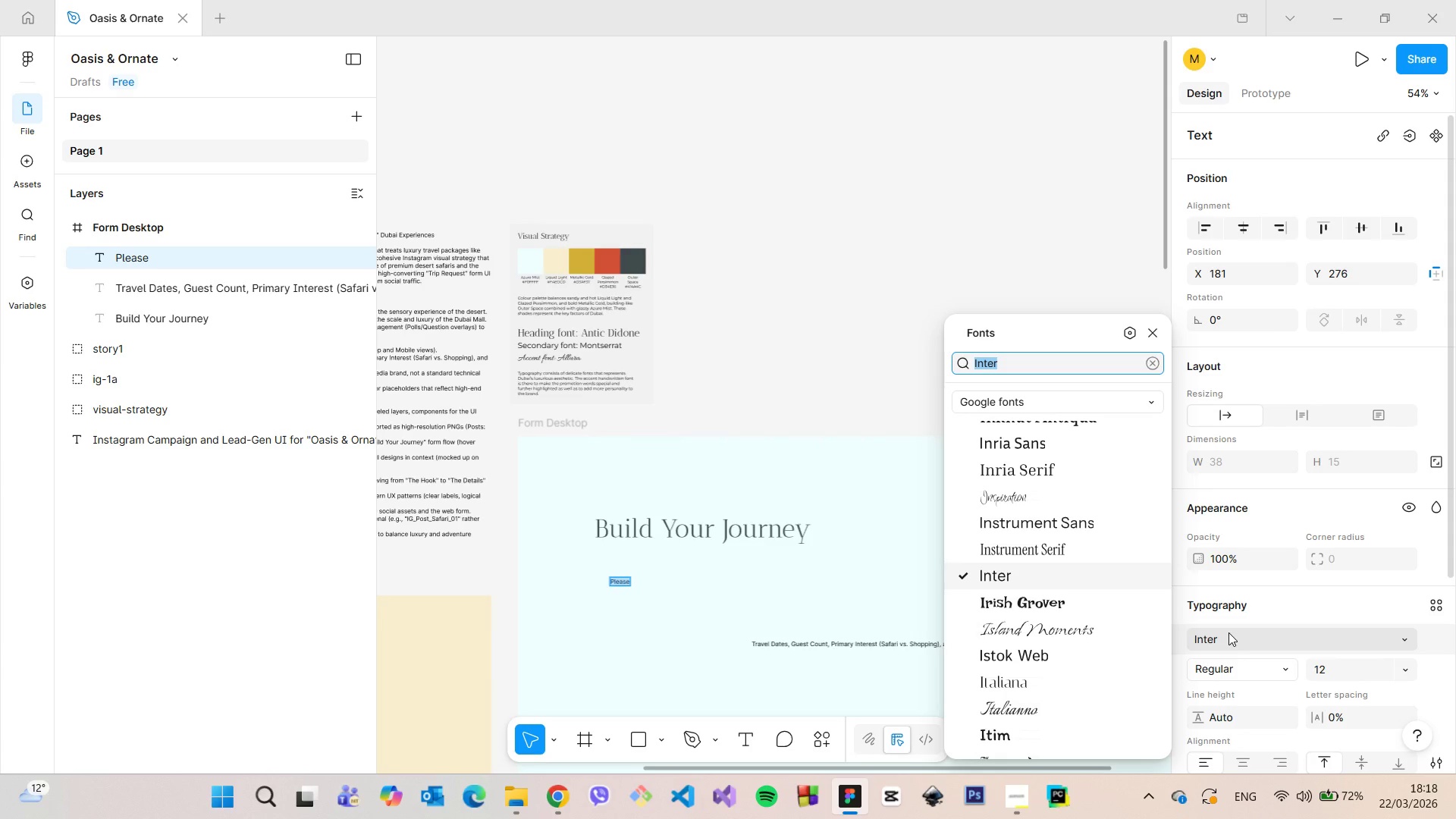 
type(Mont)
 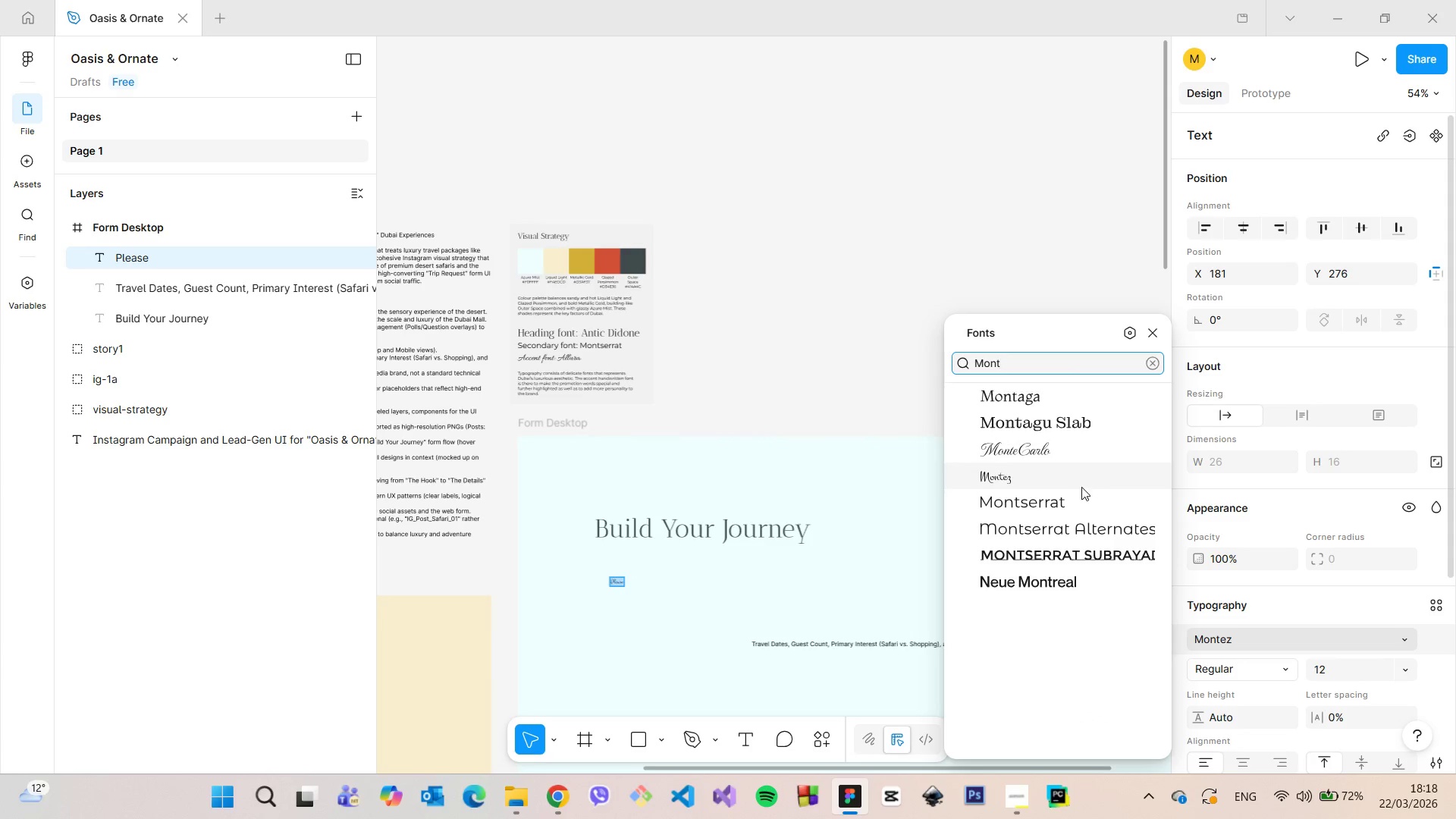 
left_click([1077, 491])
 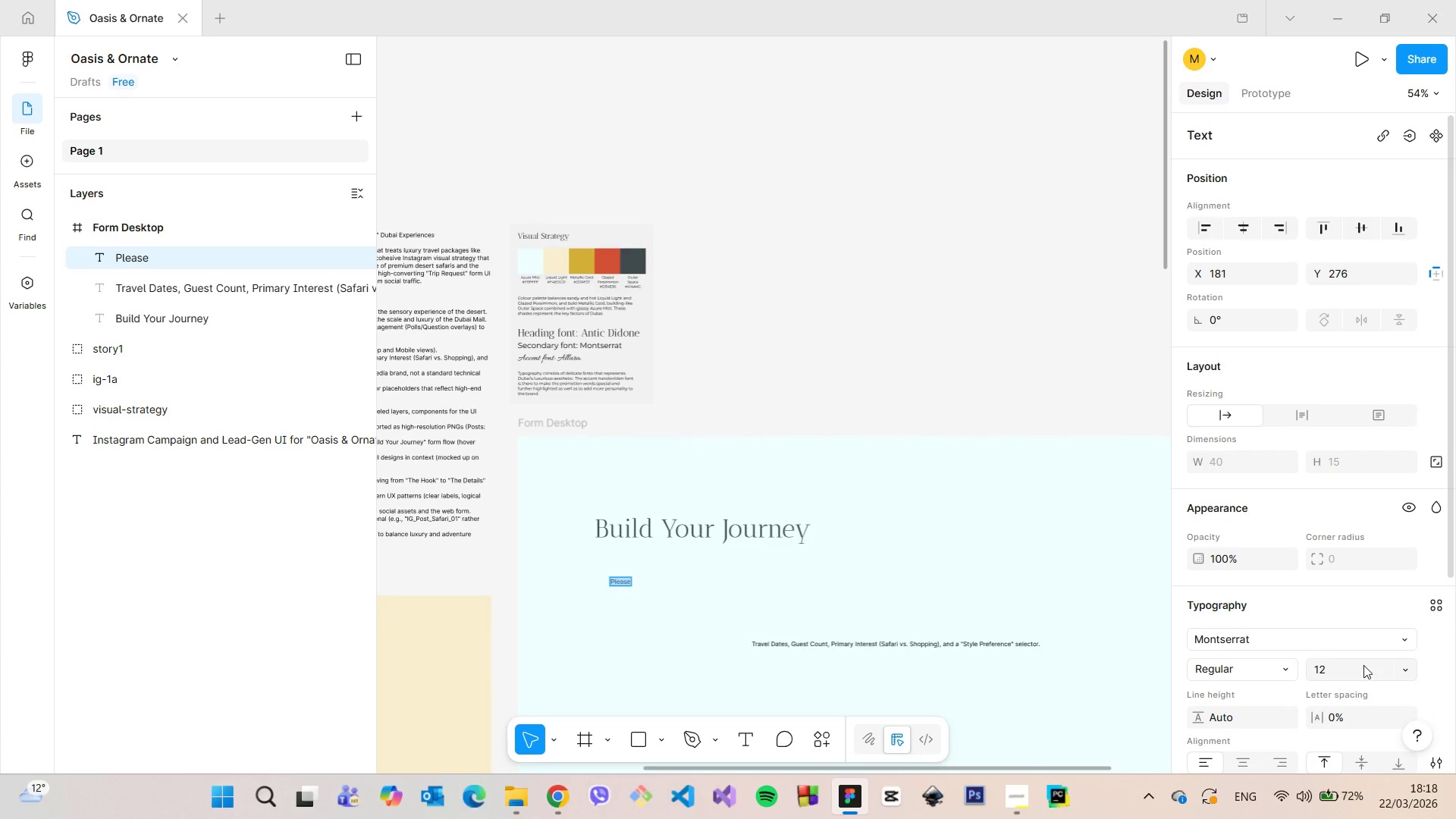 
left_click([1359, 664])
 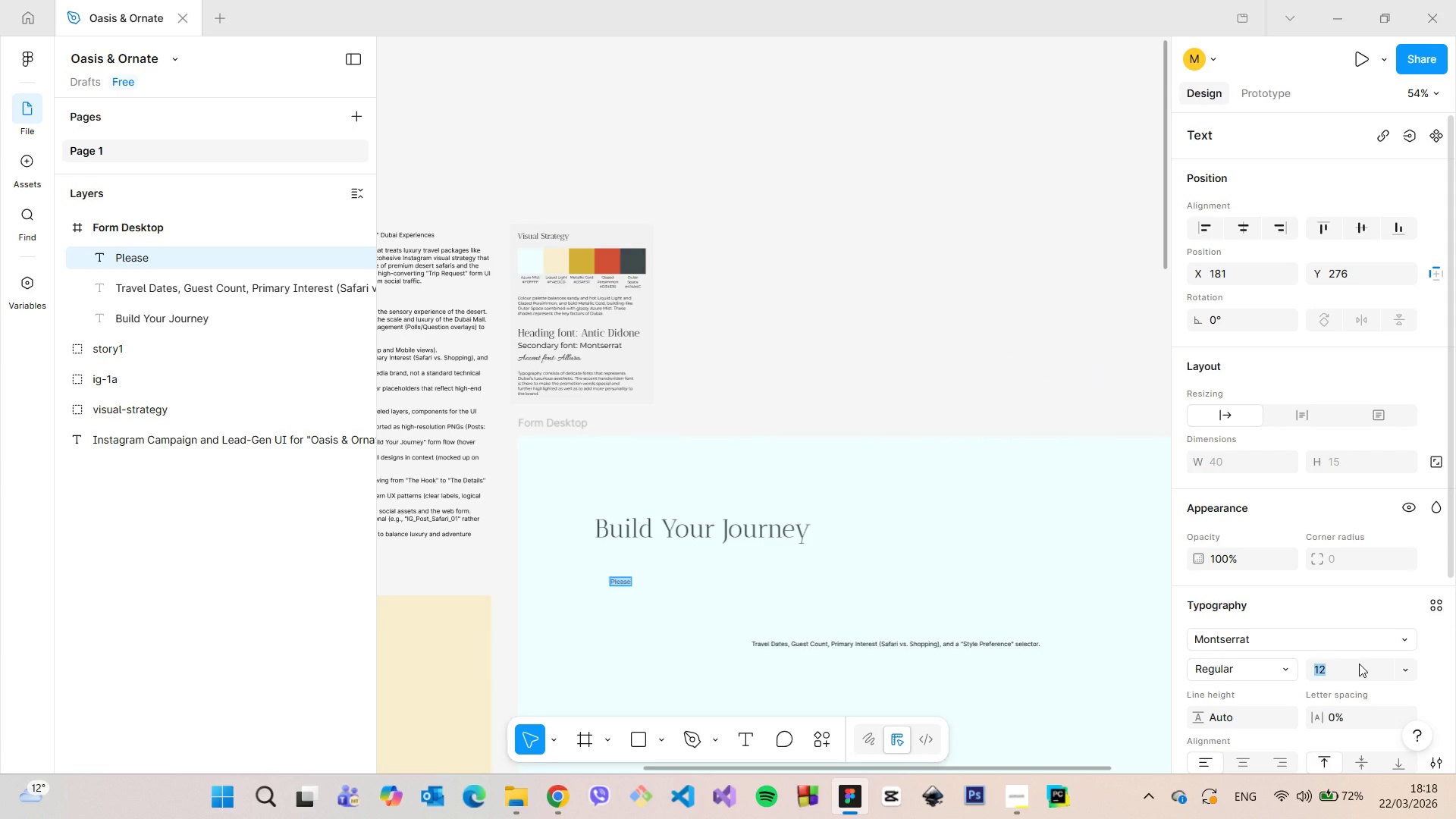 
type(25)
 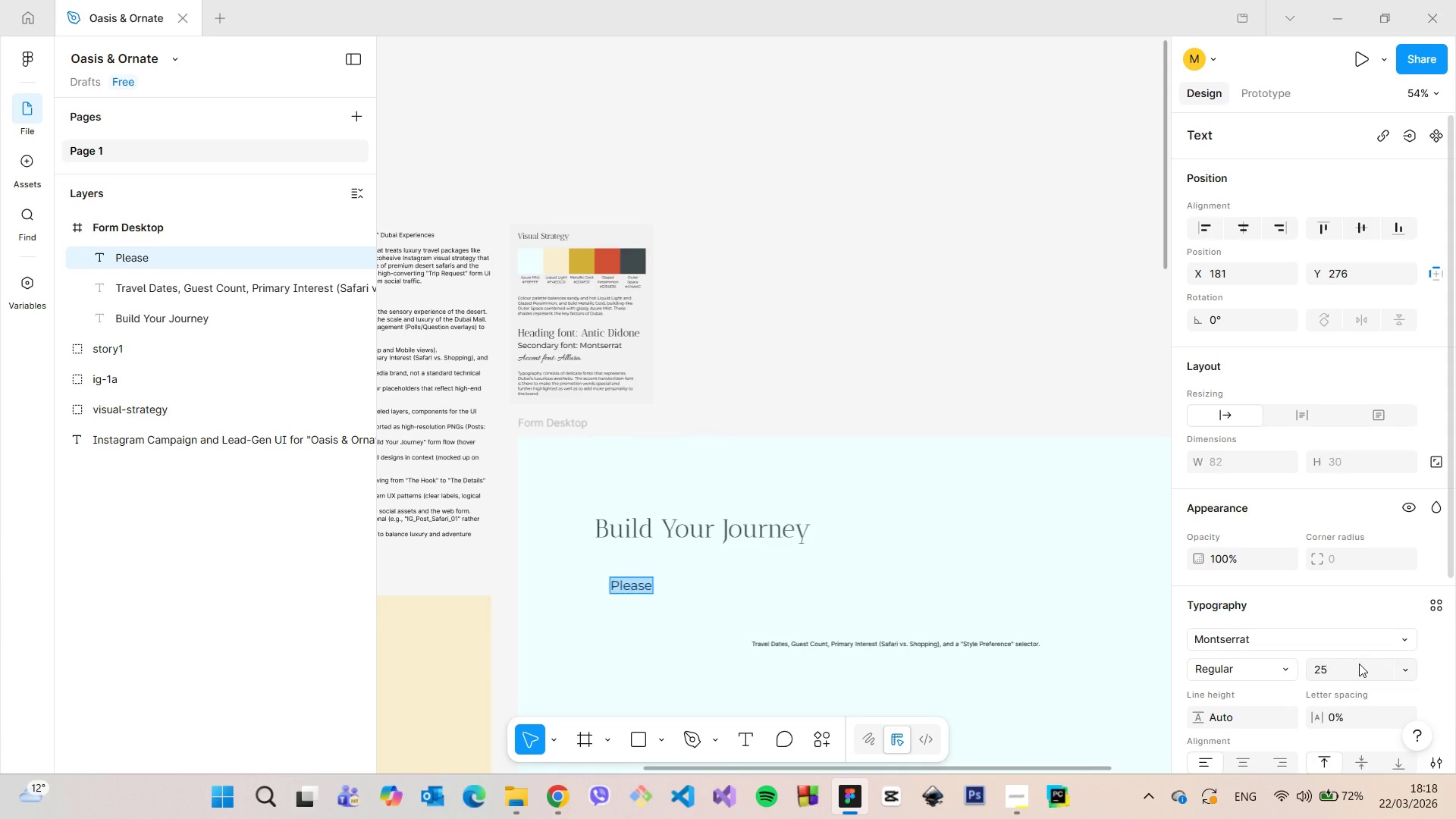 
key(Enter)
 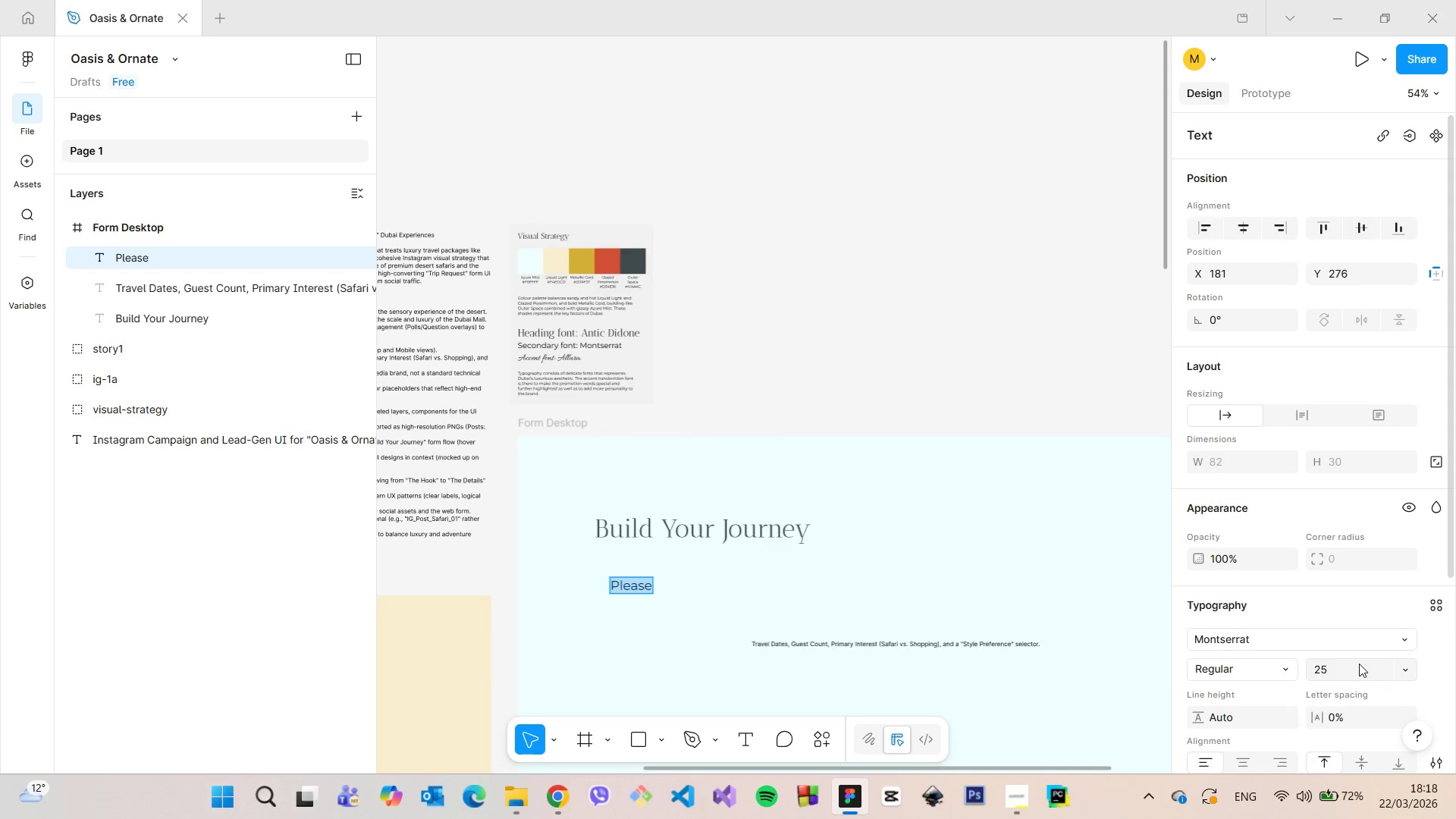 
left_click([1359, 664])
 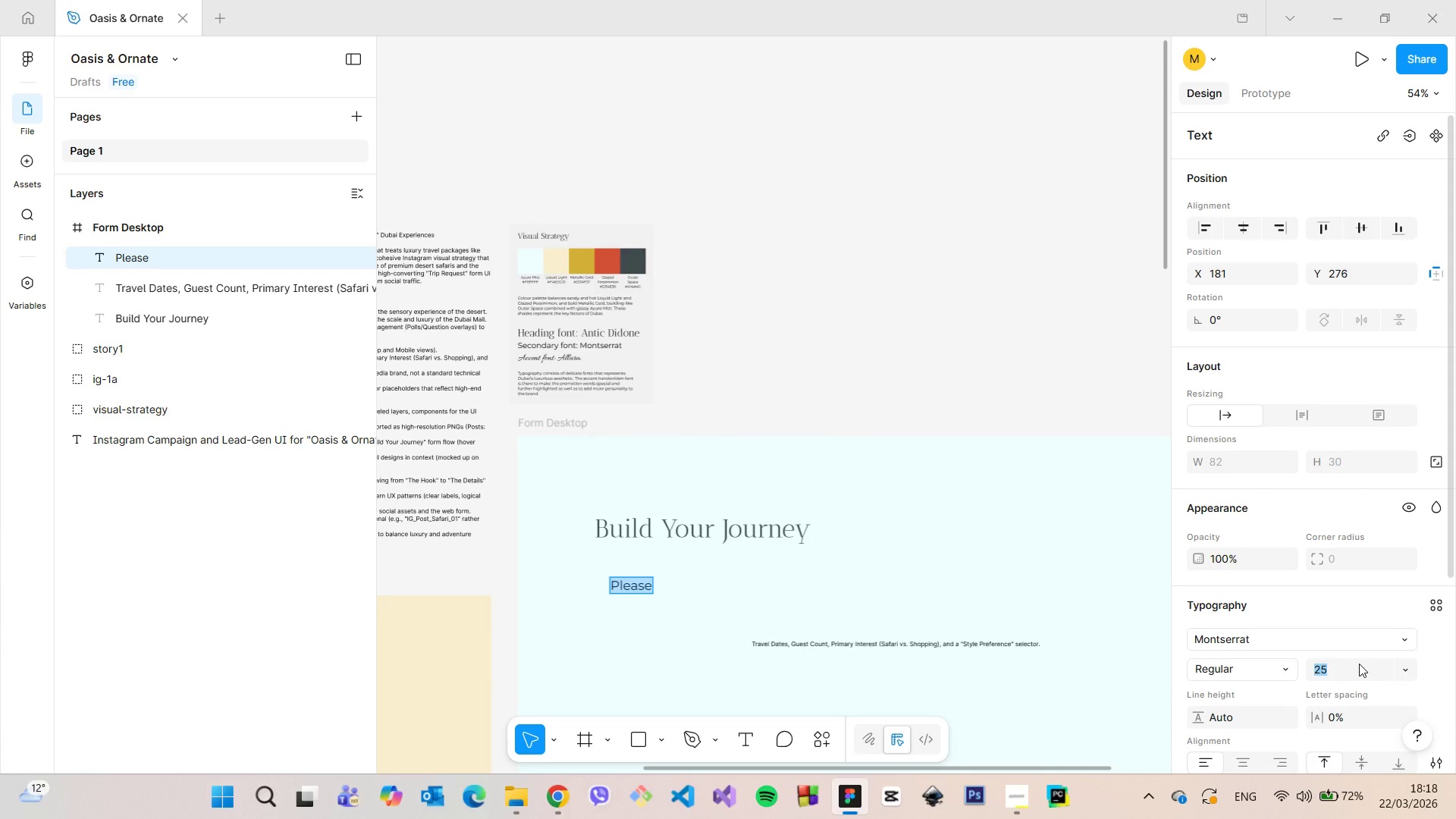 
type(30)
 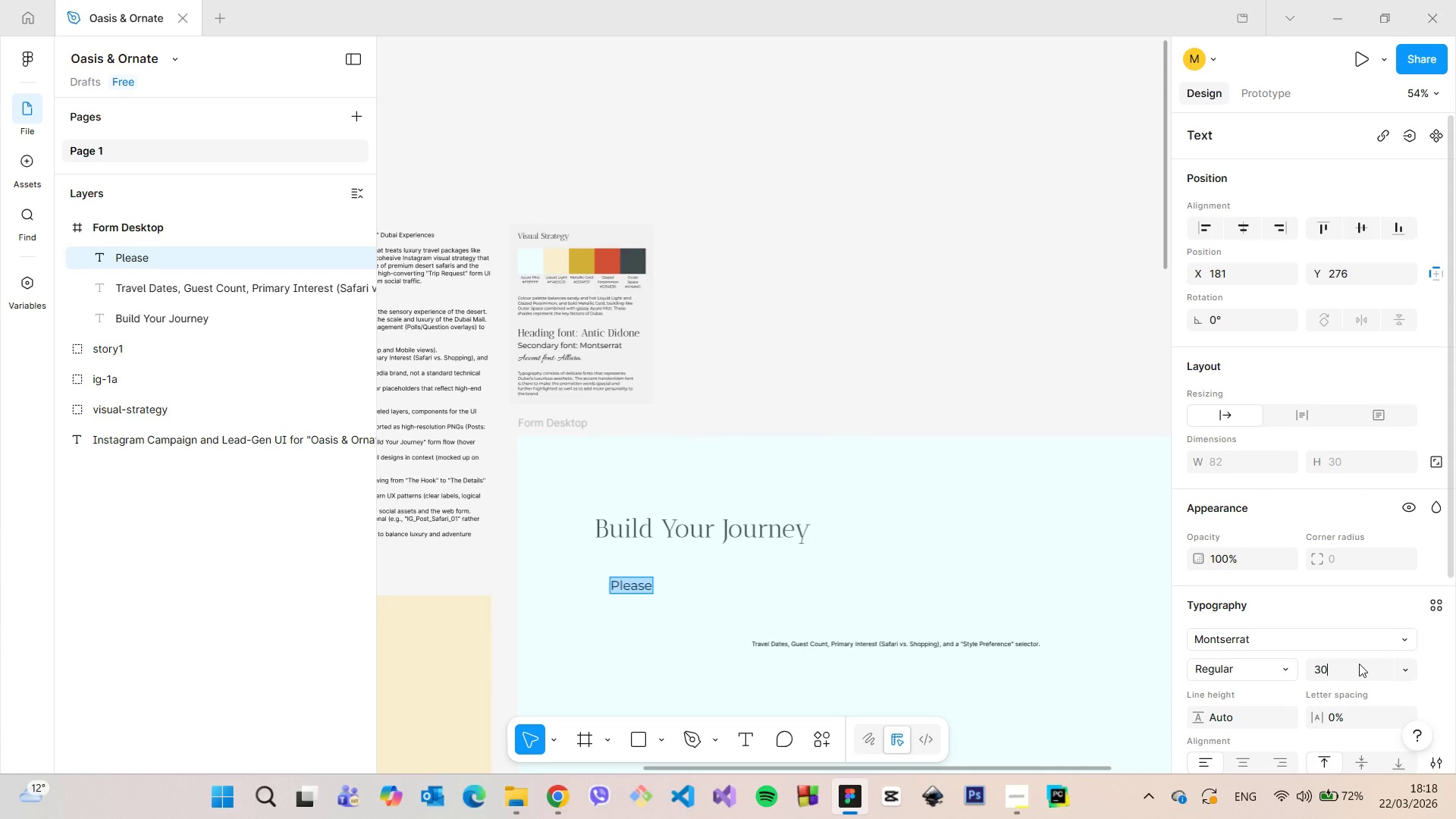 
key(Enter)
 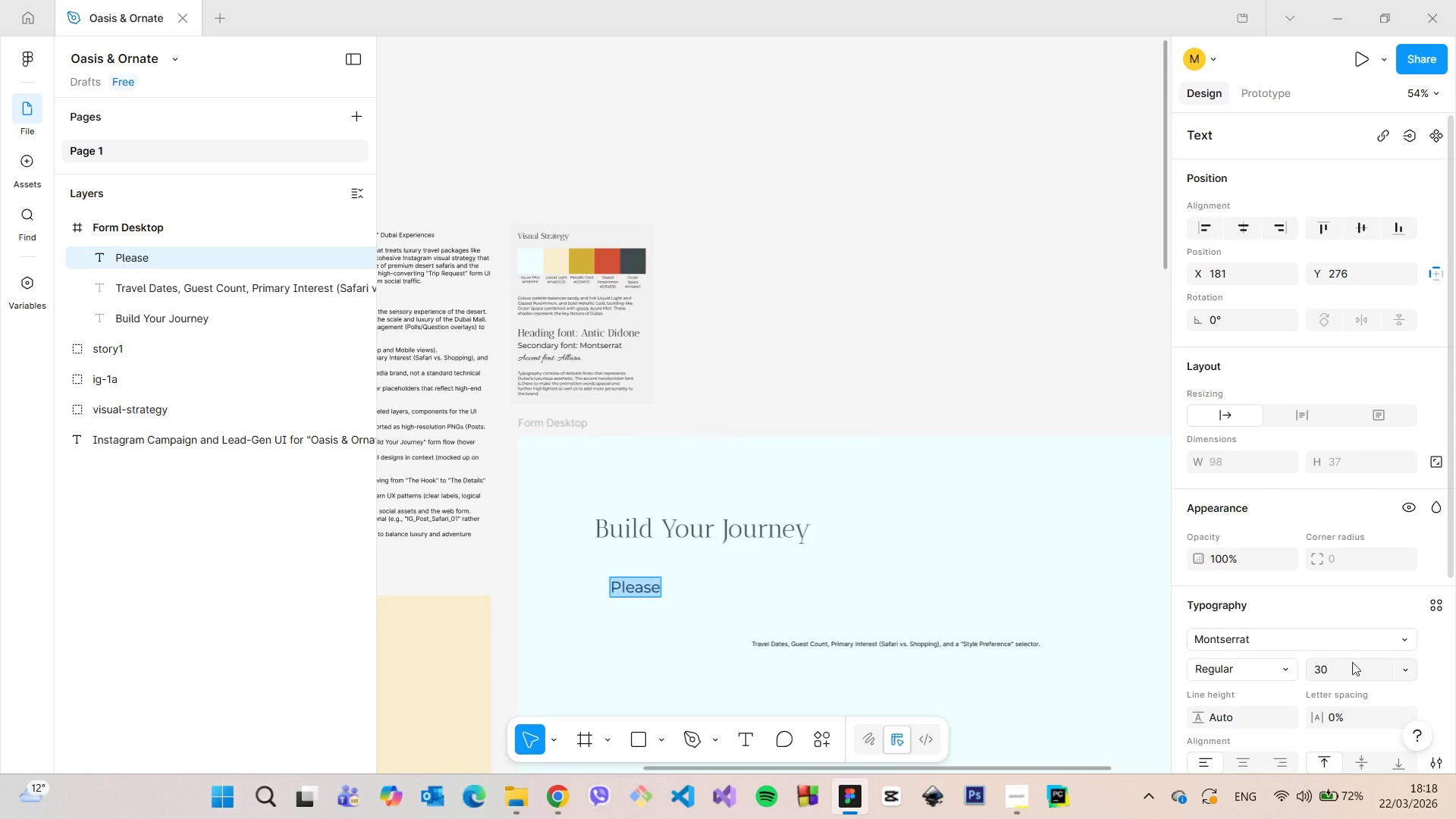 
scroll: coordinate [748, 550], scroll_direction: up, amount: 5.0
 